 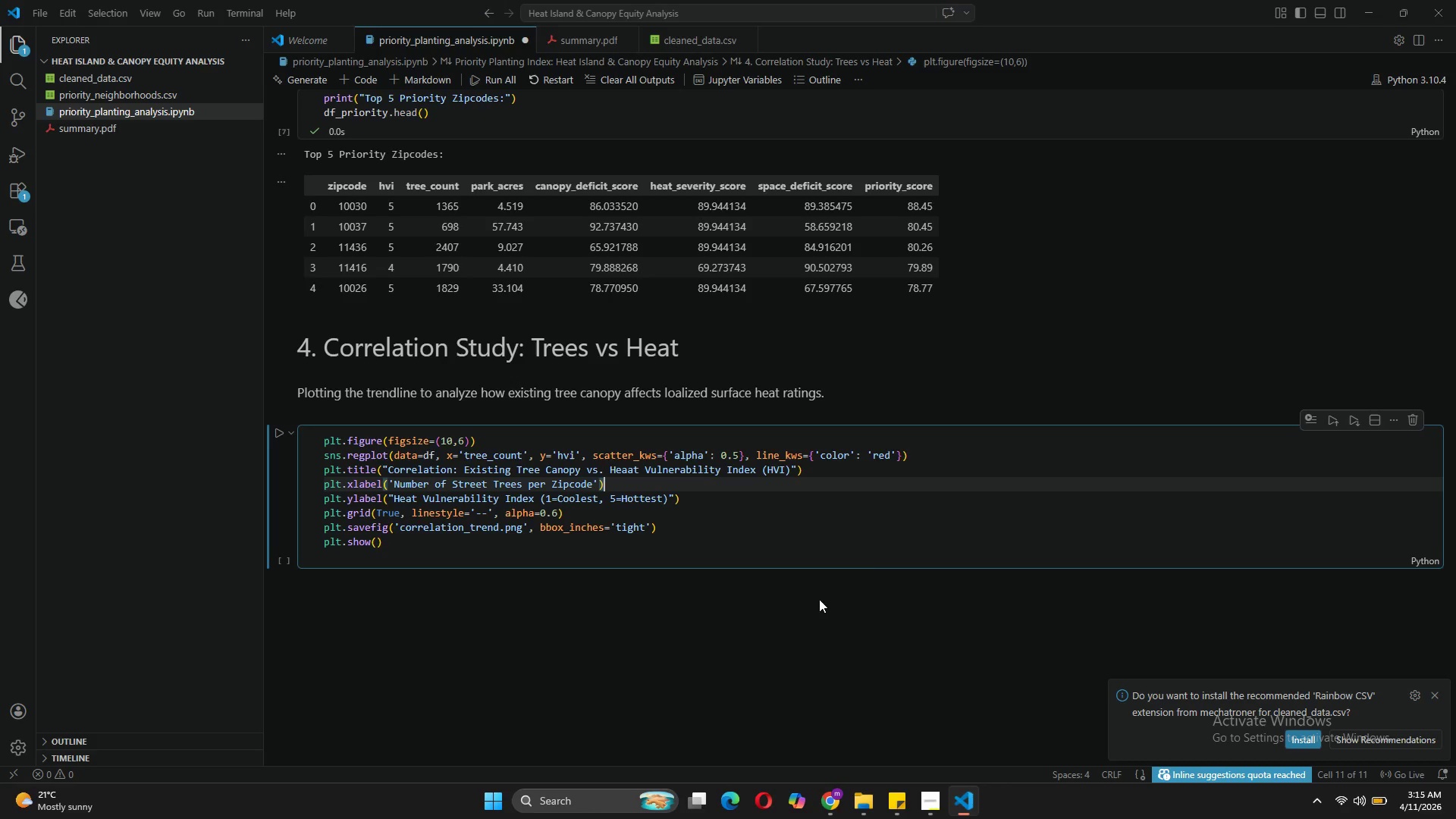 
left_click([278, 430])
 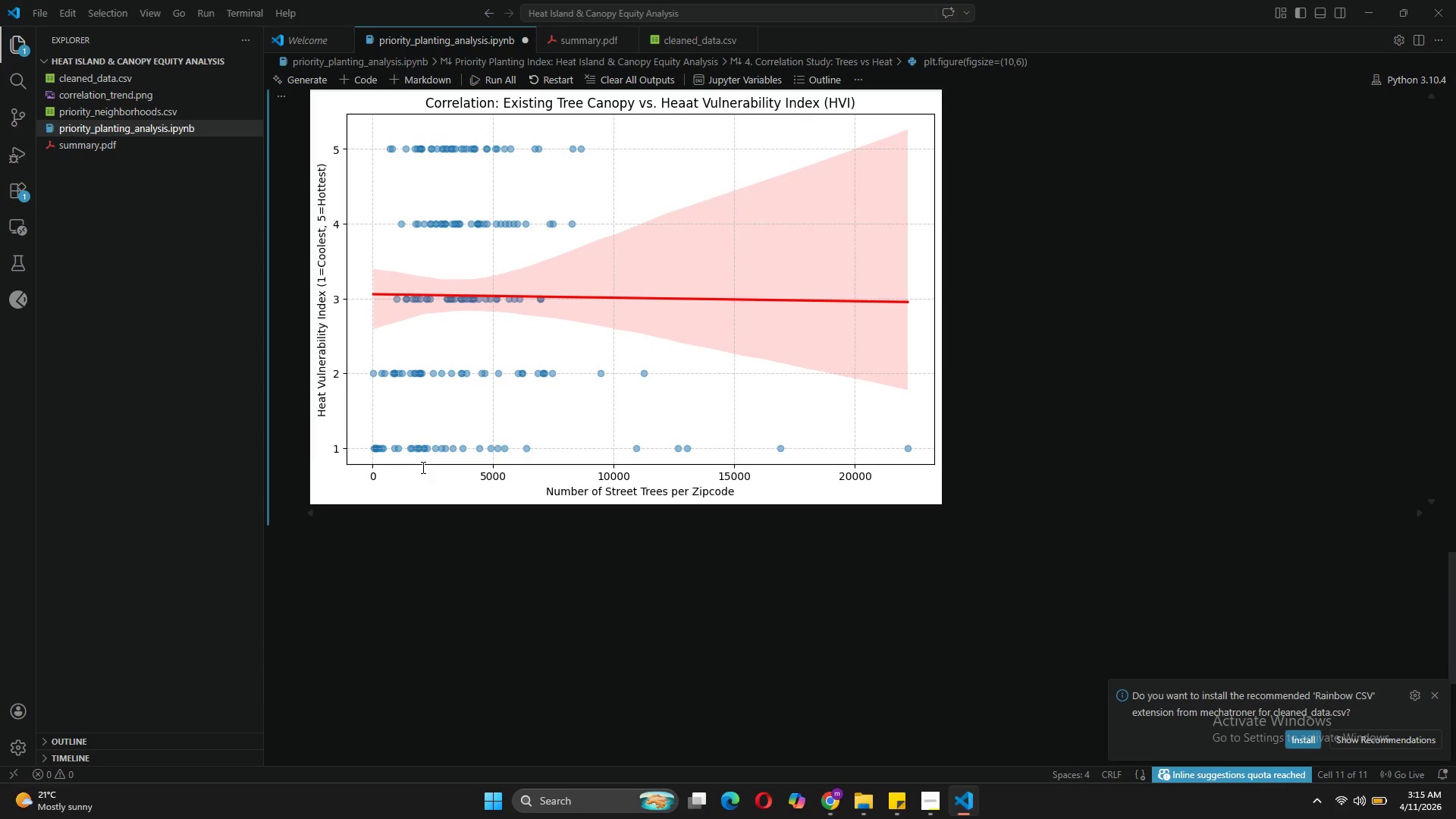 
wait(25.25)
 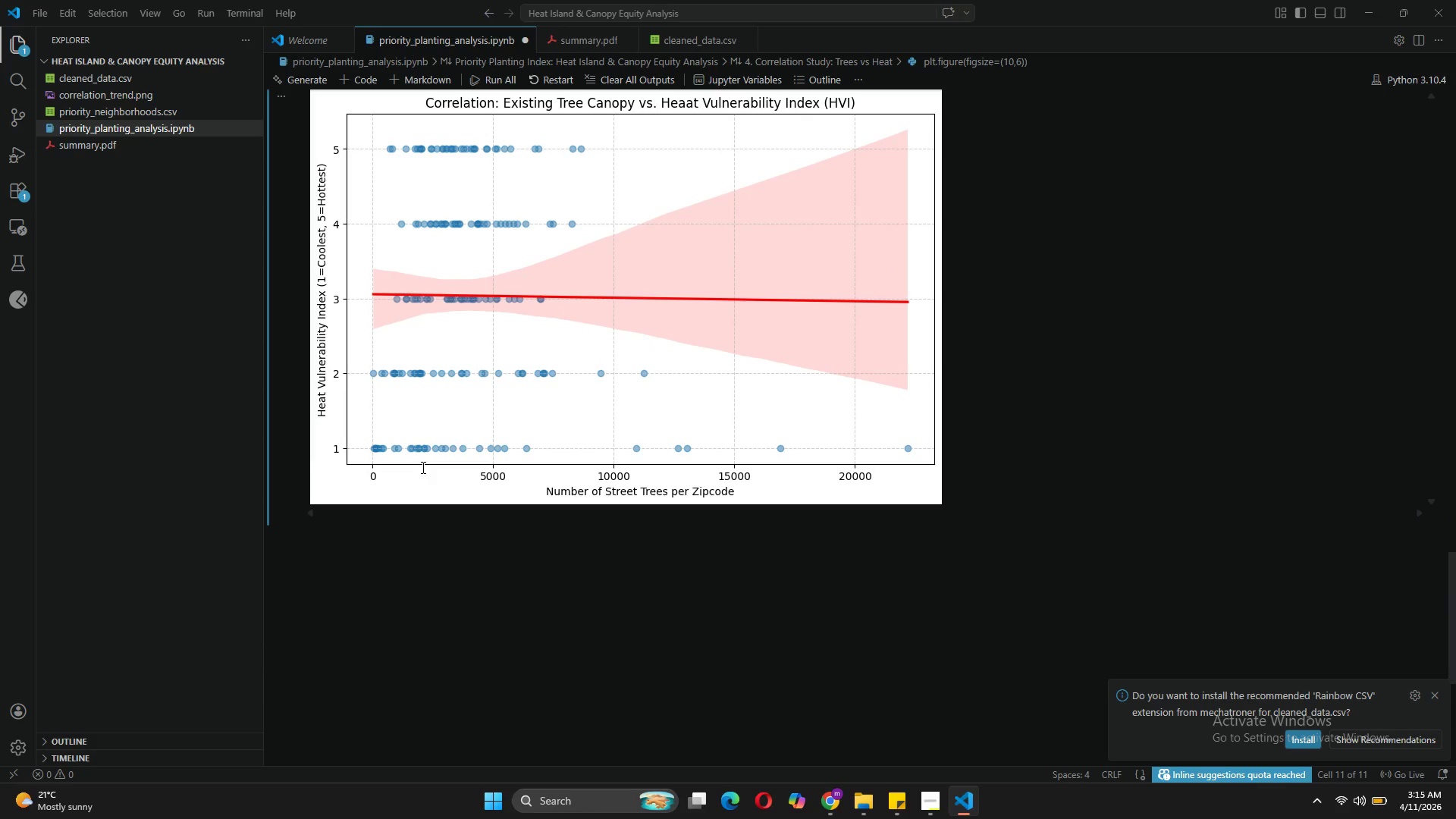 
left_click([406, 73])
 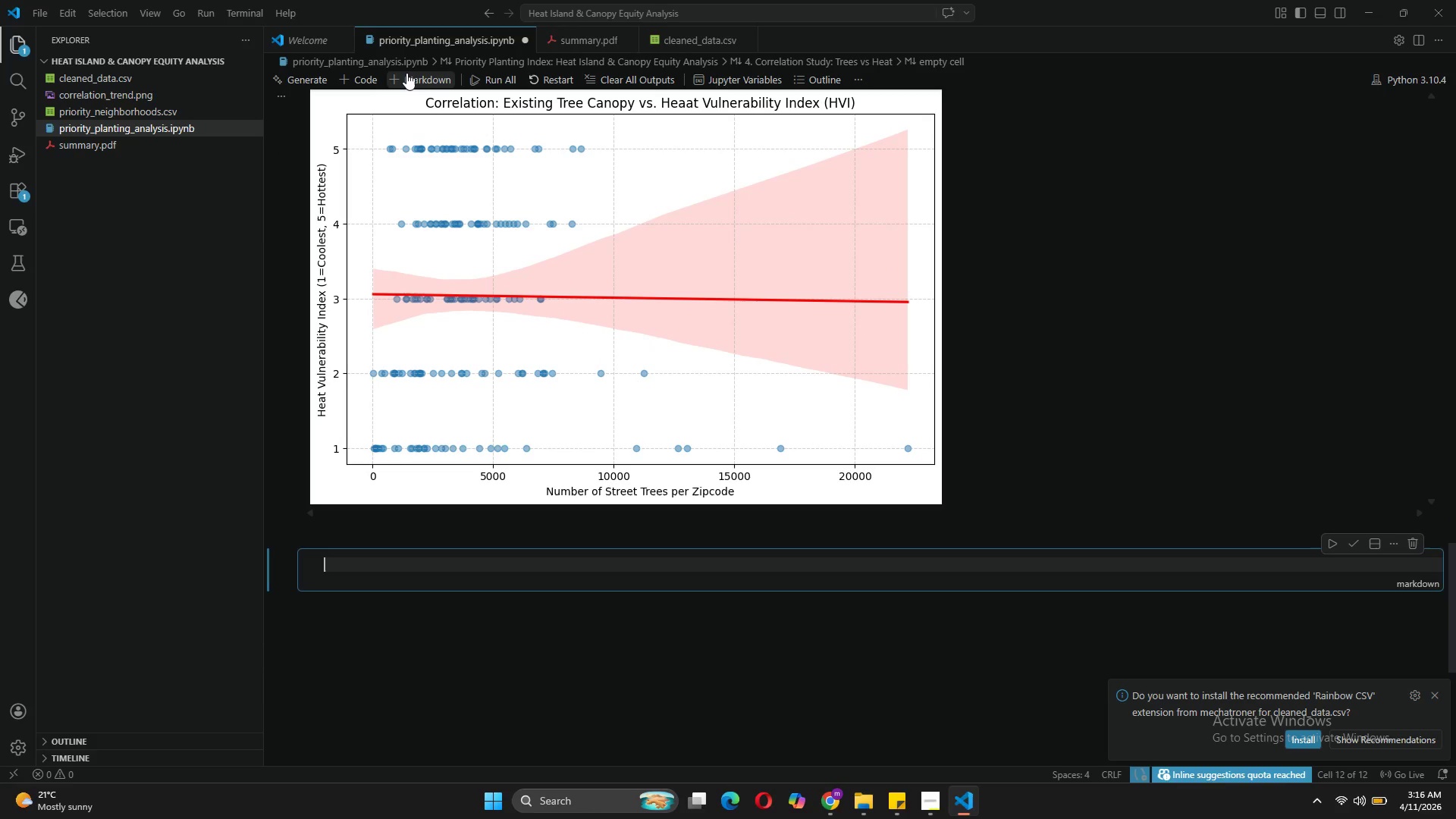 
type(Analysis: The regression  )
key(Backspace)
type(line demonstrates a negative correlation. Zipcodes with larger numbers of established street trees typically experience lower heat severity, verifying the mission of the cool )
key(Backspace)
key(Backspace)
key(Backspace)
key(Backspace)
key(Backspace)
type(Cool Streets grant.)
 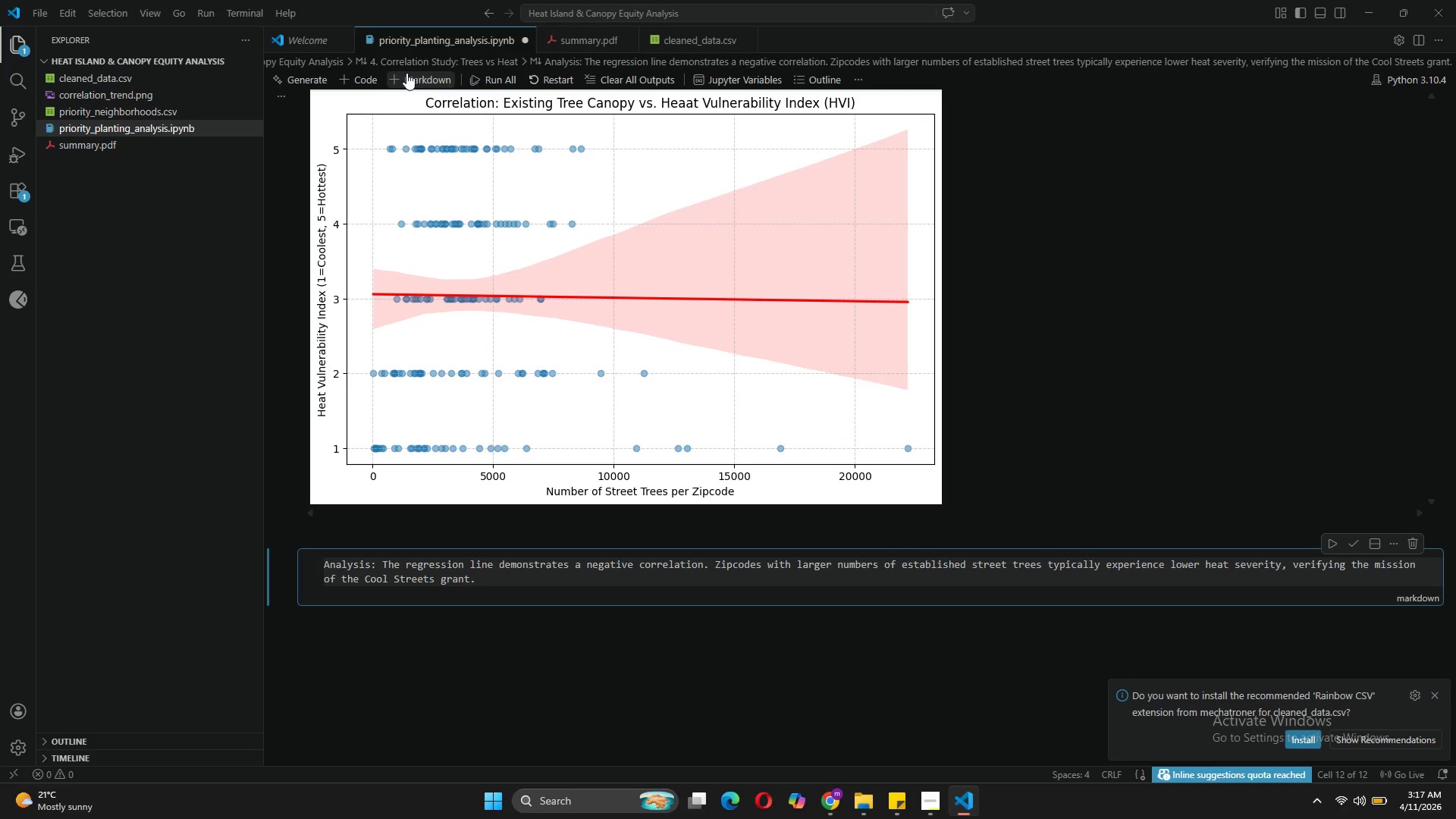 
wait(7.14)
 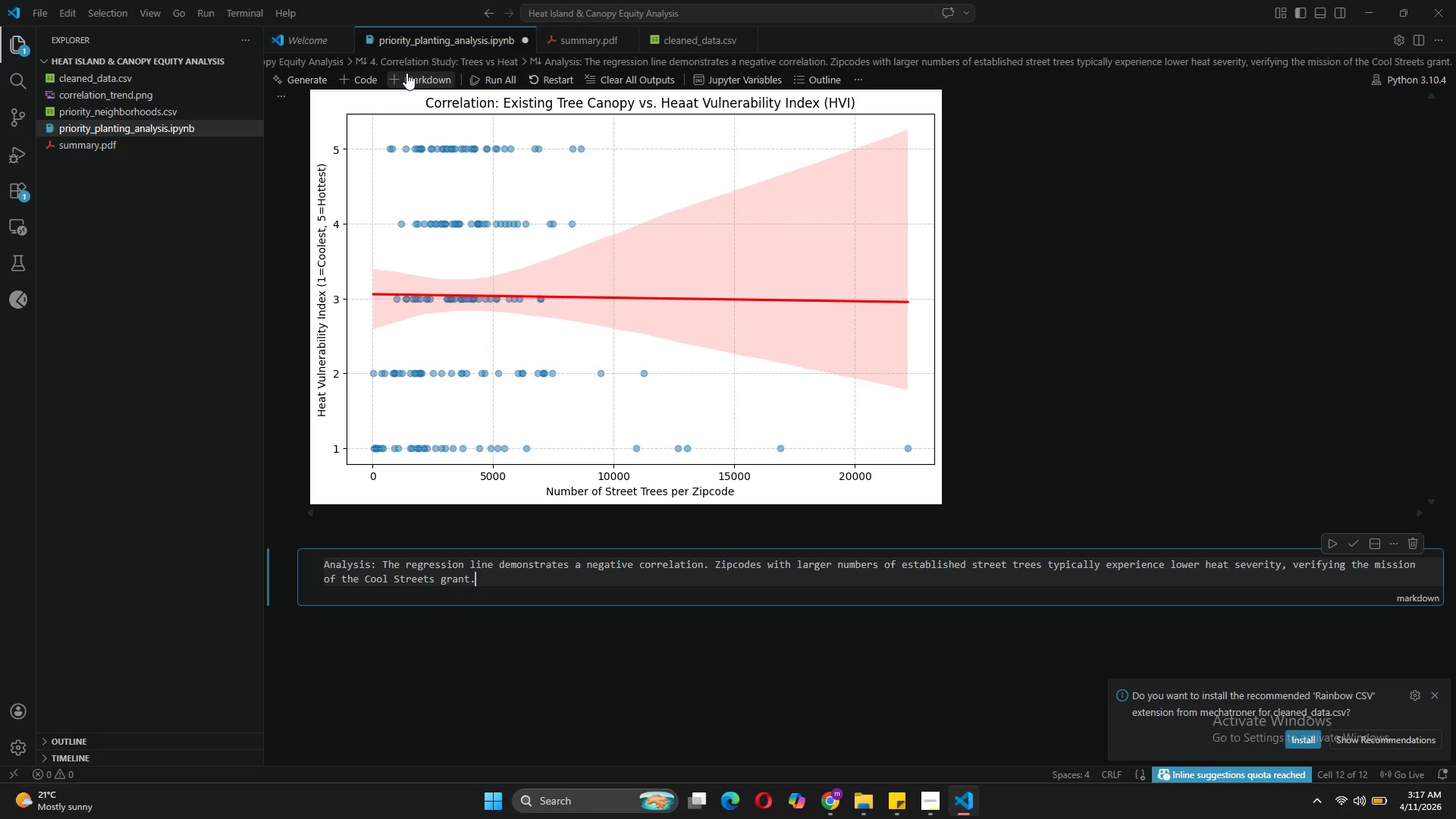 
left_click([1348, 542])
 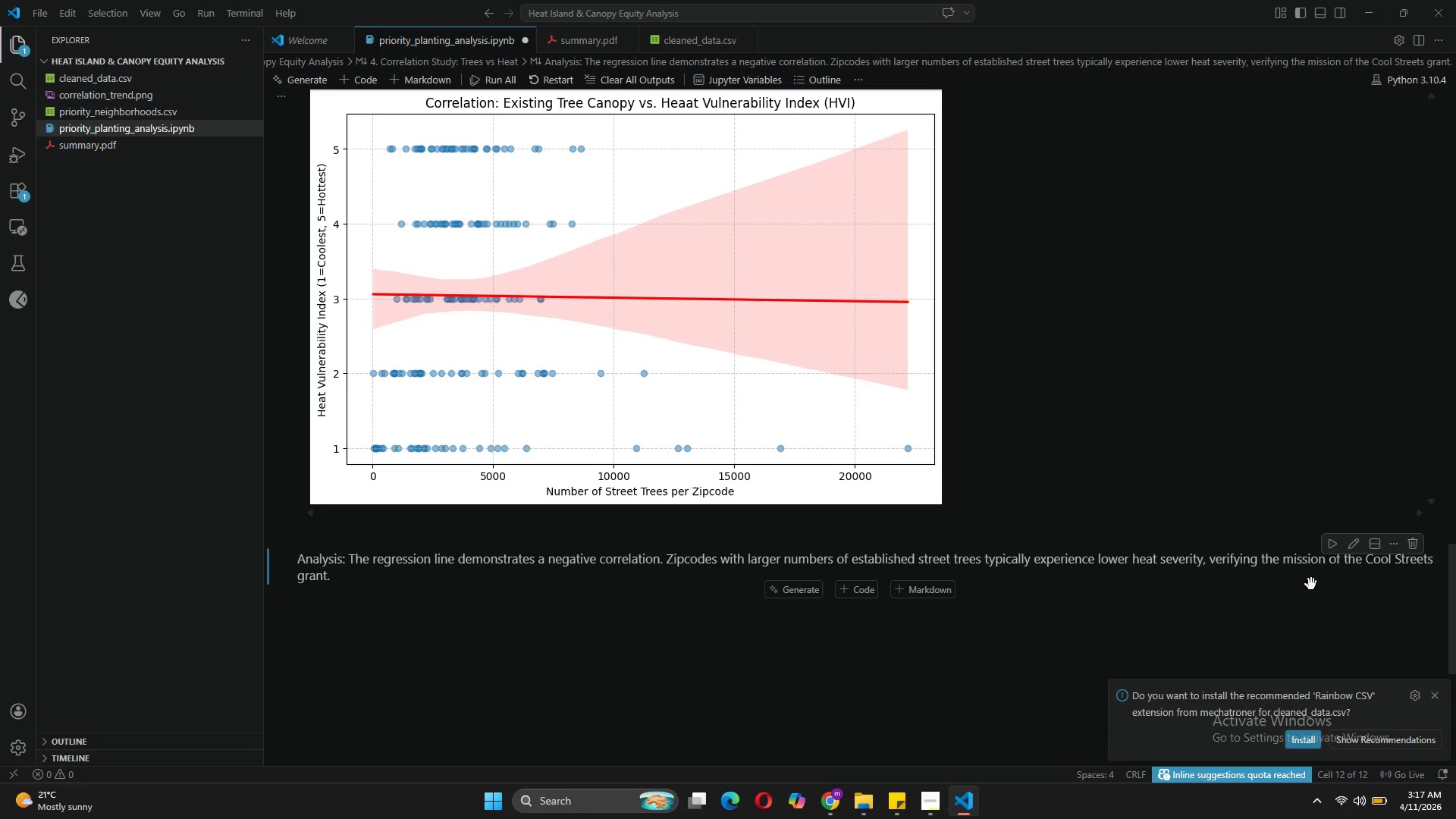 
left_click([1354, 544])
 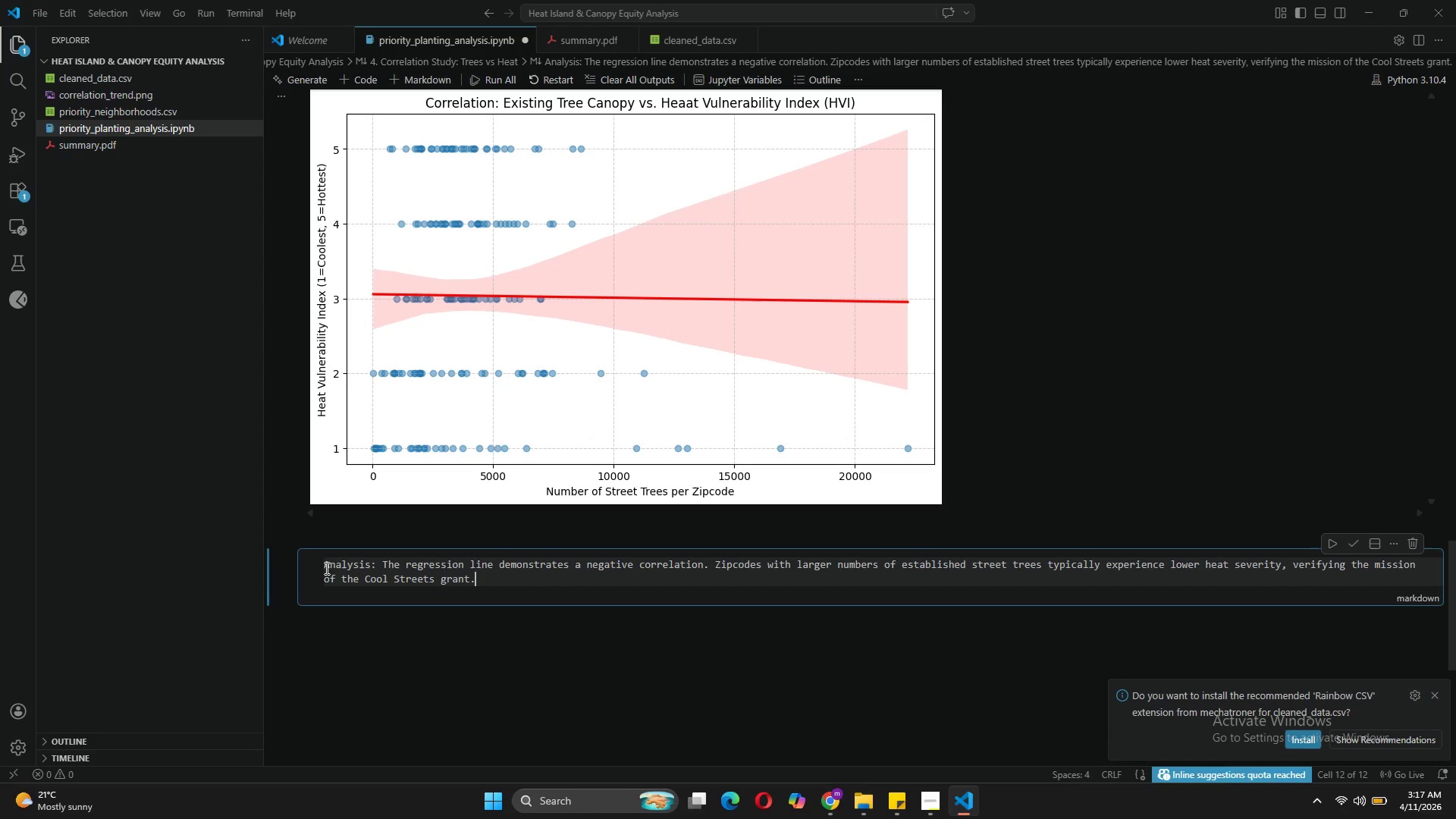 
left_click([325, 566])
 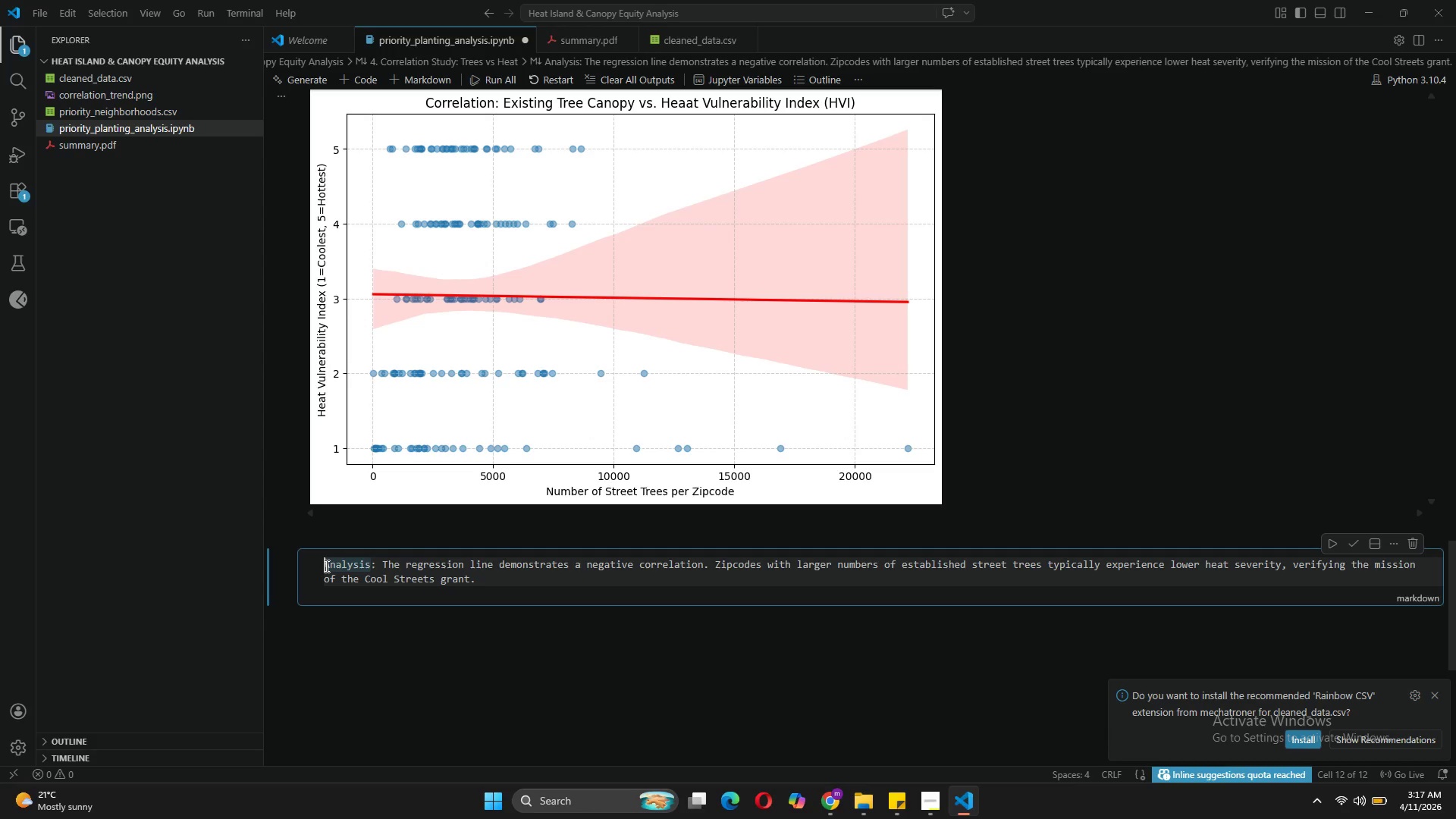 
type(**)
 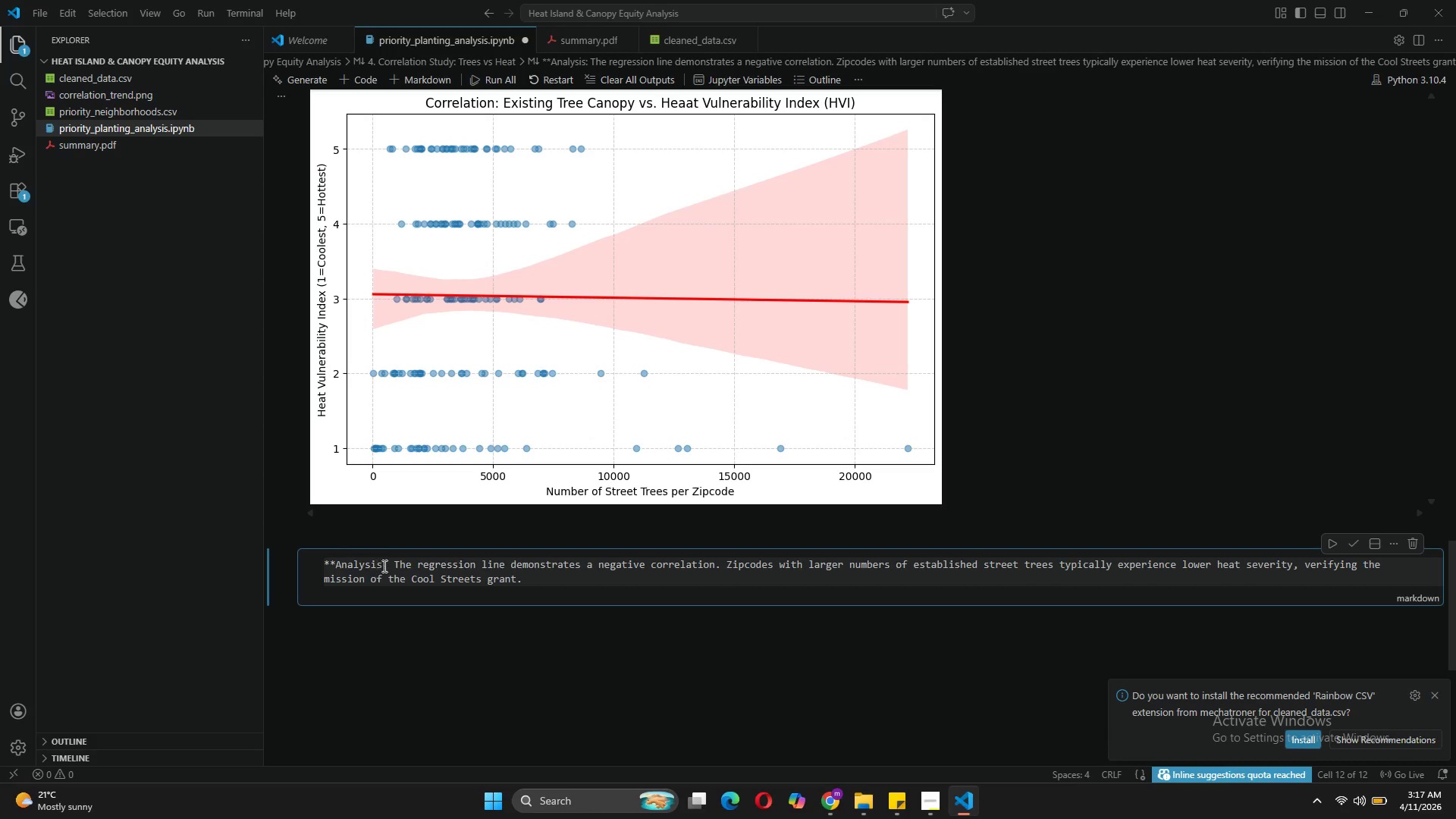 
left_click([385, 563])
 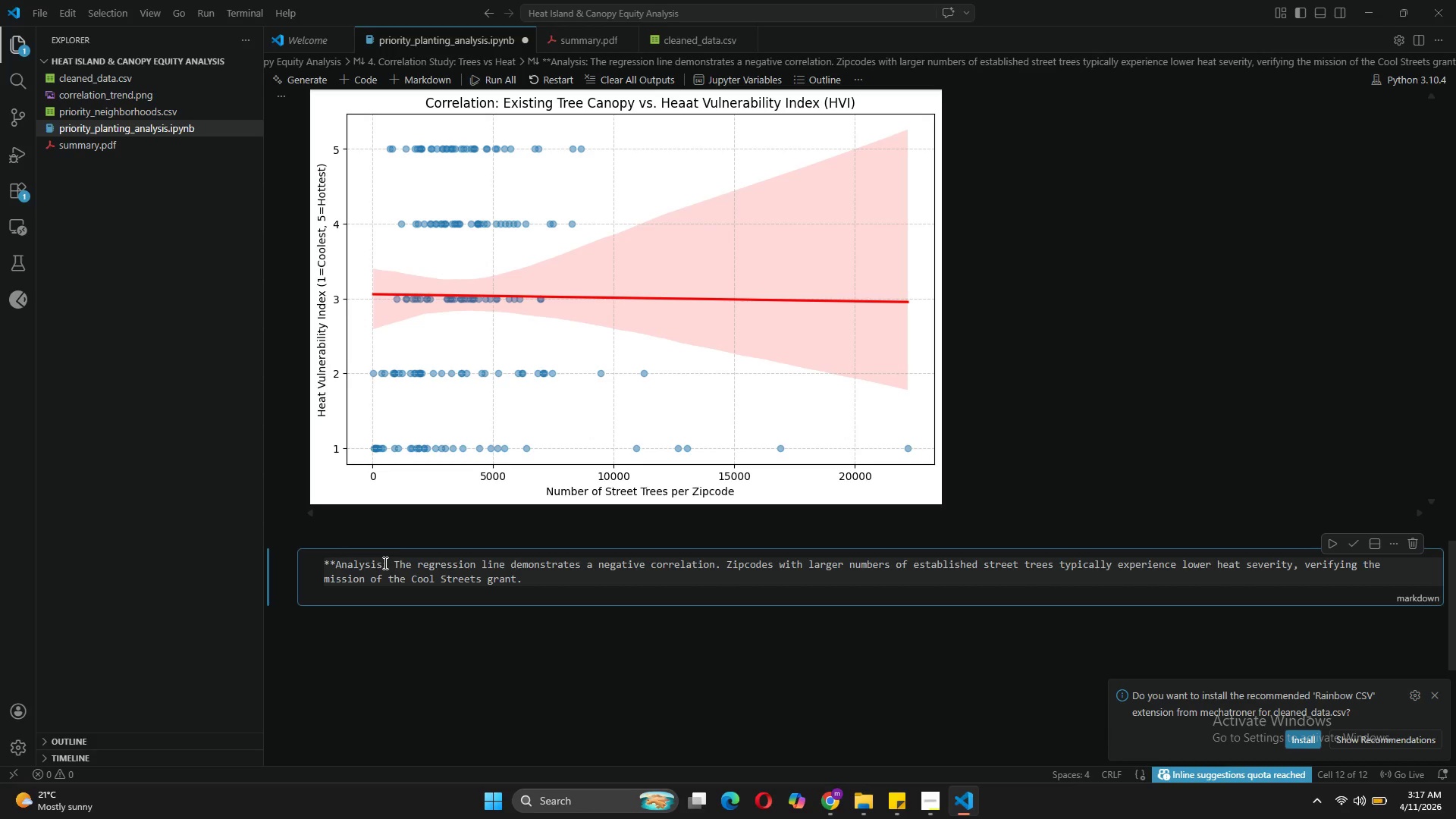 
left_click([384, 563])
 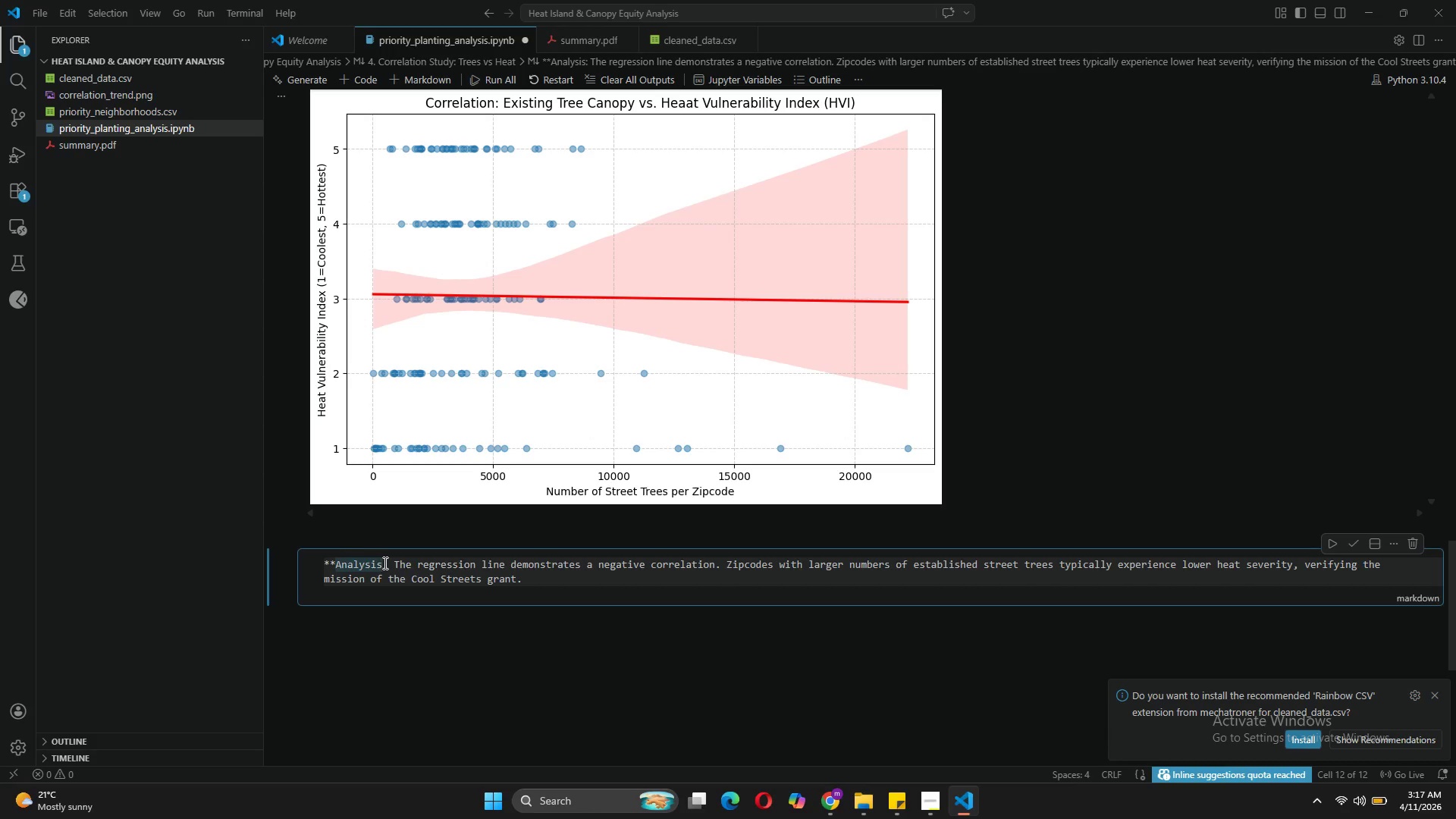 
type(**)
 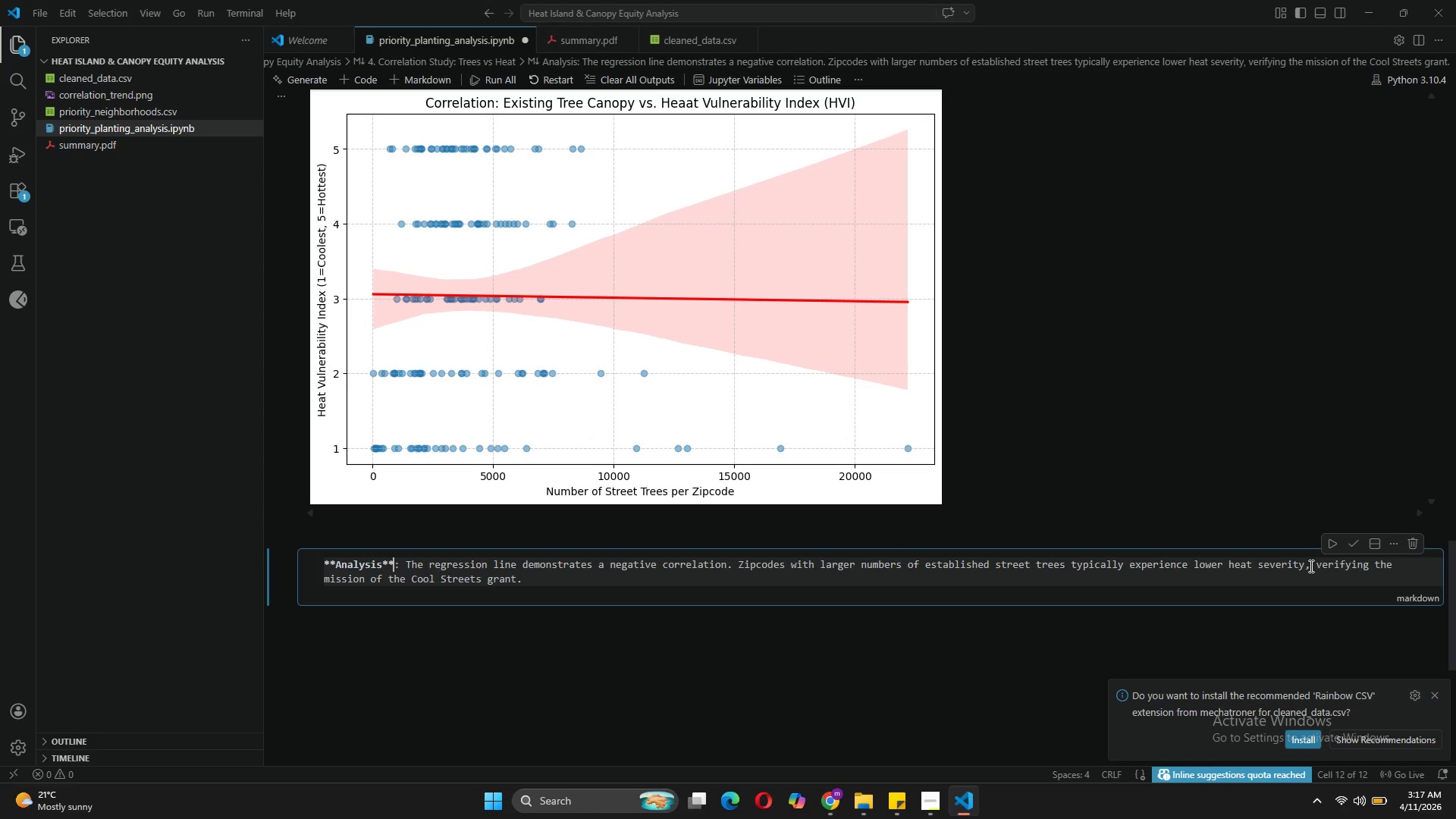 
left_click([1349, 549])
 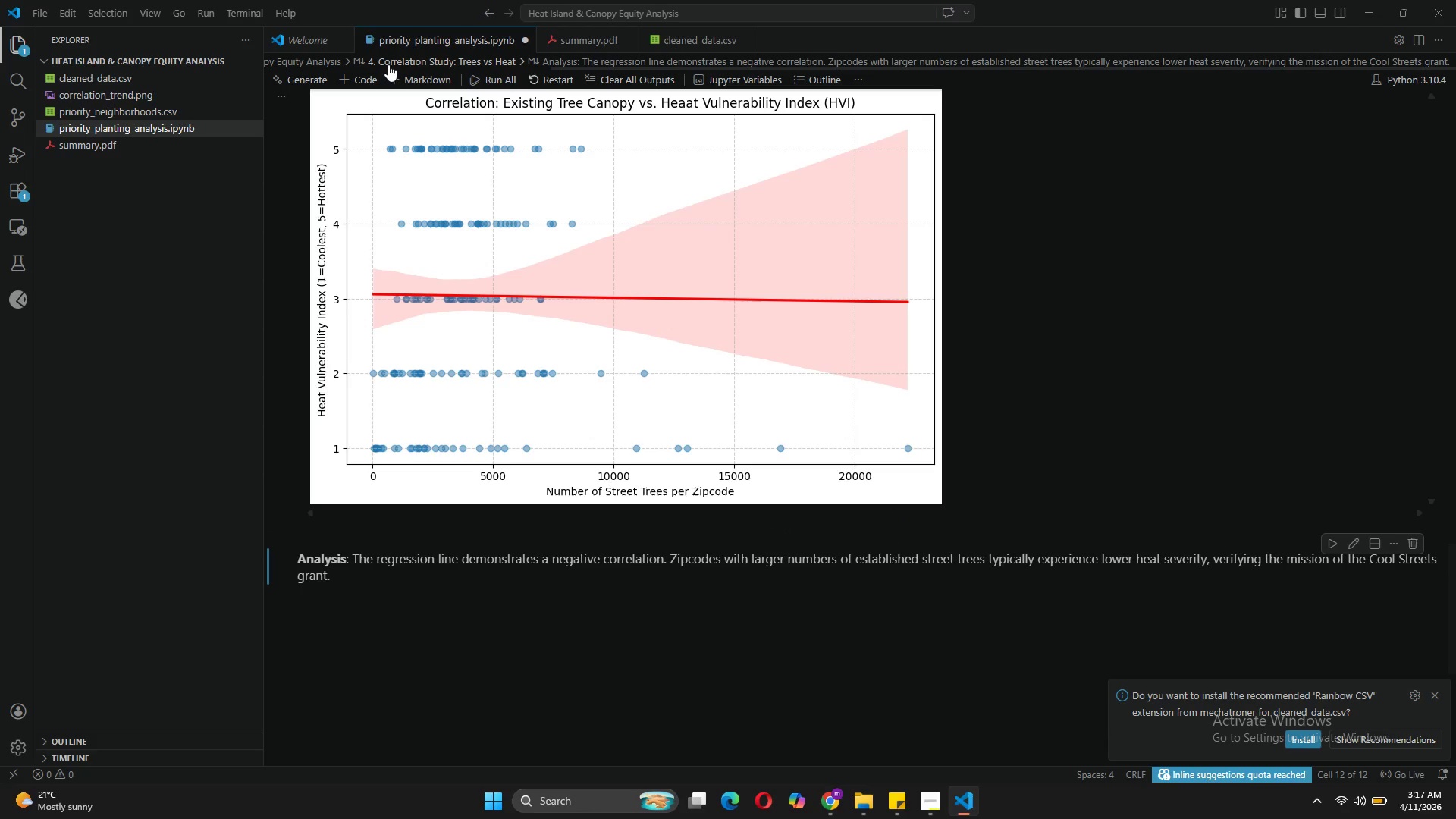 
left_click([410, 79])
 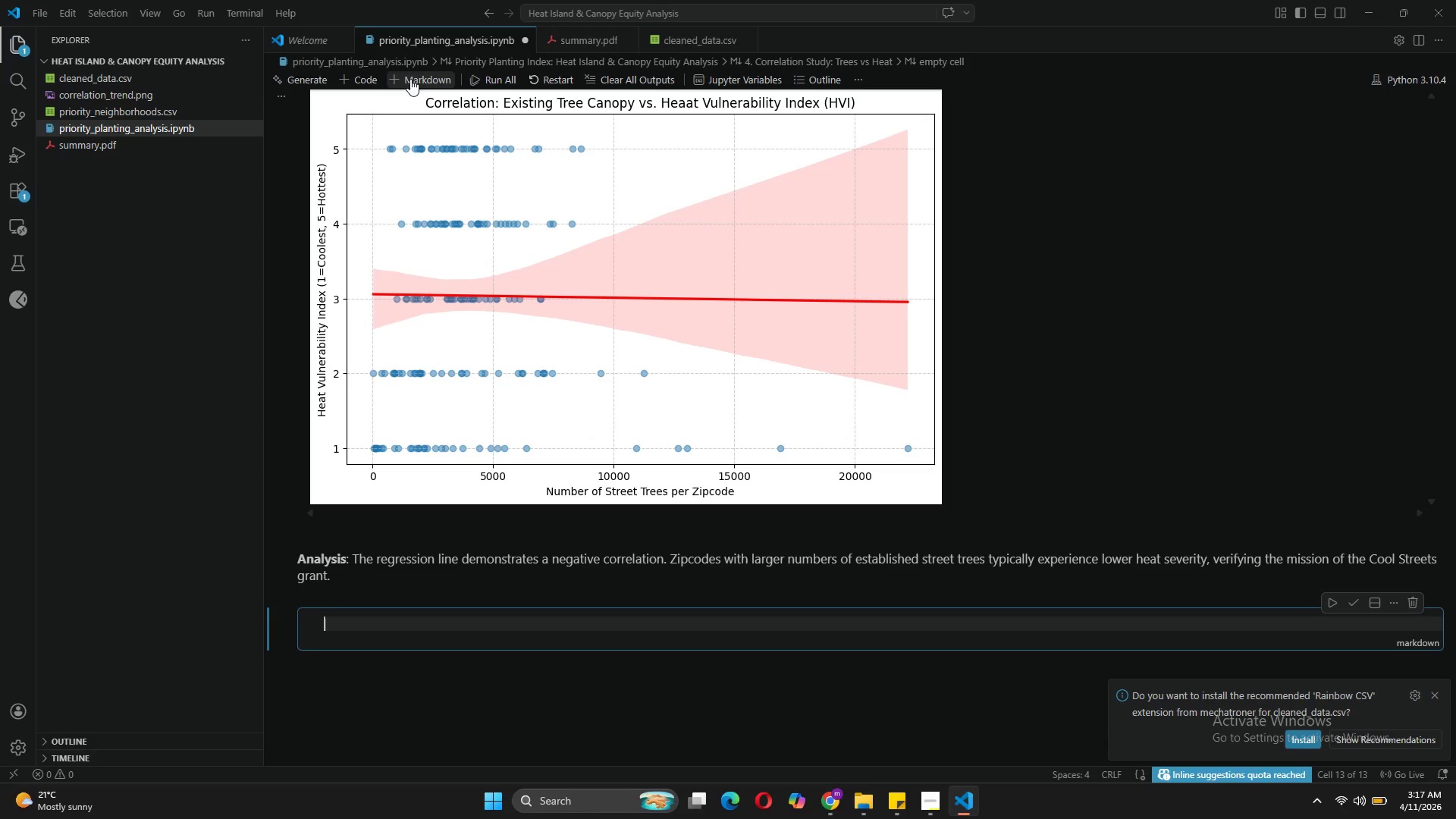 
type(## 5. Visual Narrative )
 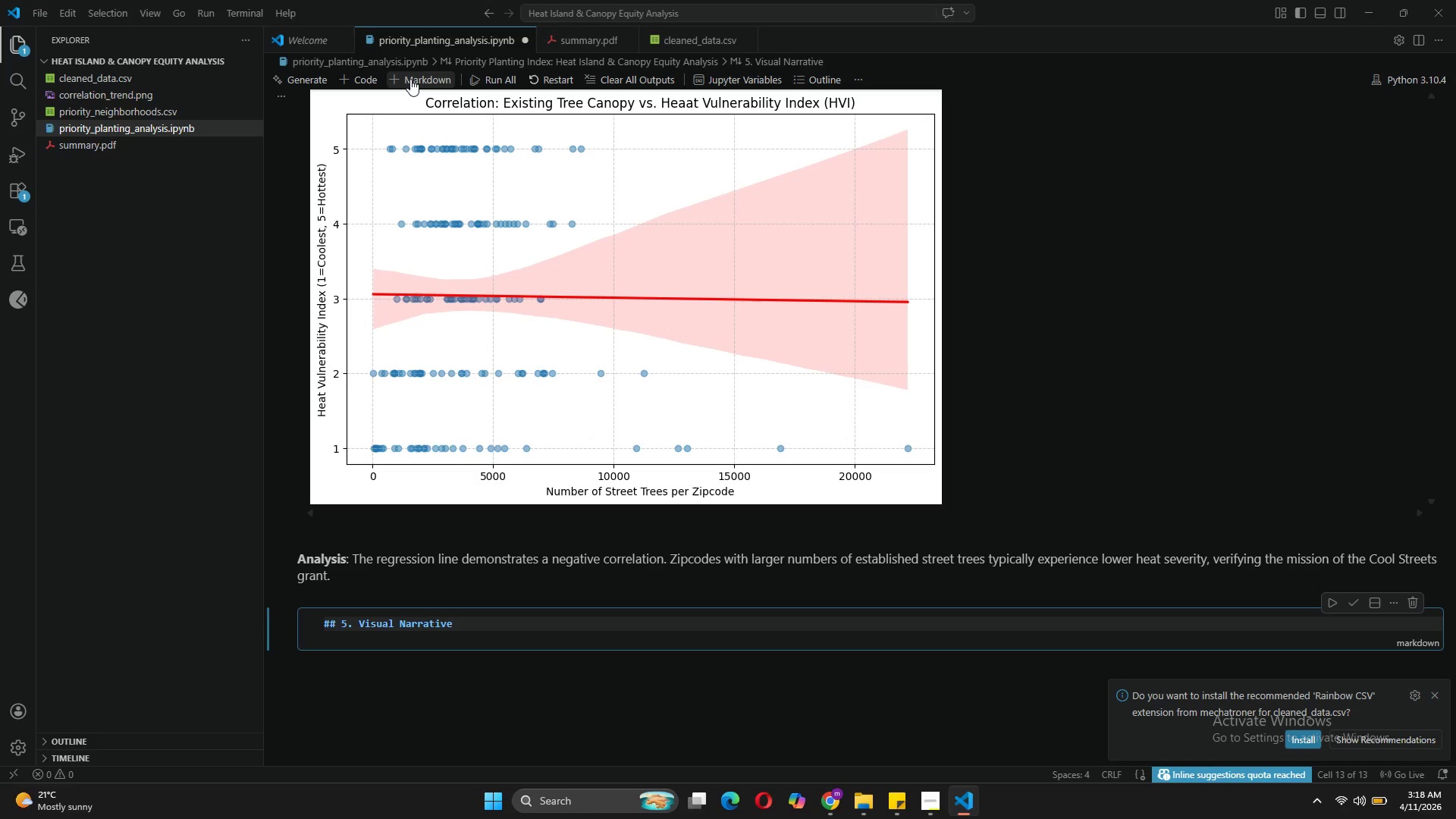 
wait(5.14)
 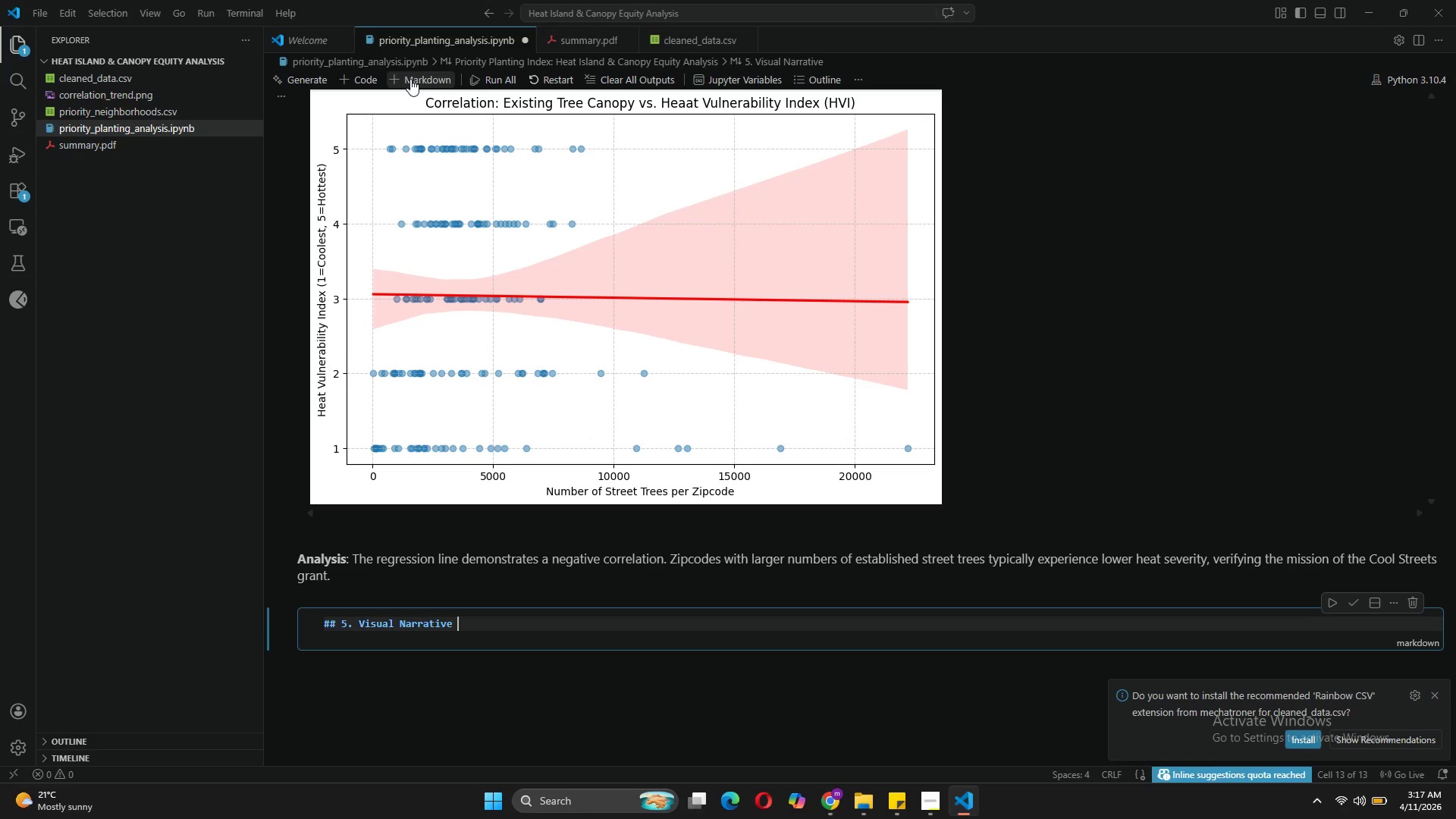 
type((Pririty)
 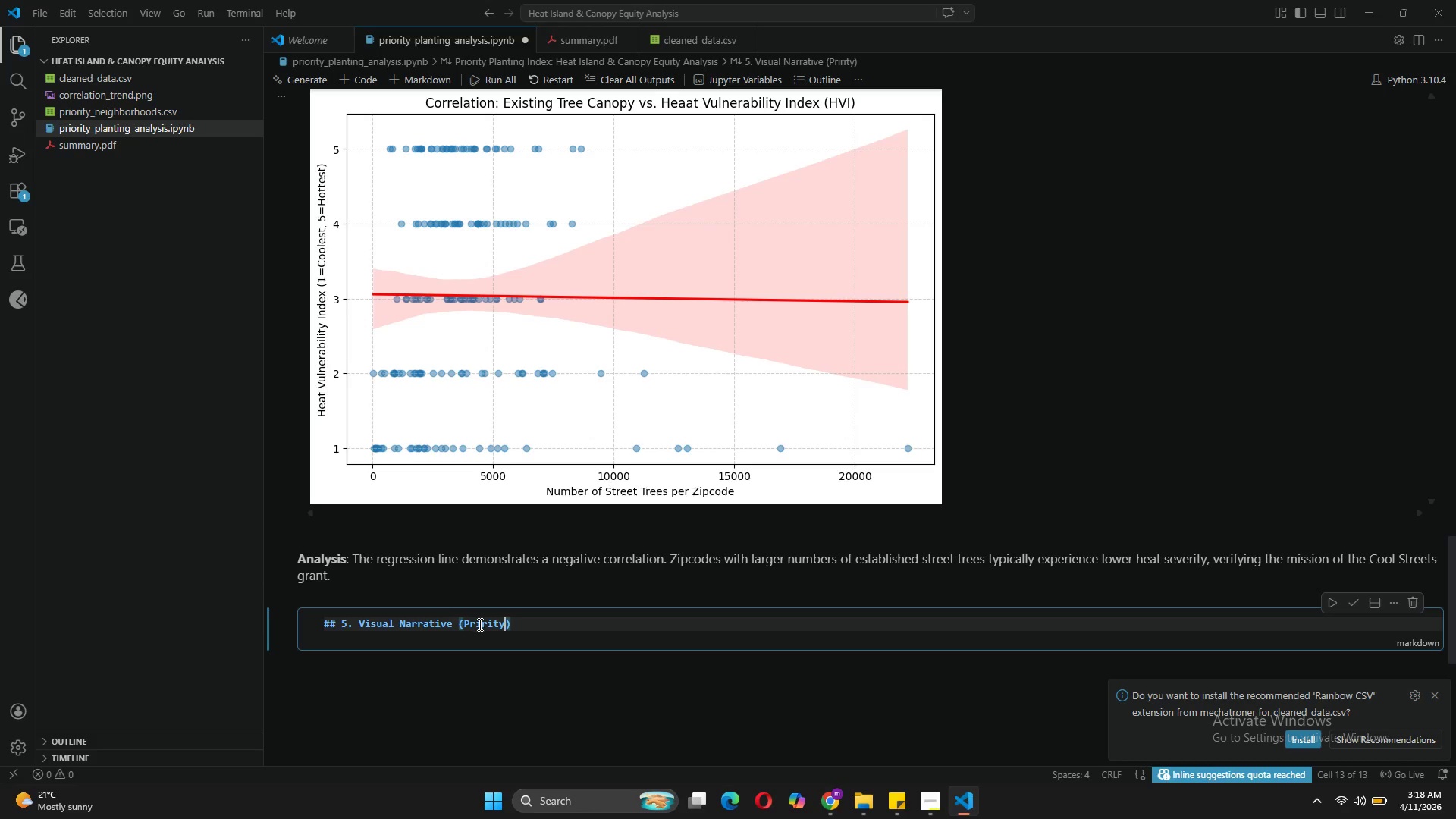 
left_click([482, 624])
 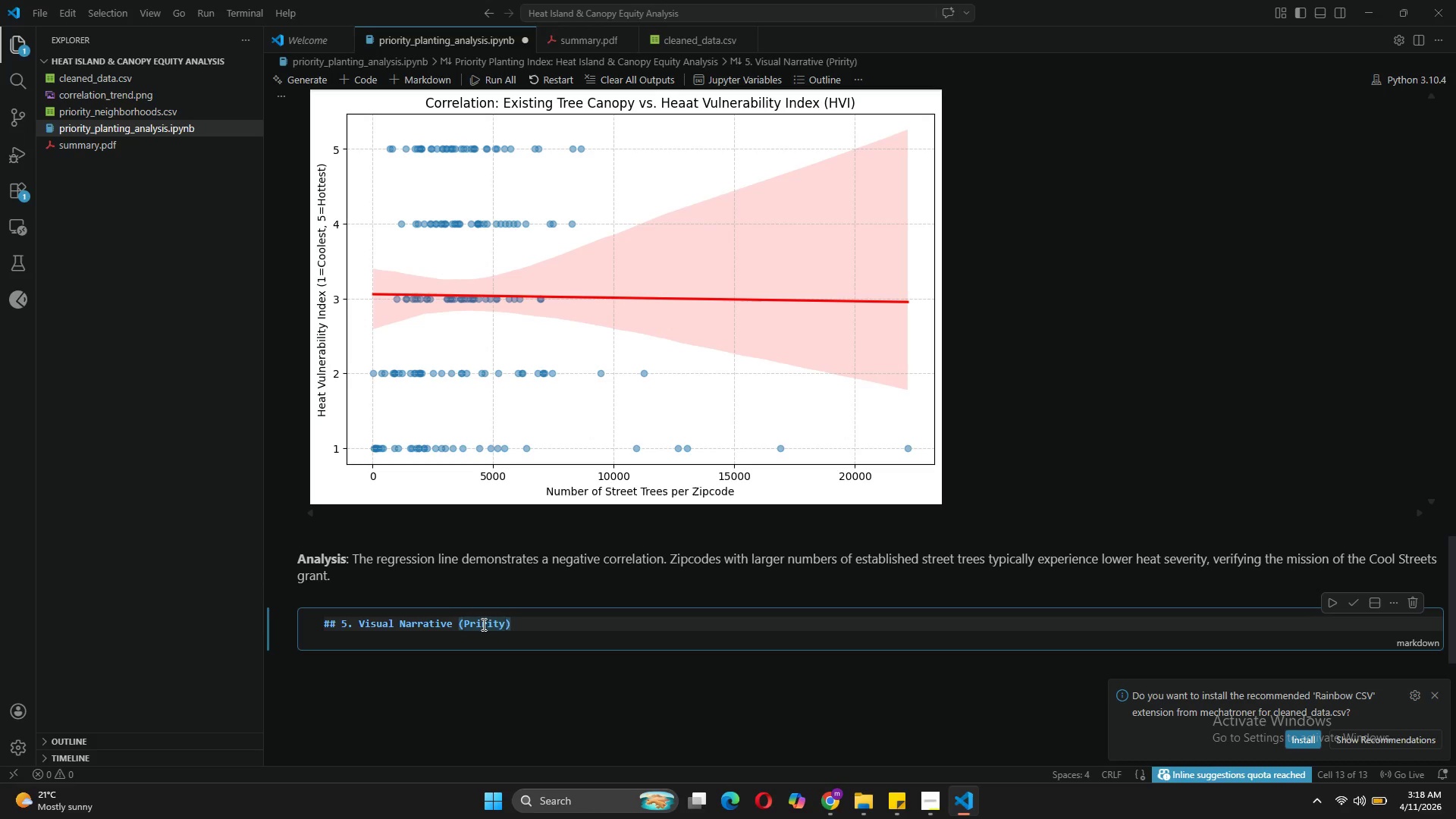 
key(O)
 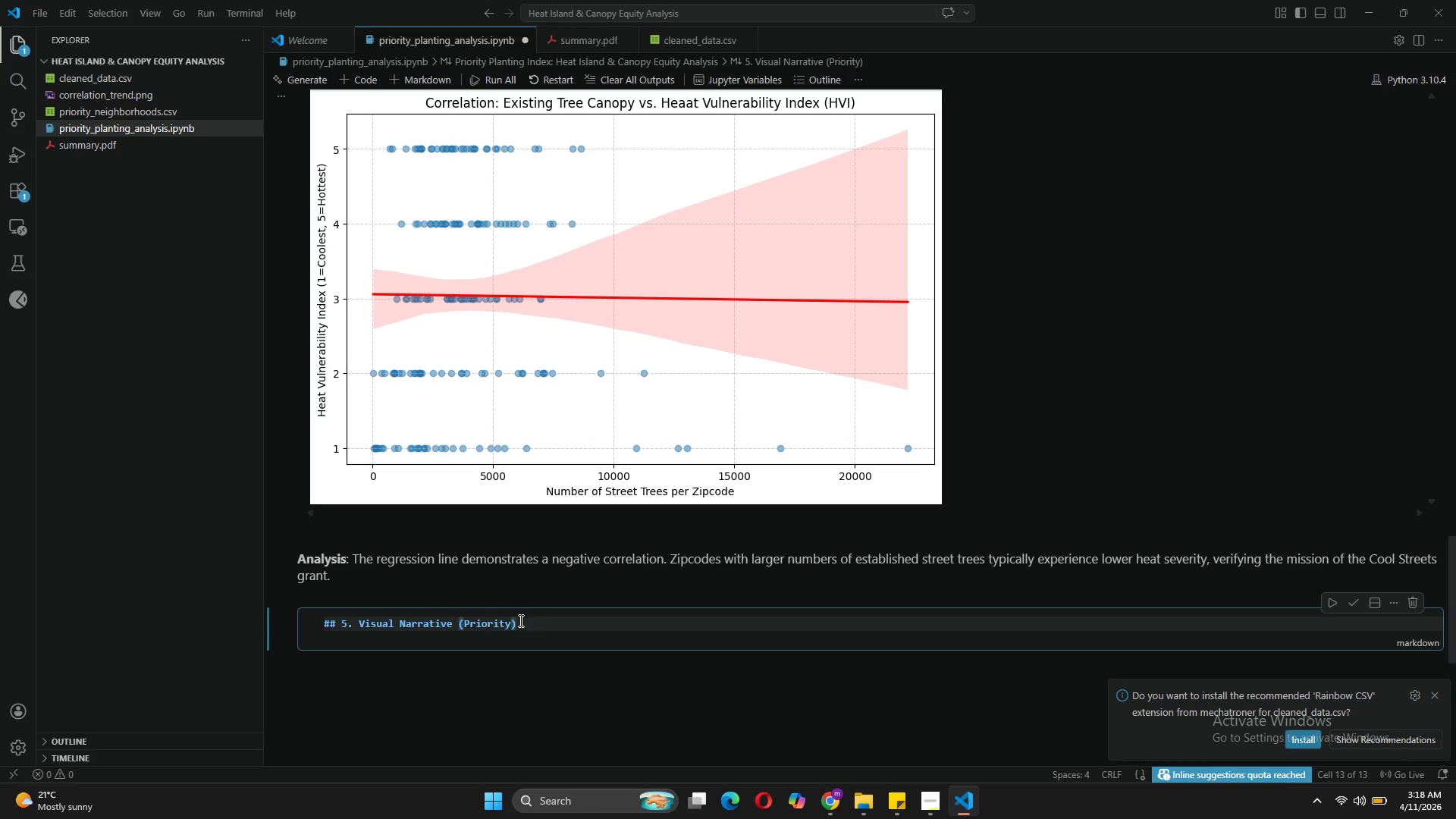 
left_click([510, 625])
 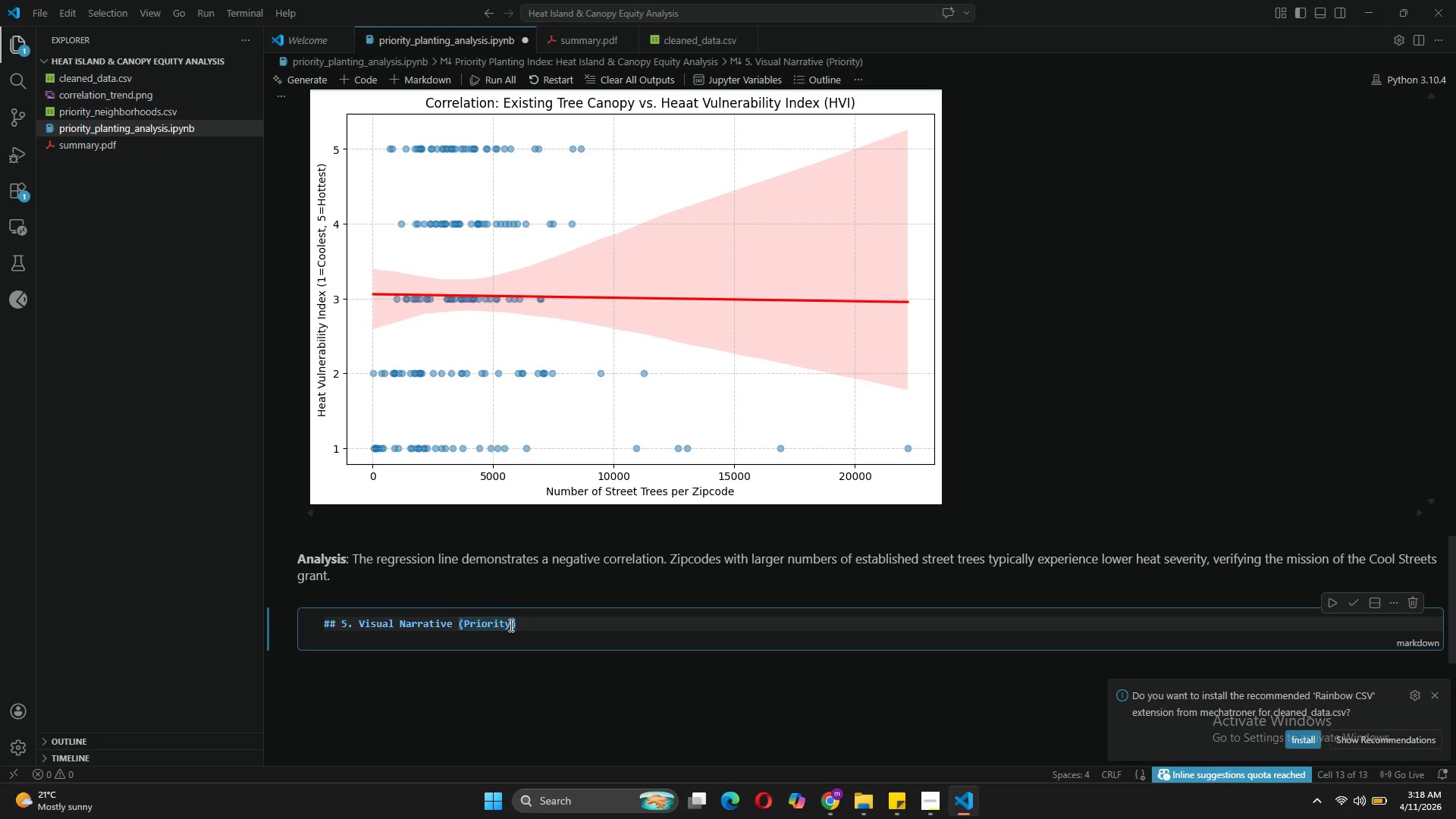 
type( Choropleth Map)
 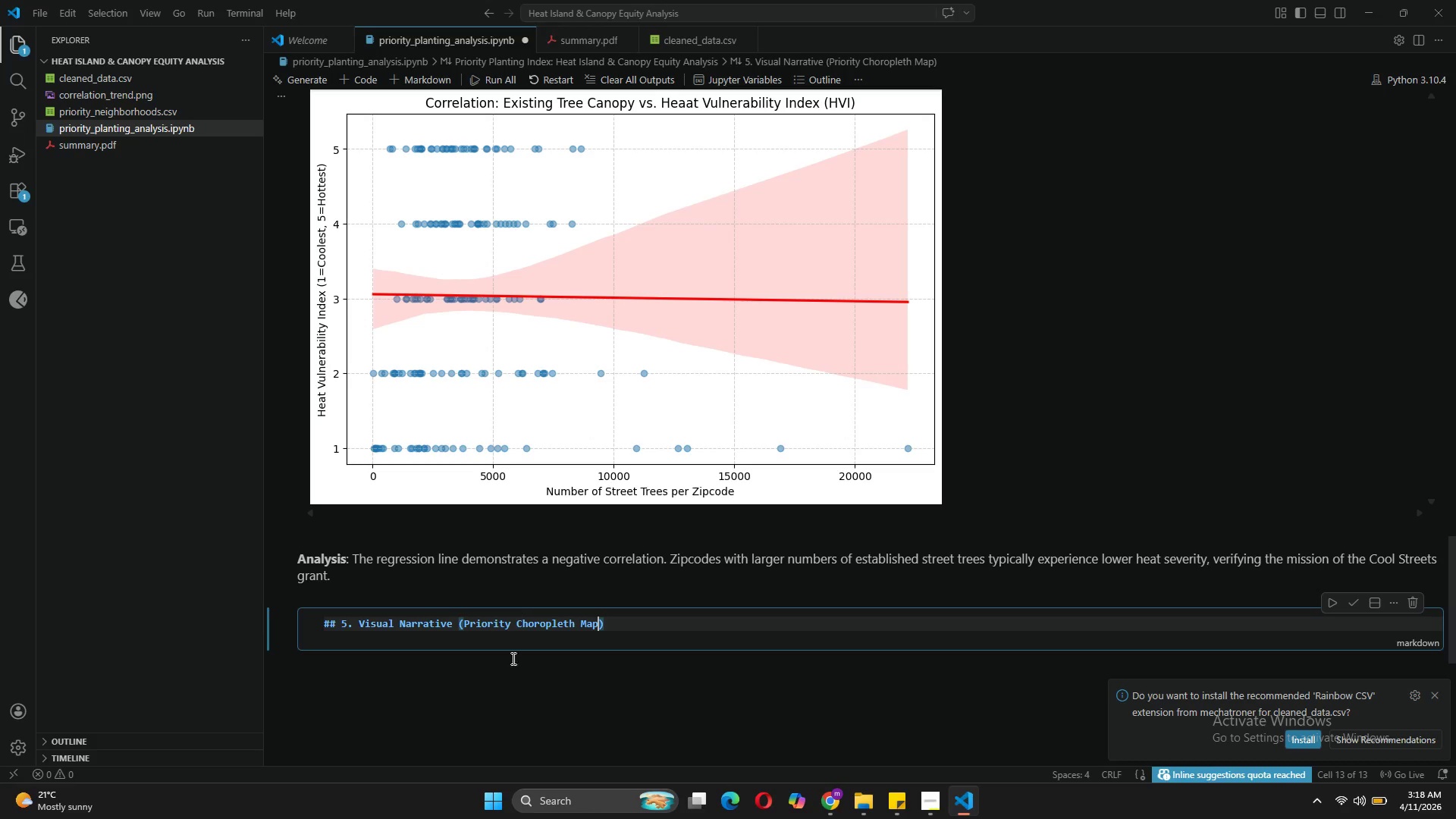 
left_click([614, 626])
 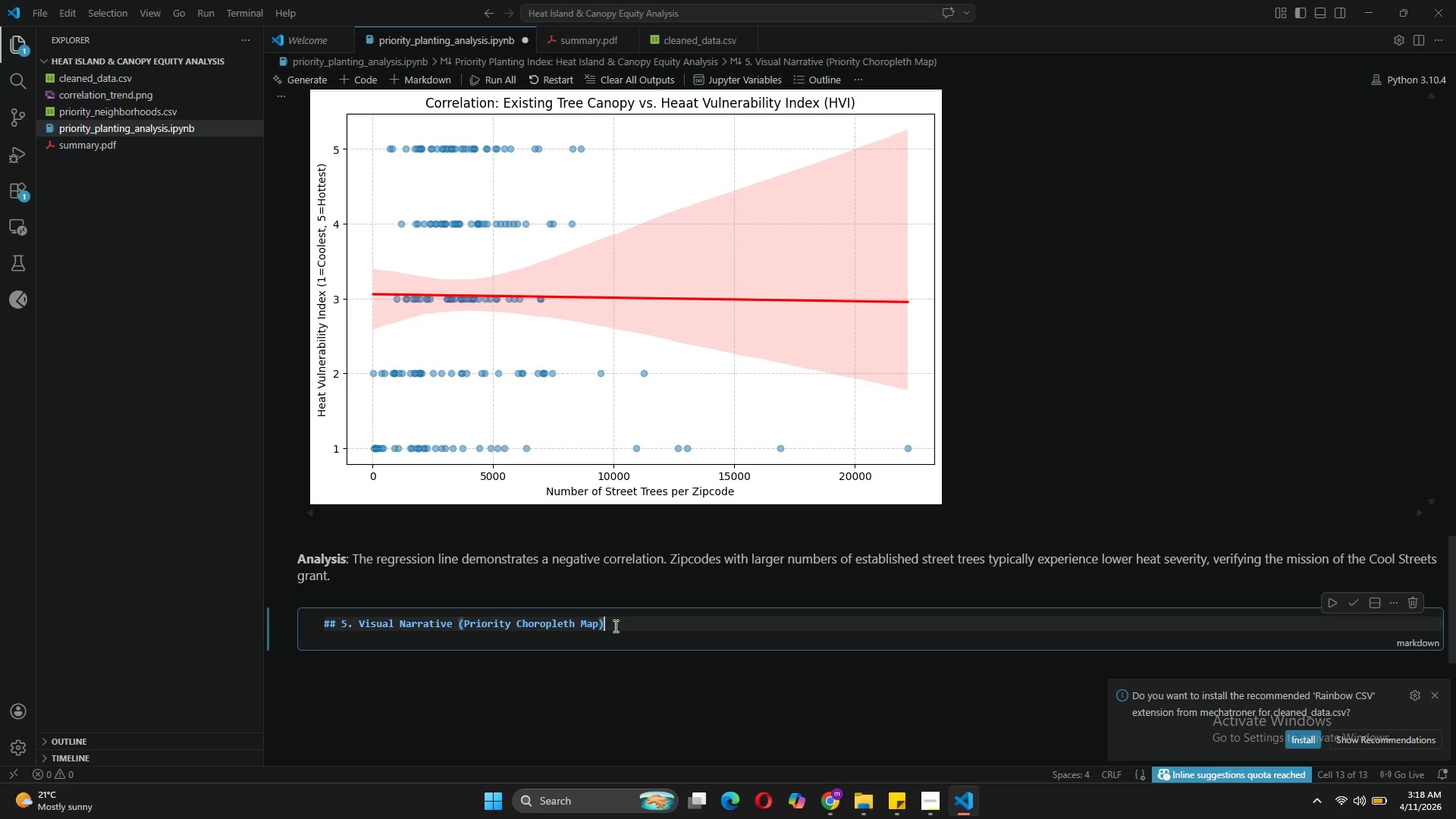 
key(Enter)
 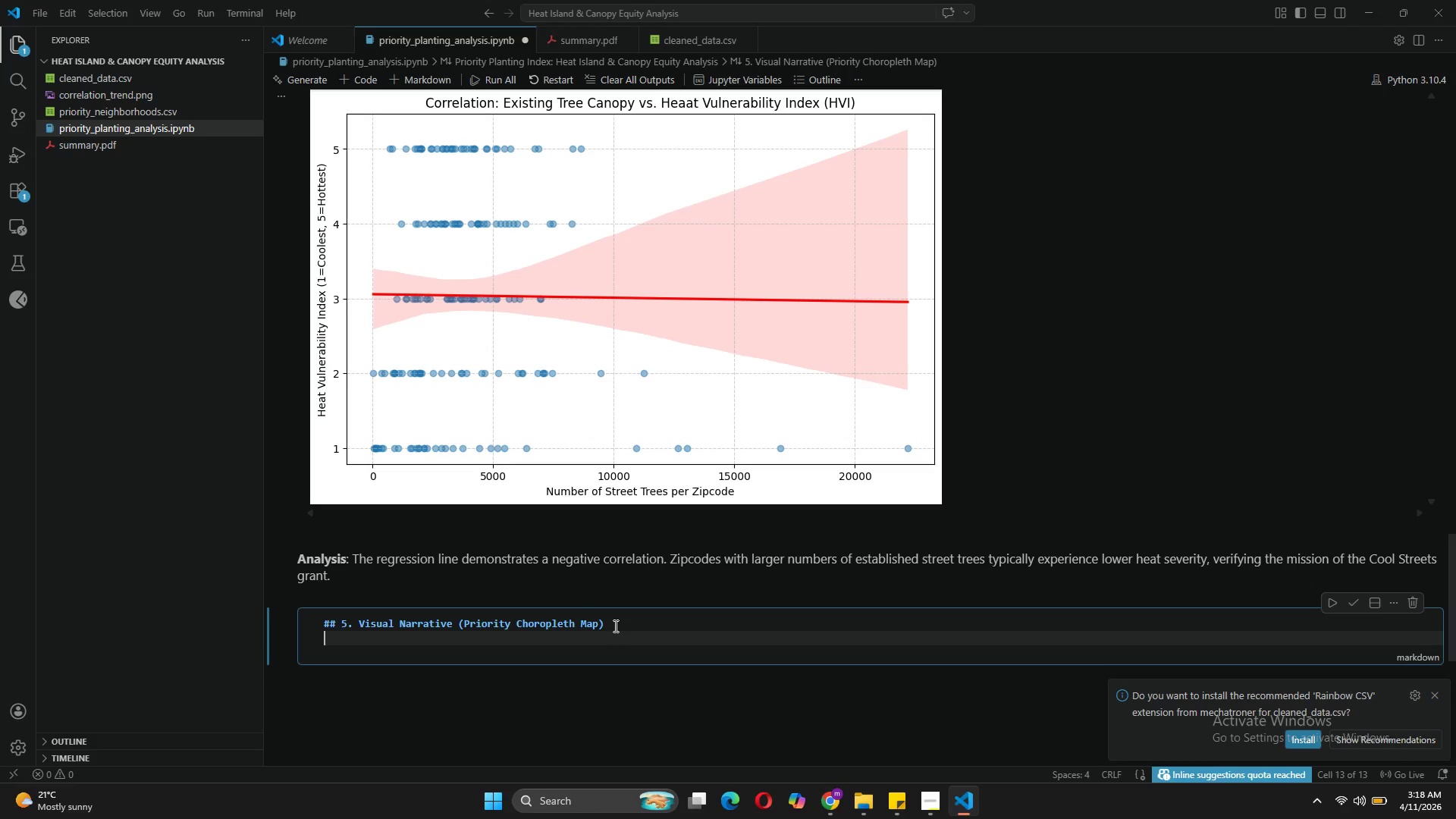 
type(Map highlighting our critical prir)
key(Backspace)
type(ority target zones for planri)
key(Backspace)
key(Backspace)
type(ting)
 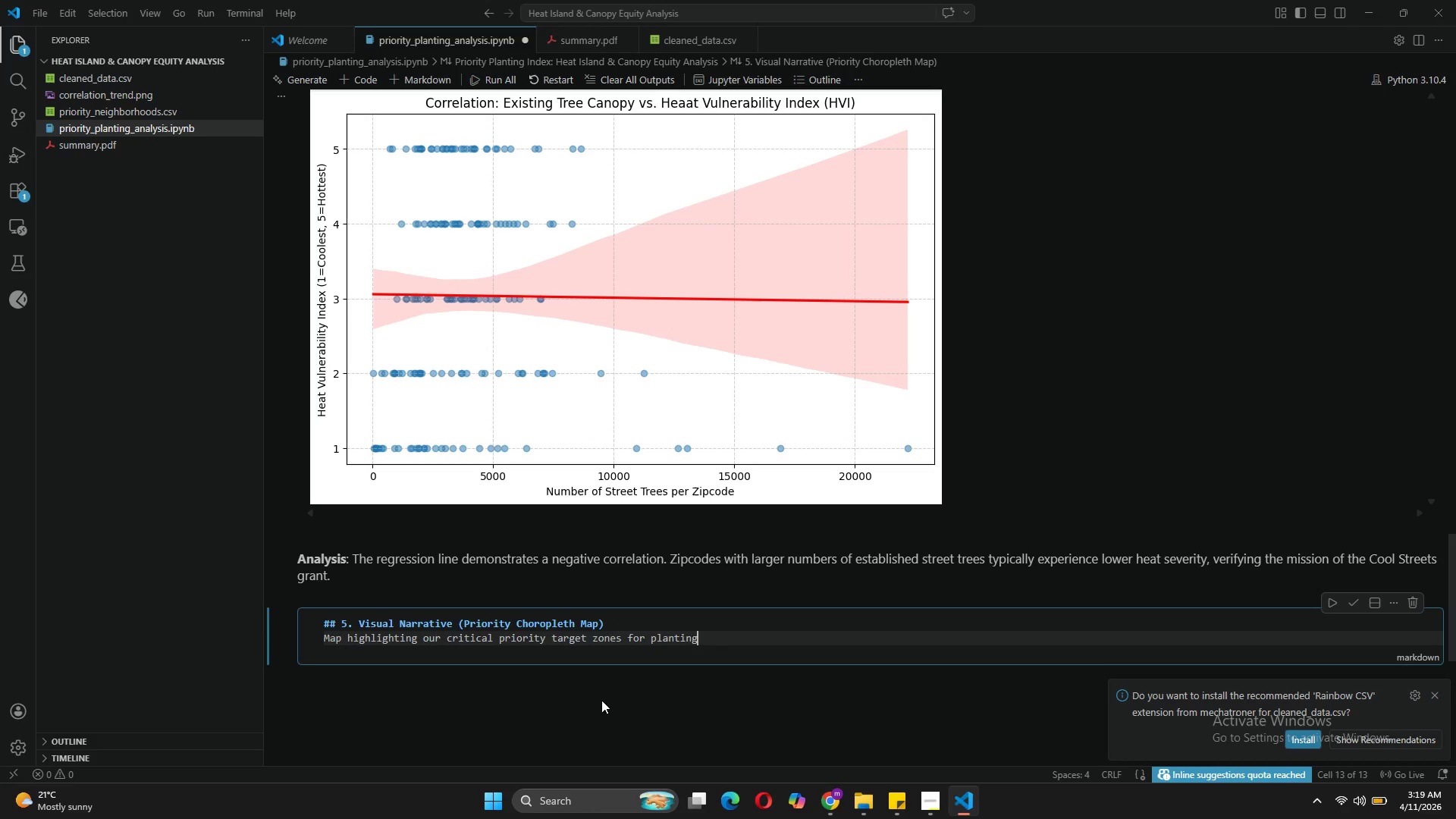 
wait(12.36)
 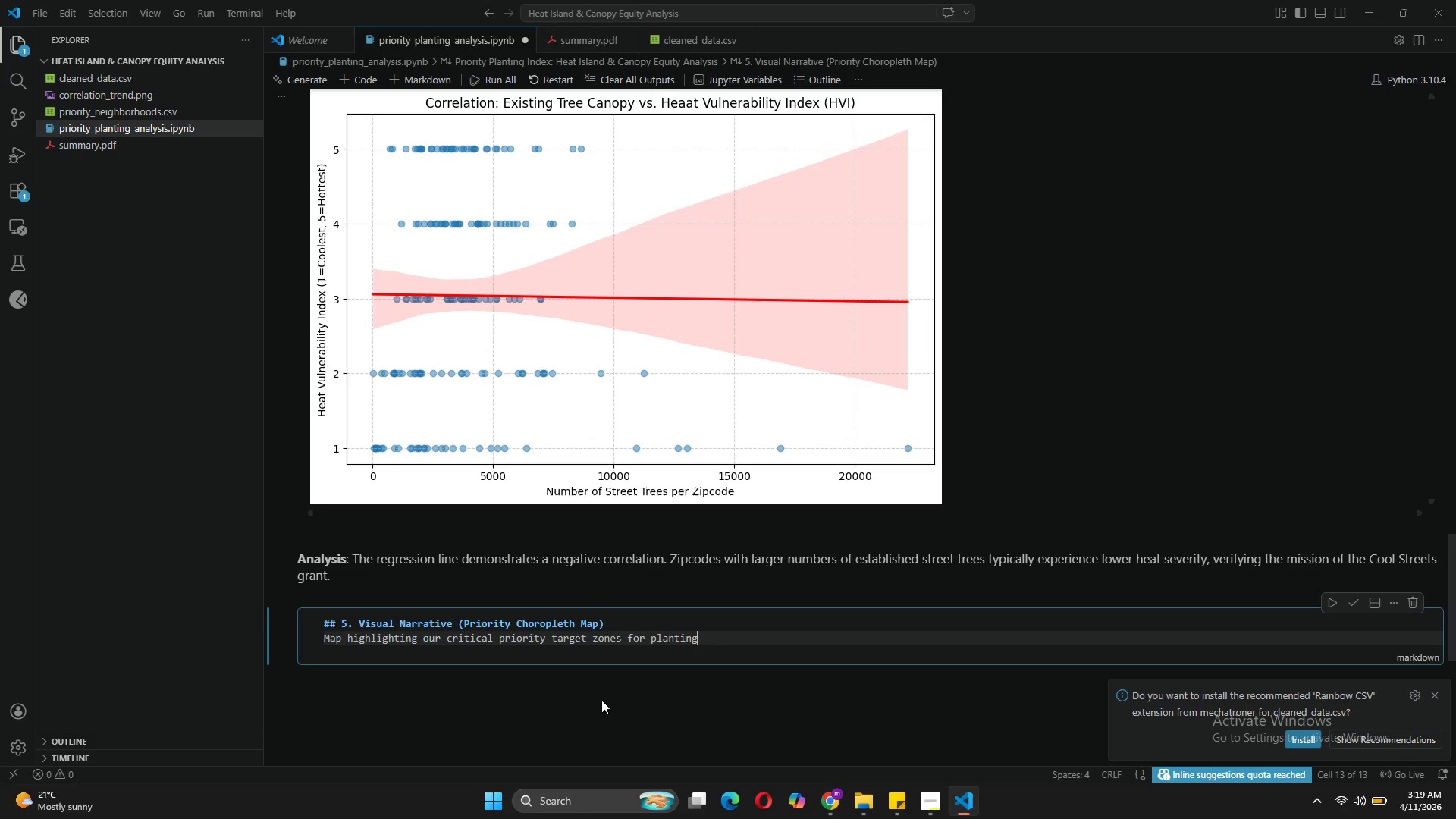 
left_click([1345, 606])
 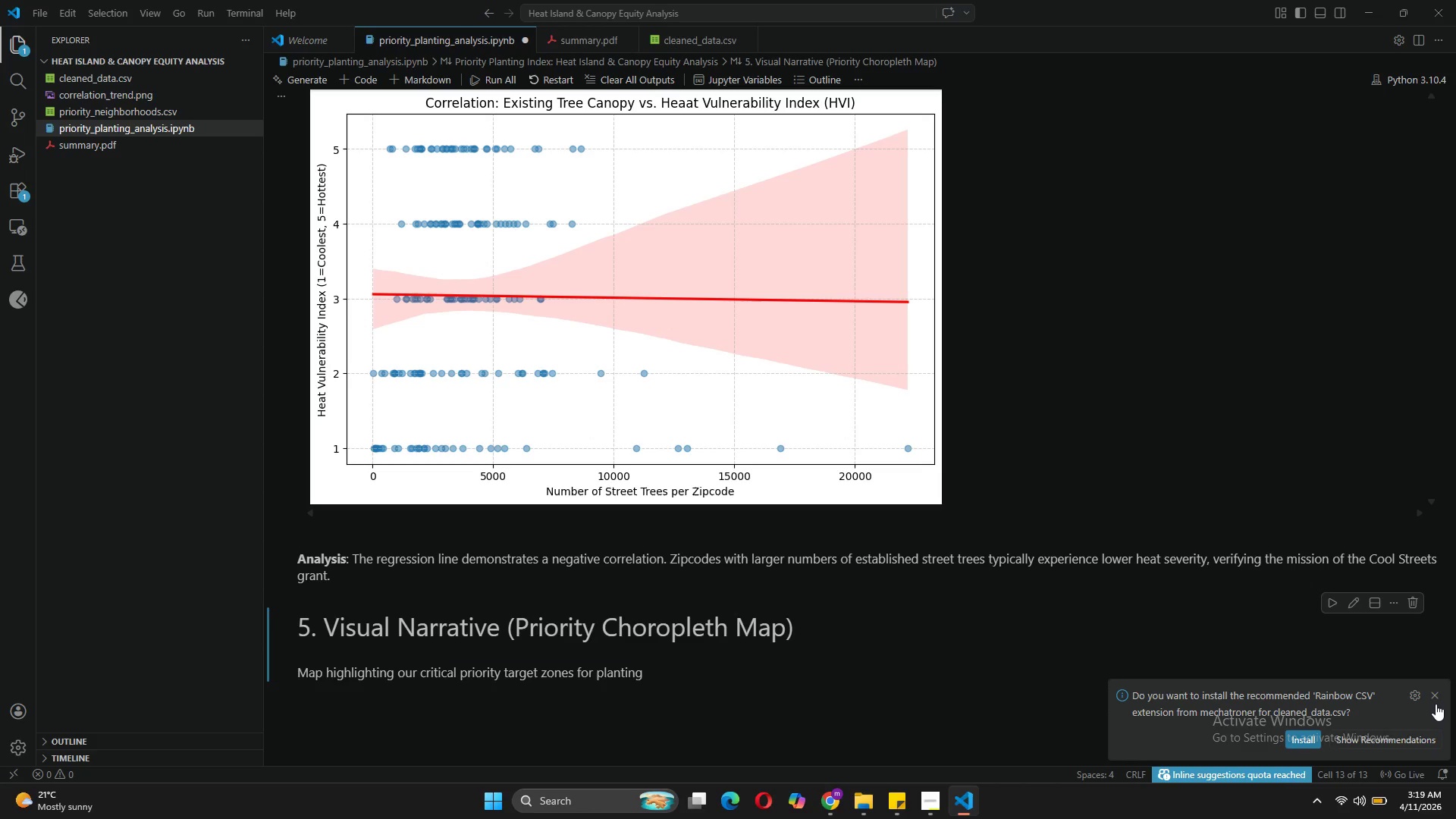 
left_click([1437, 701])
 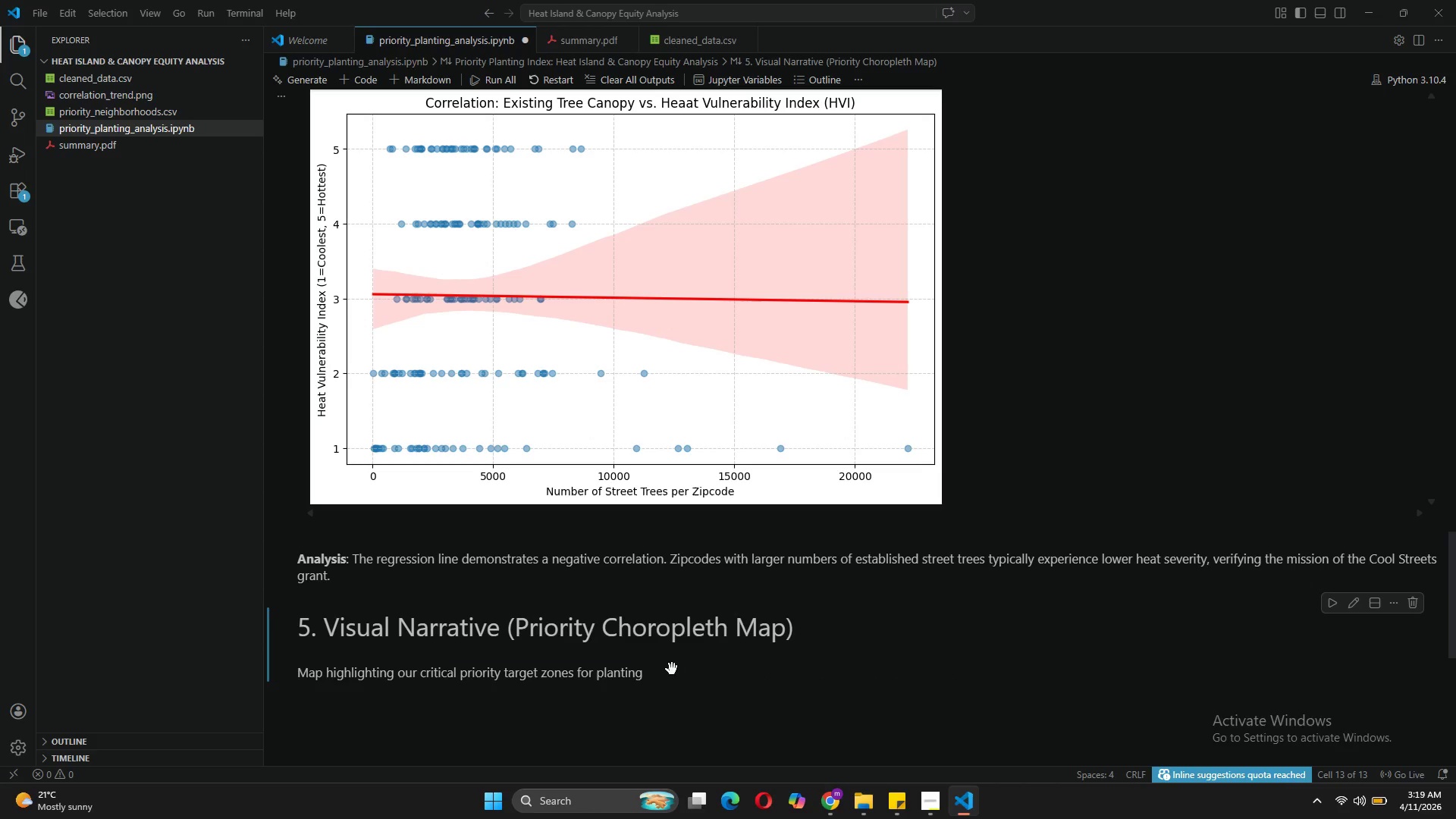 
mouse_move([765, 689])
 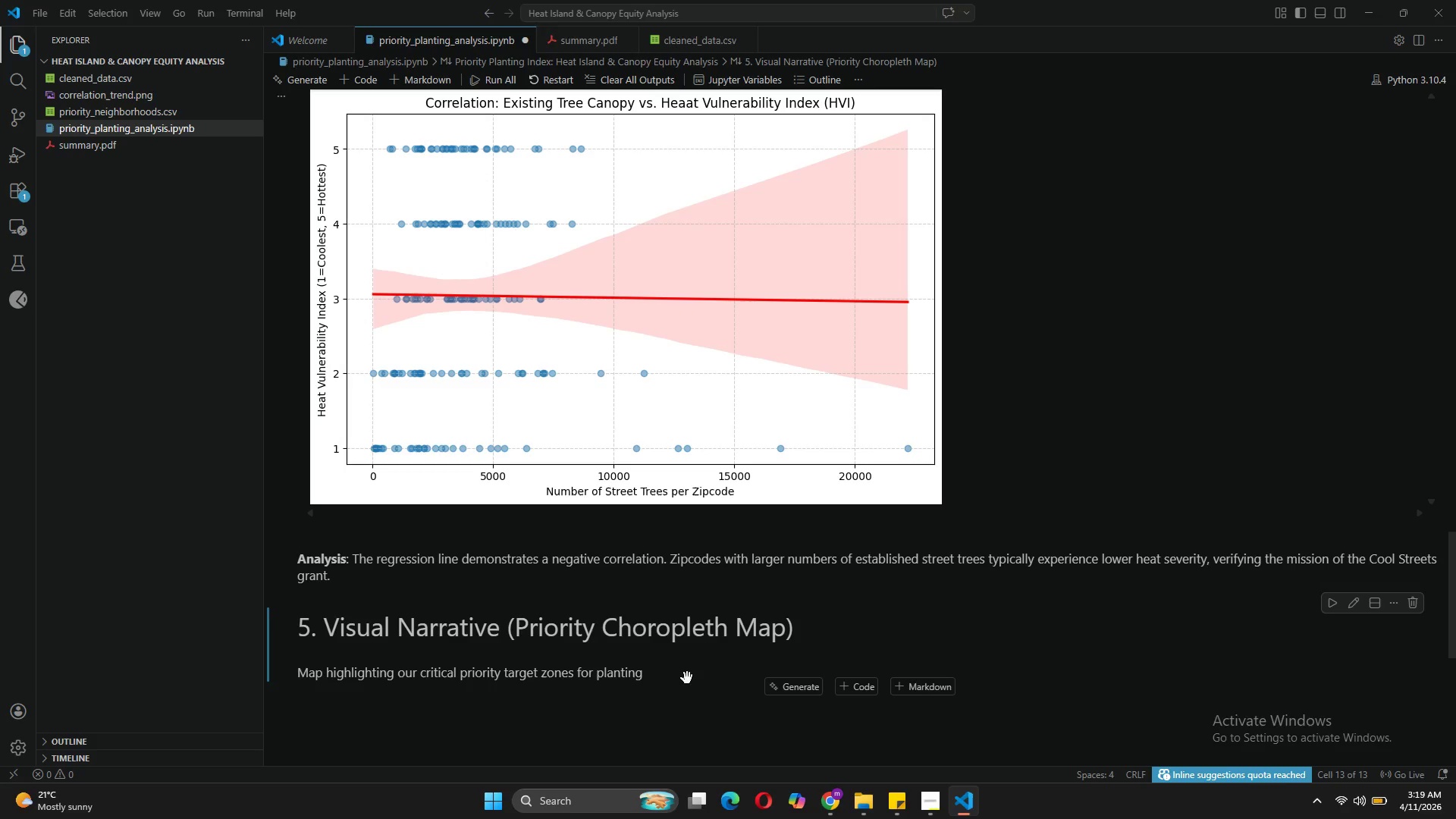 
wait(5.38)
 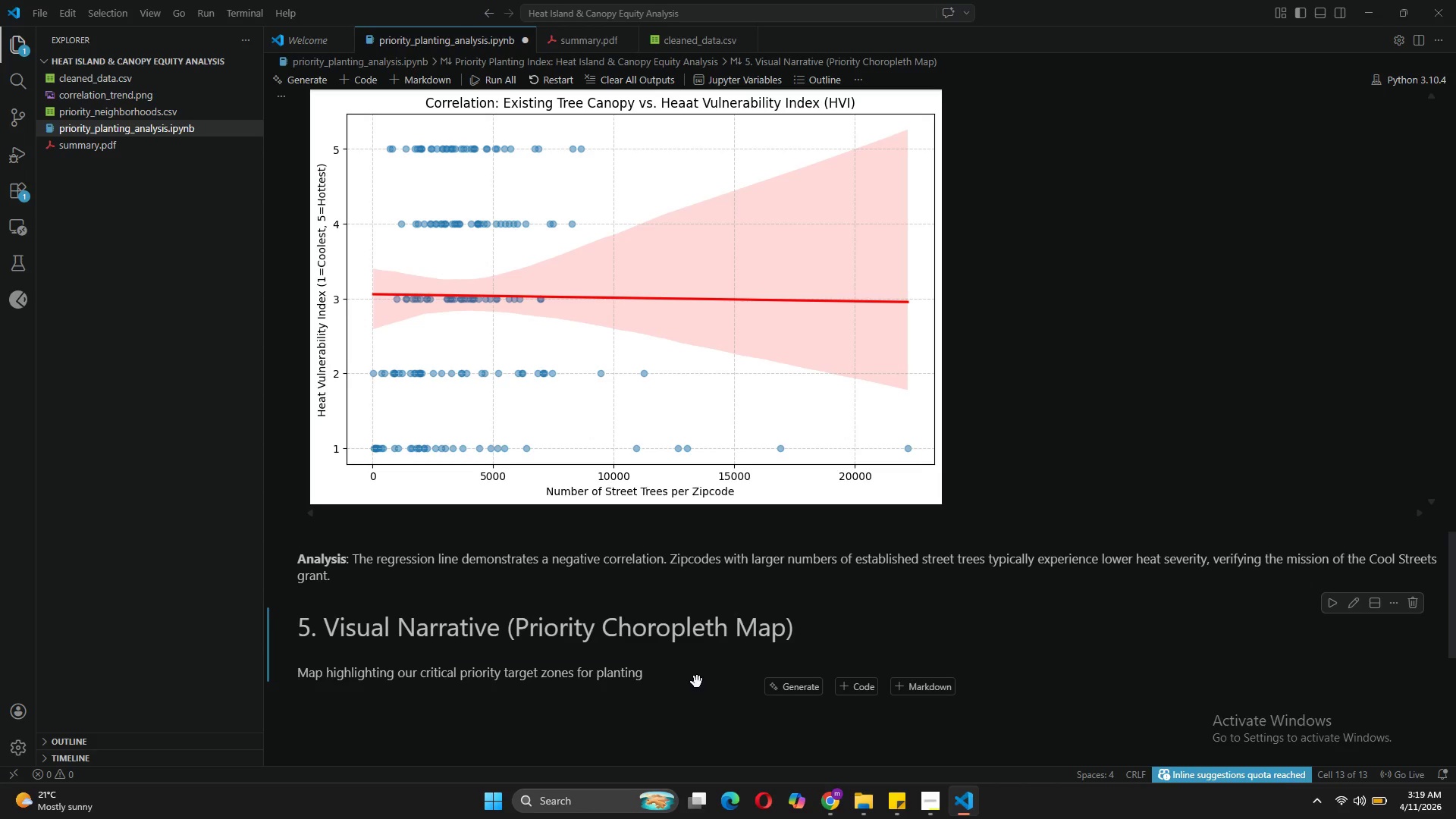 
left_click([660, 664])
 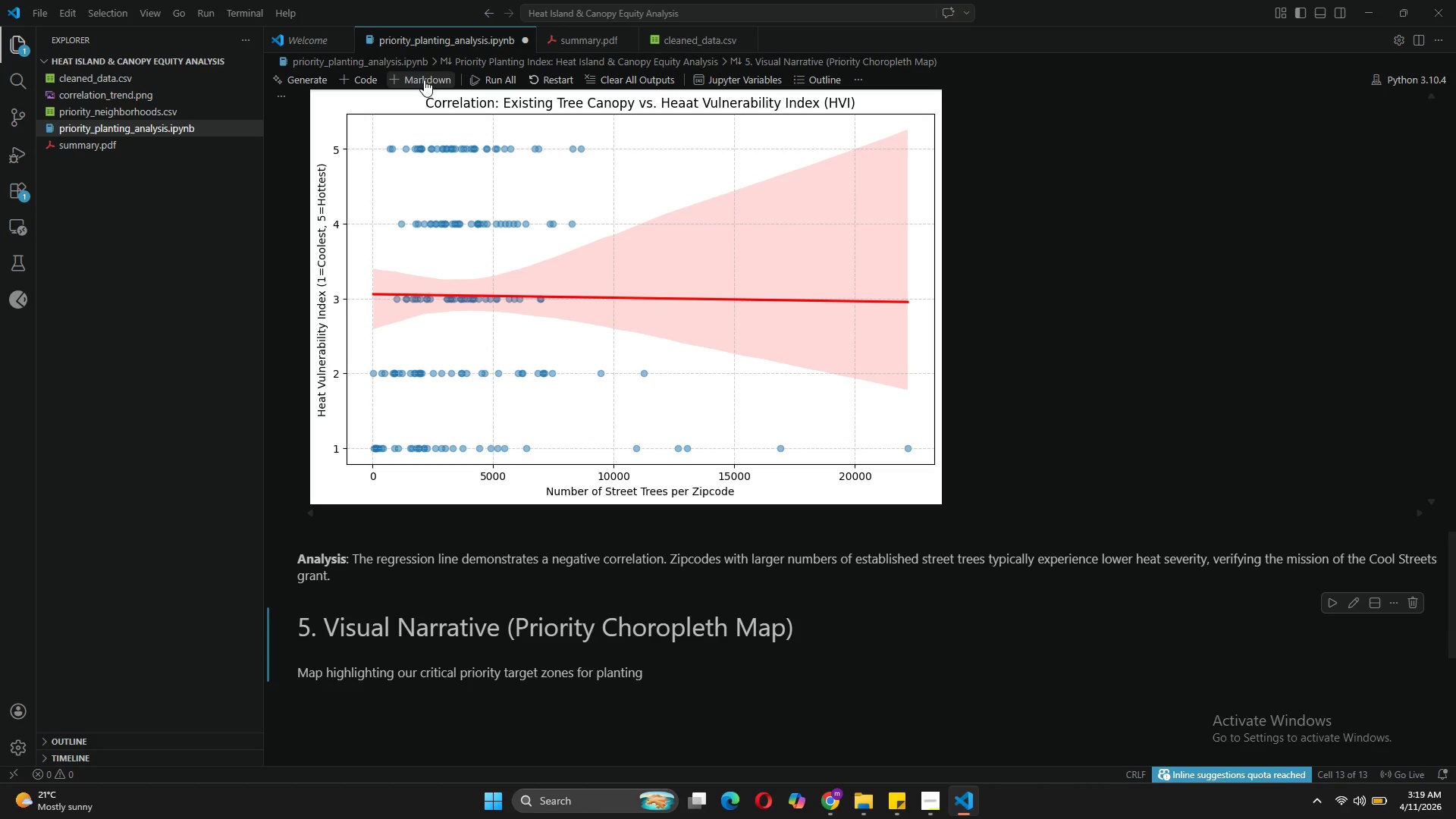 
left_click([362, 80])
 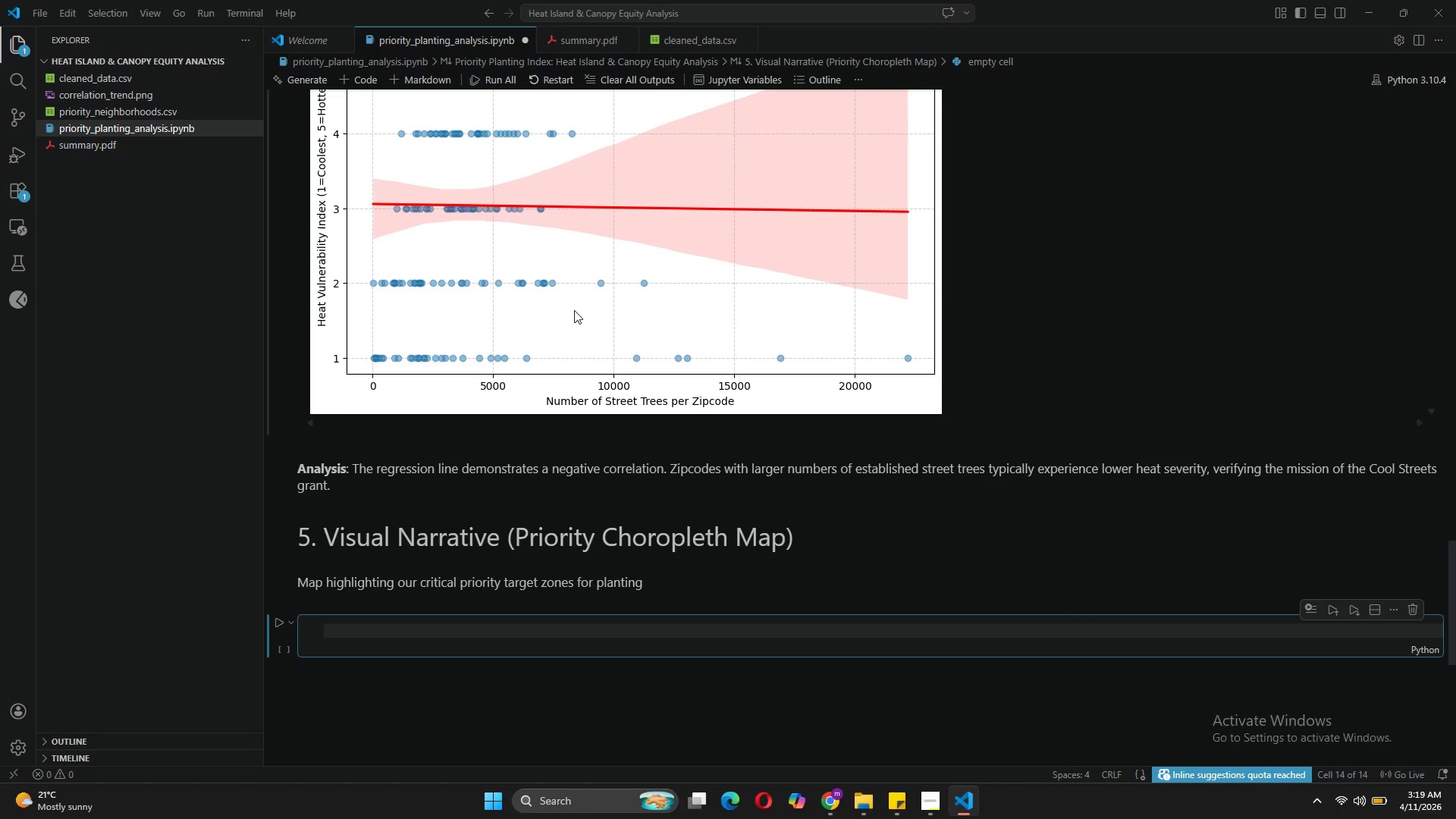 
type(# Load NYC Zipcodes)
key(Backspace)
type( GeoJSON)
 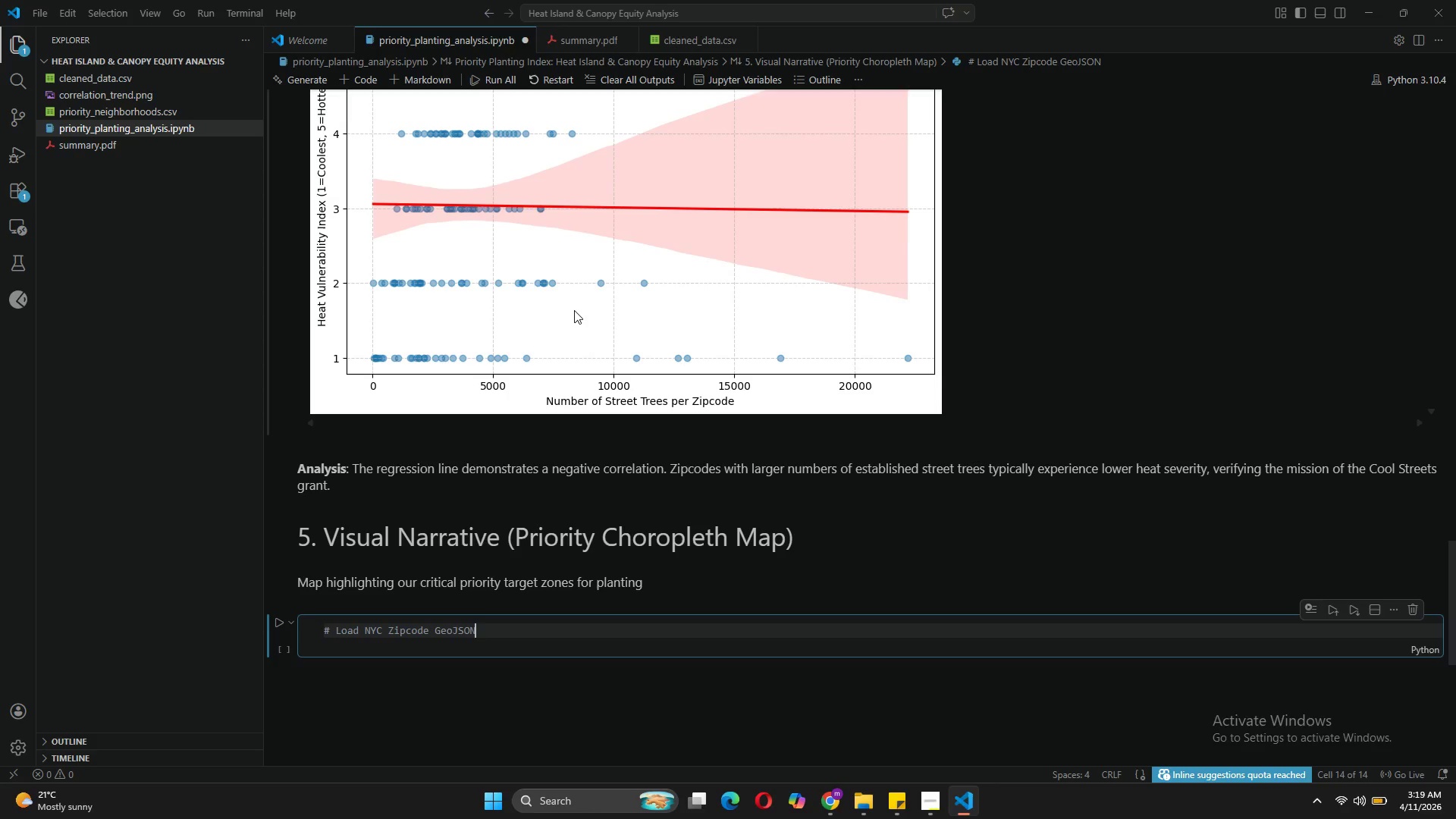 
key(Enter)
 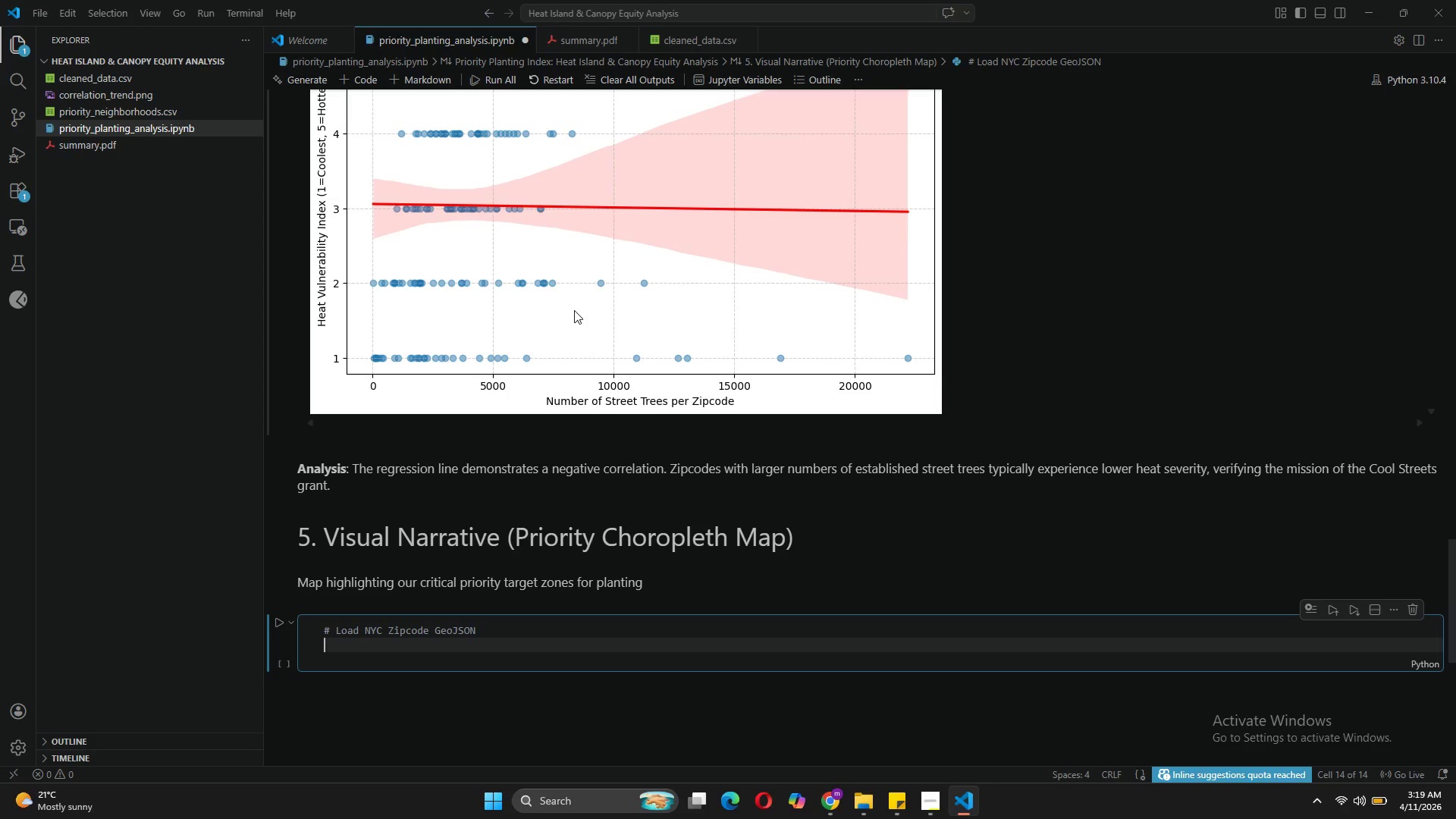 
type(geojson_url = ")
 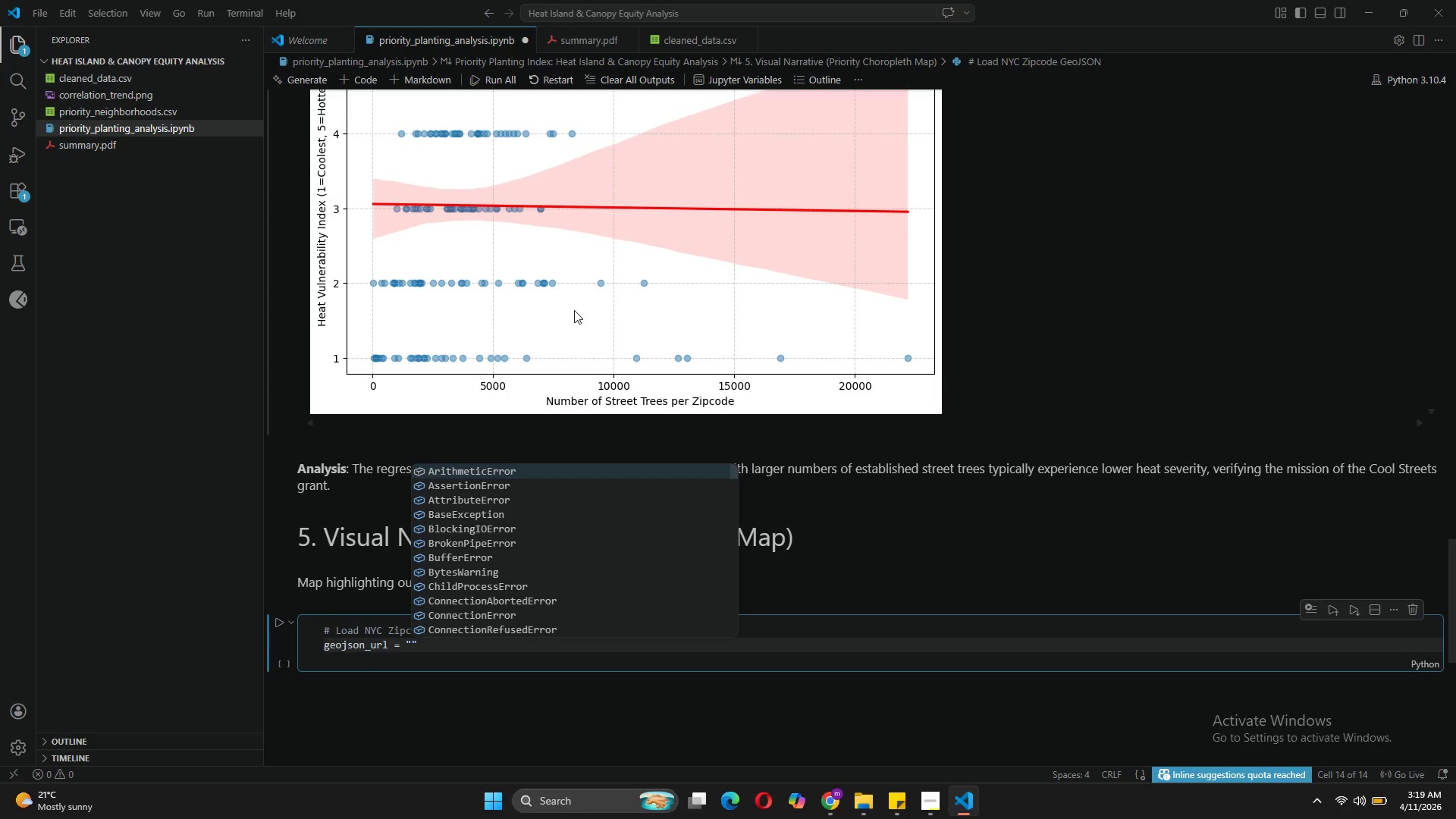 
wait(8.03)
 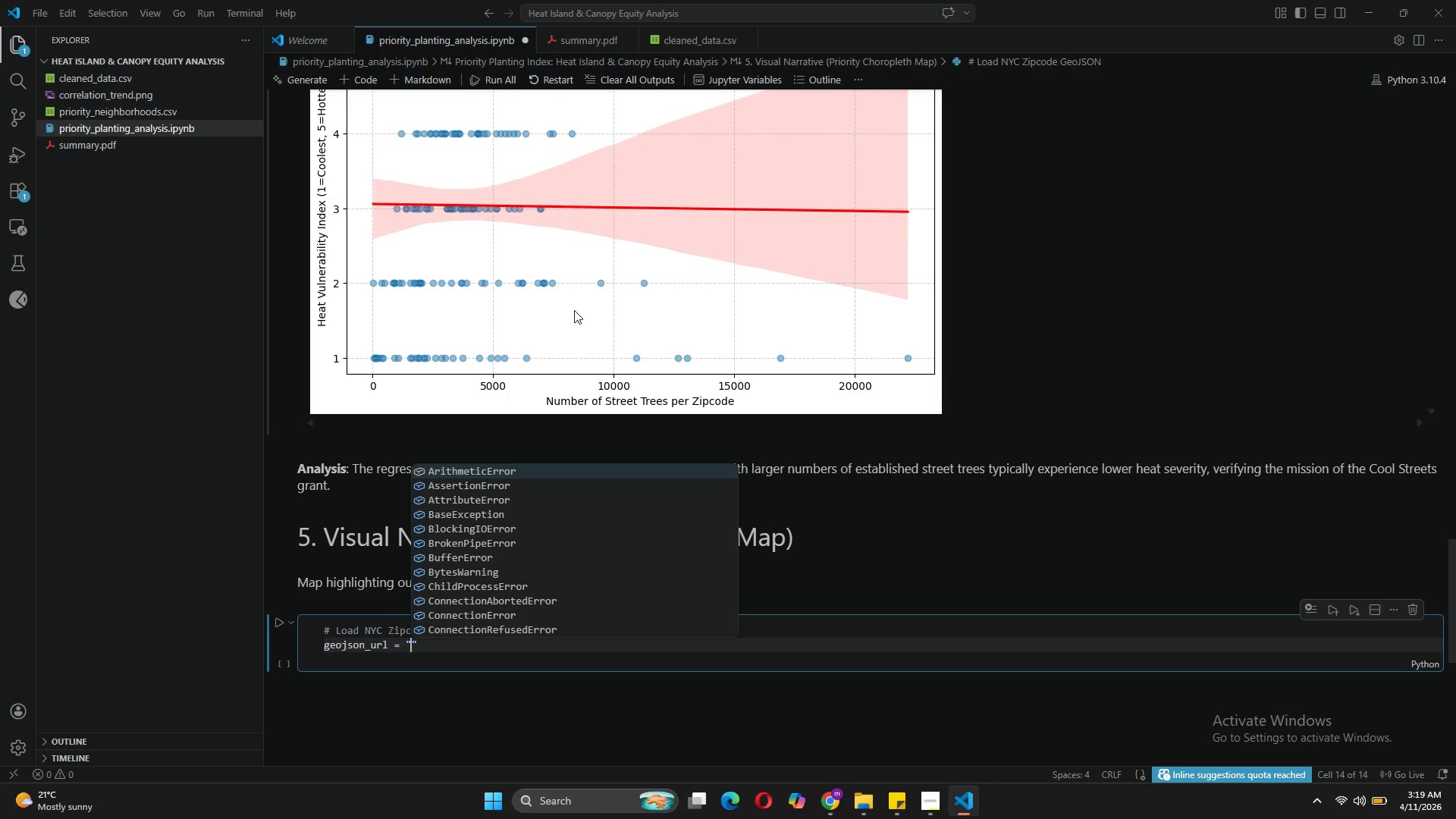 
left_click([830, 740])
 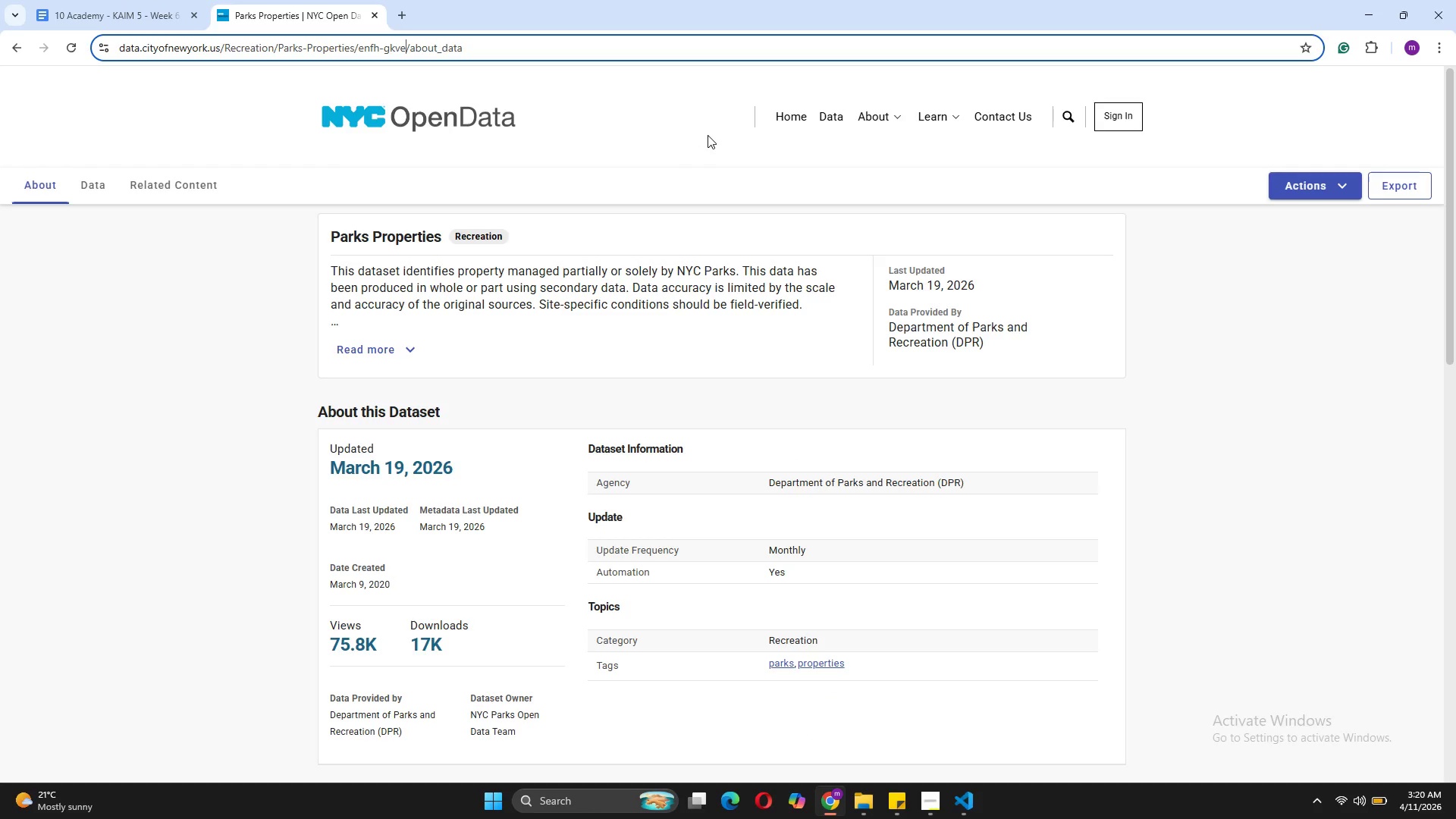 
left_click([827, 127])
 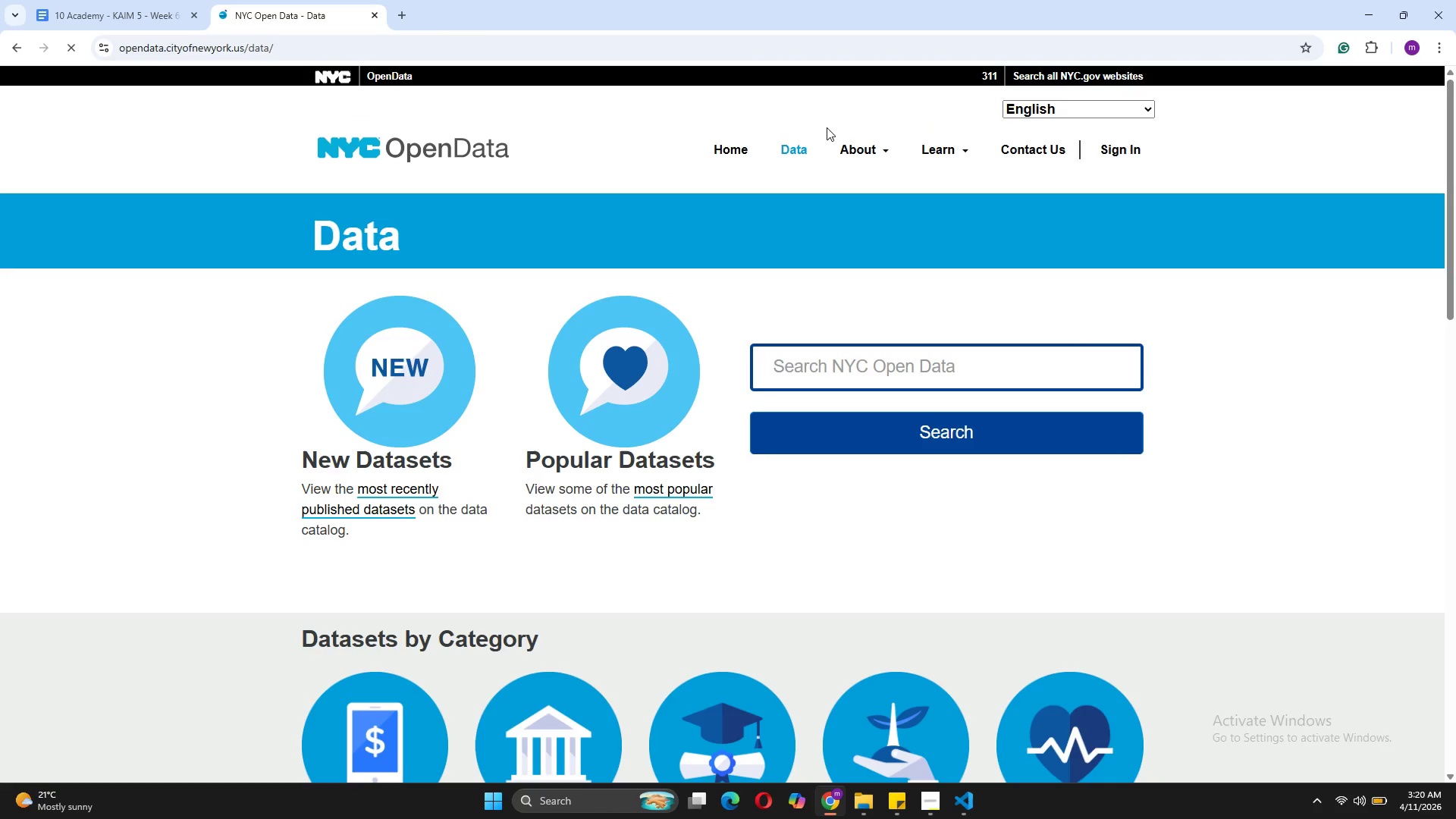 
left_click([905, 366])
 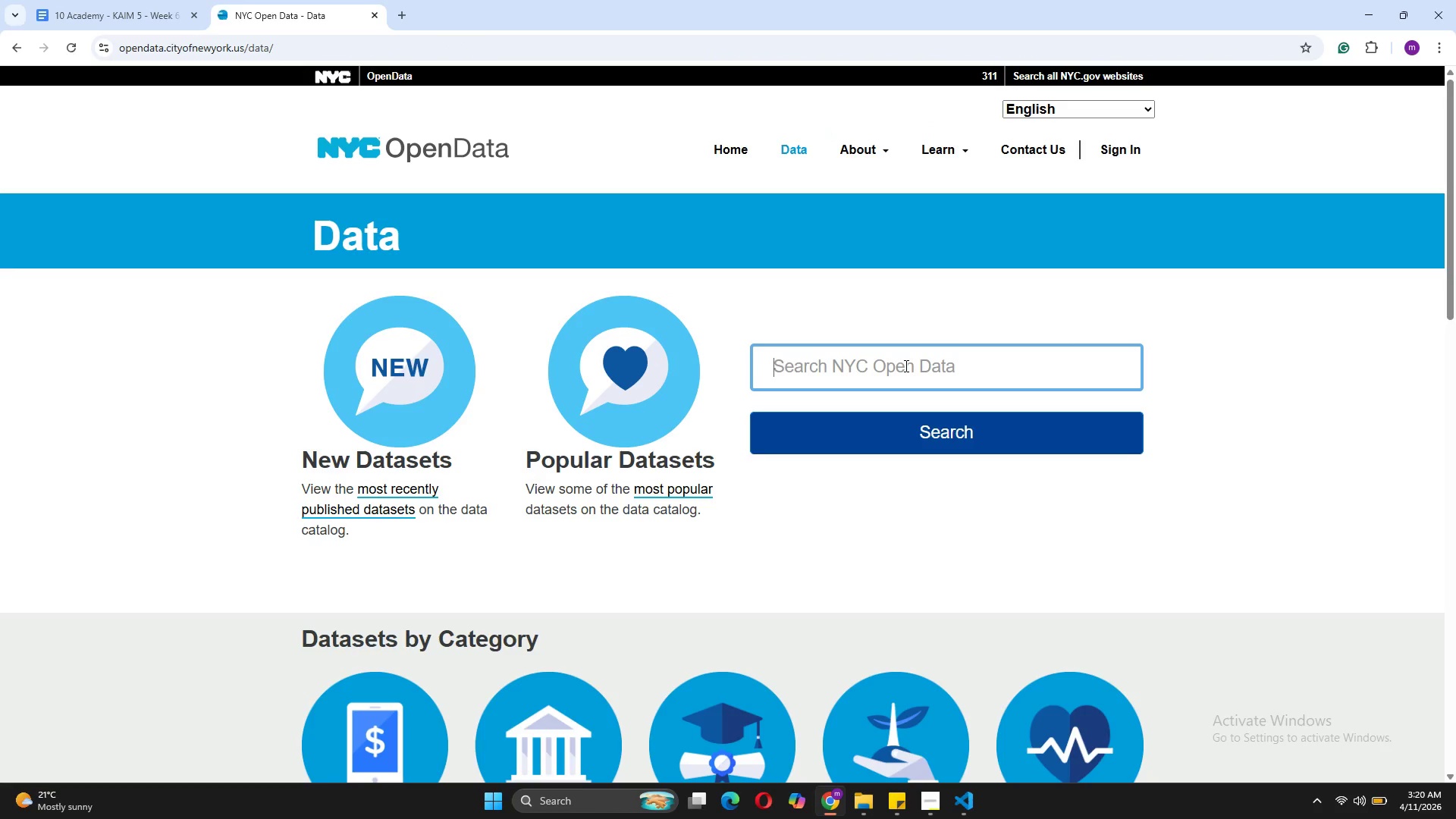 
type(geospatial)
 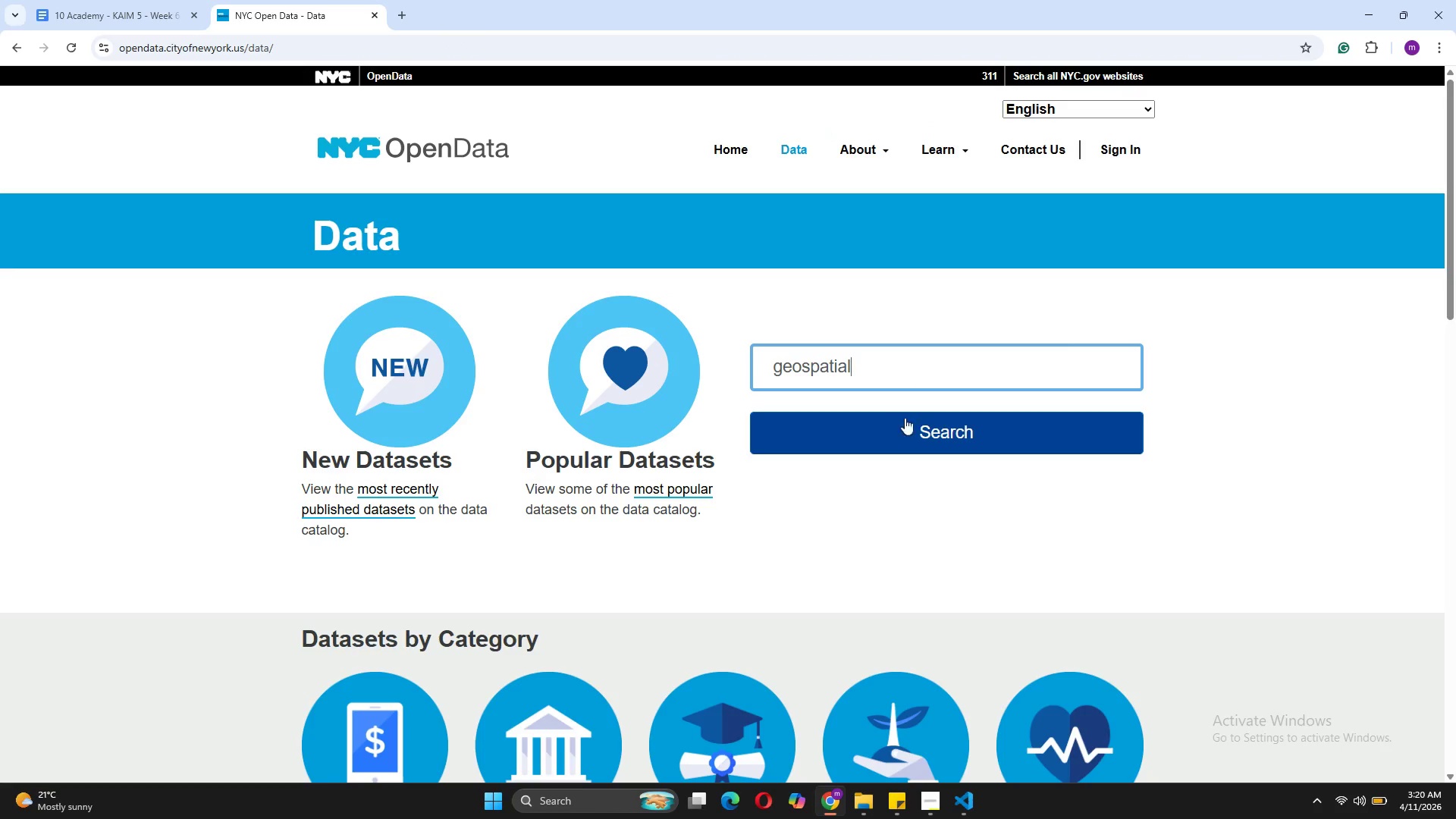 
left_click([879, 427])
 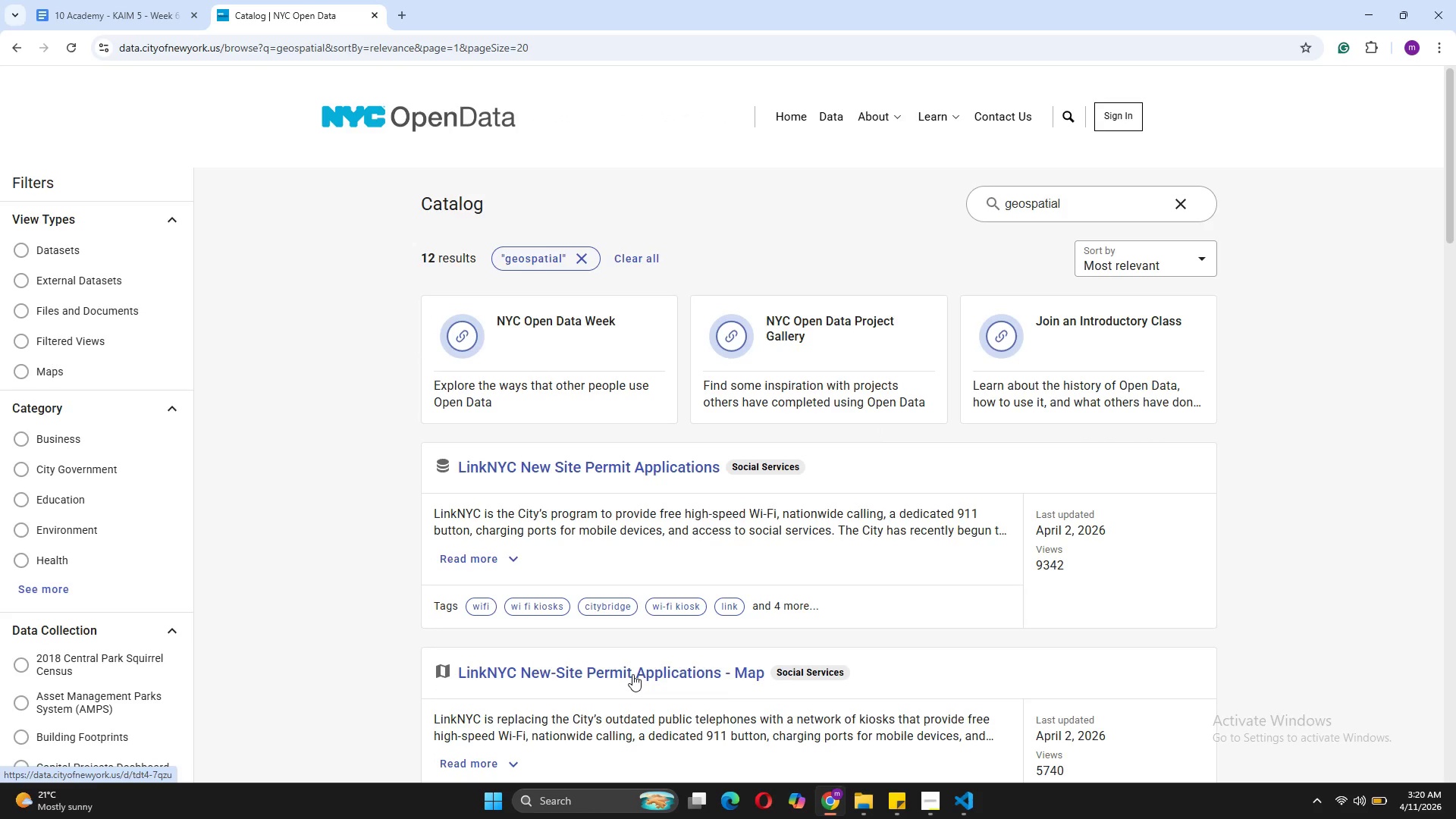 
wait(27.2)
 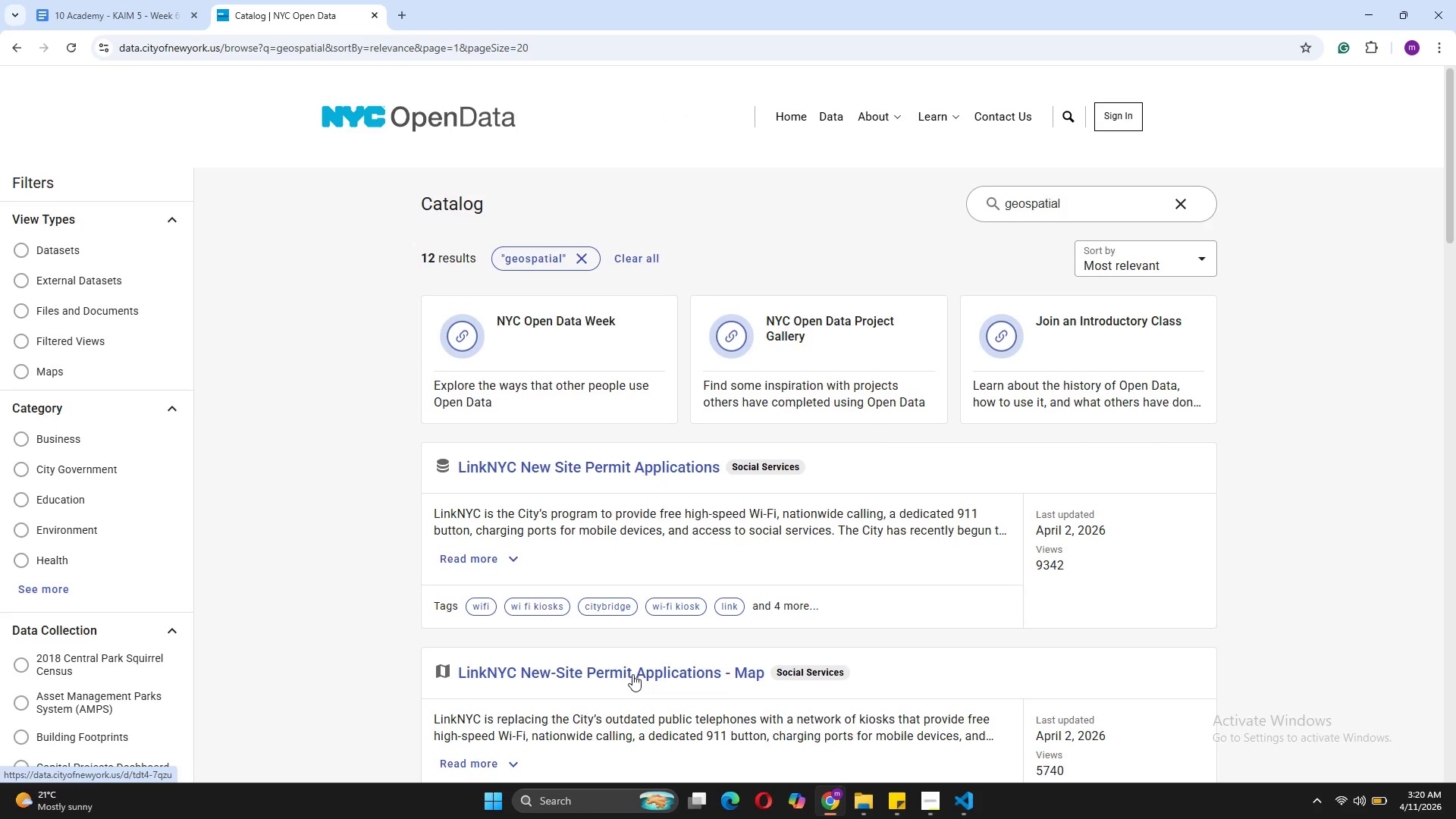 
left_click([1069, 209])
 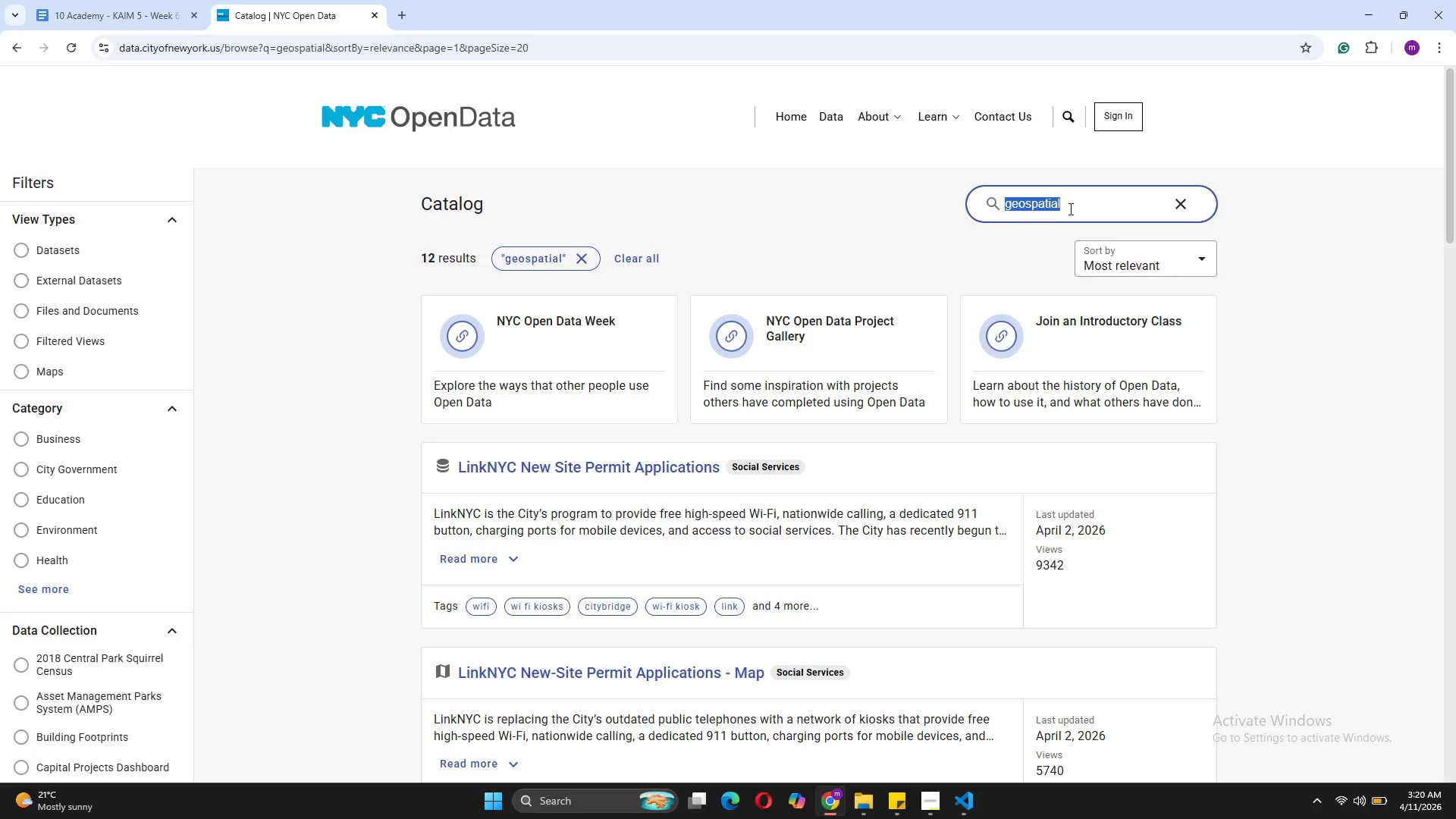 
left_click([1069, 209])
 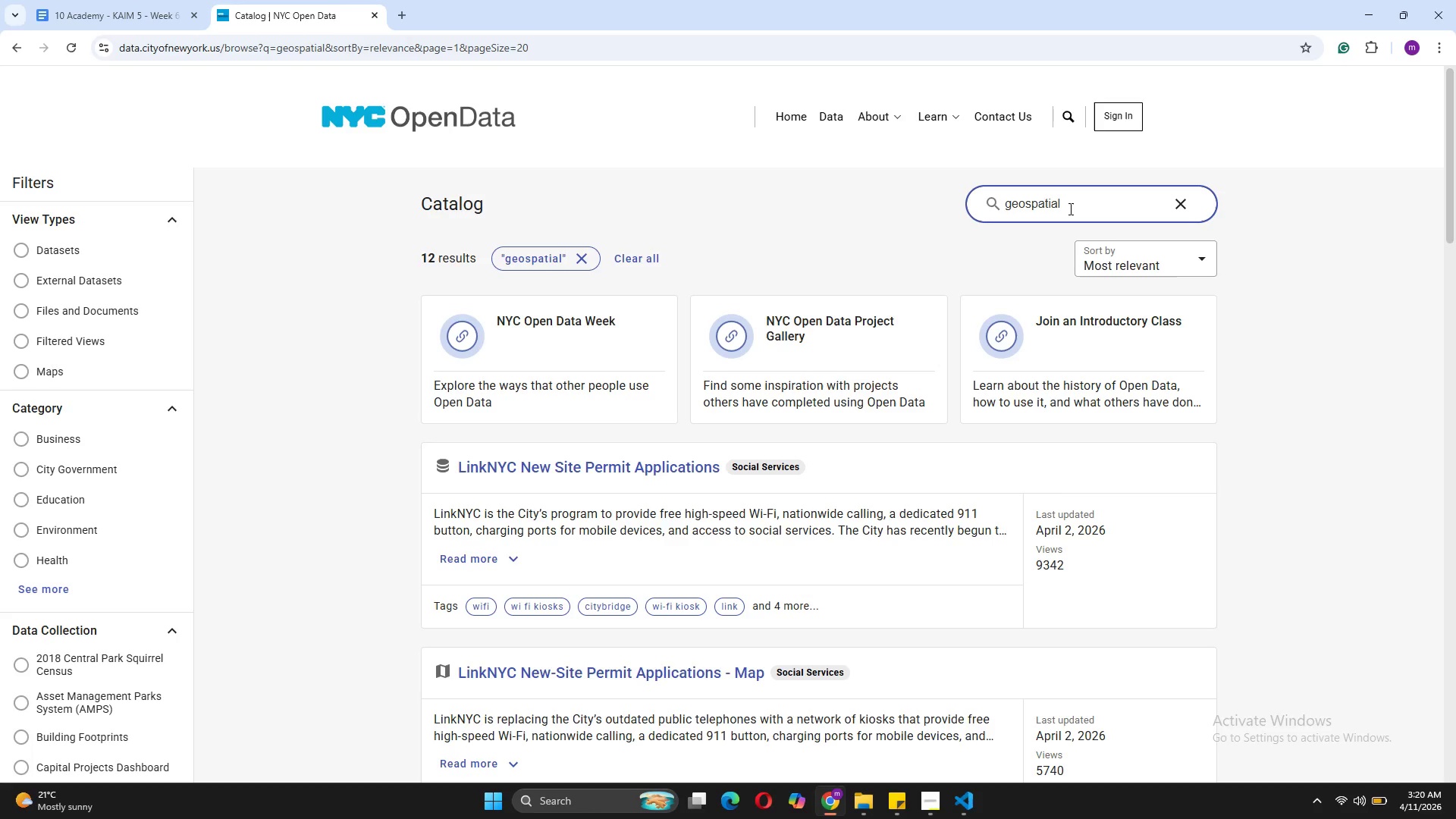 
key(Backspace)
 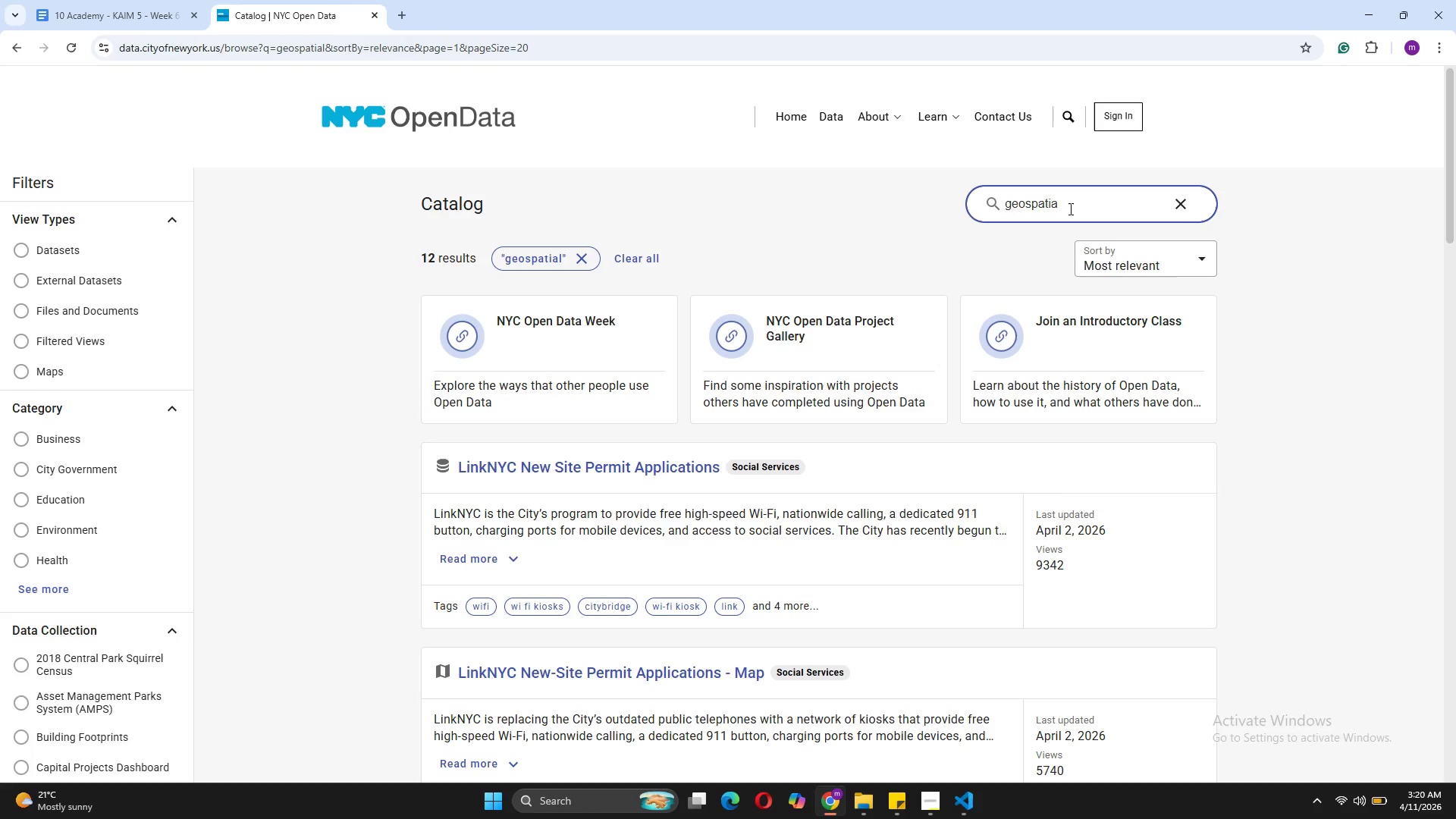 
key(Backspace)
 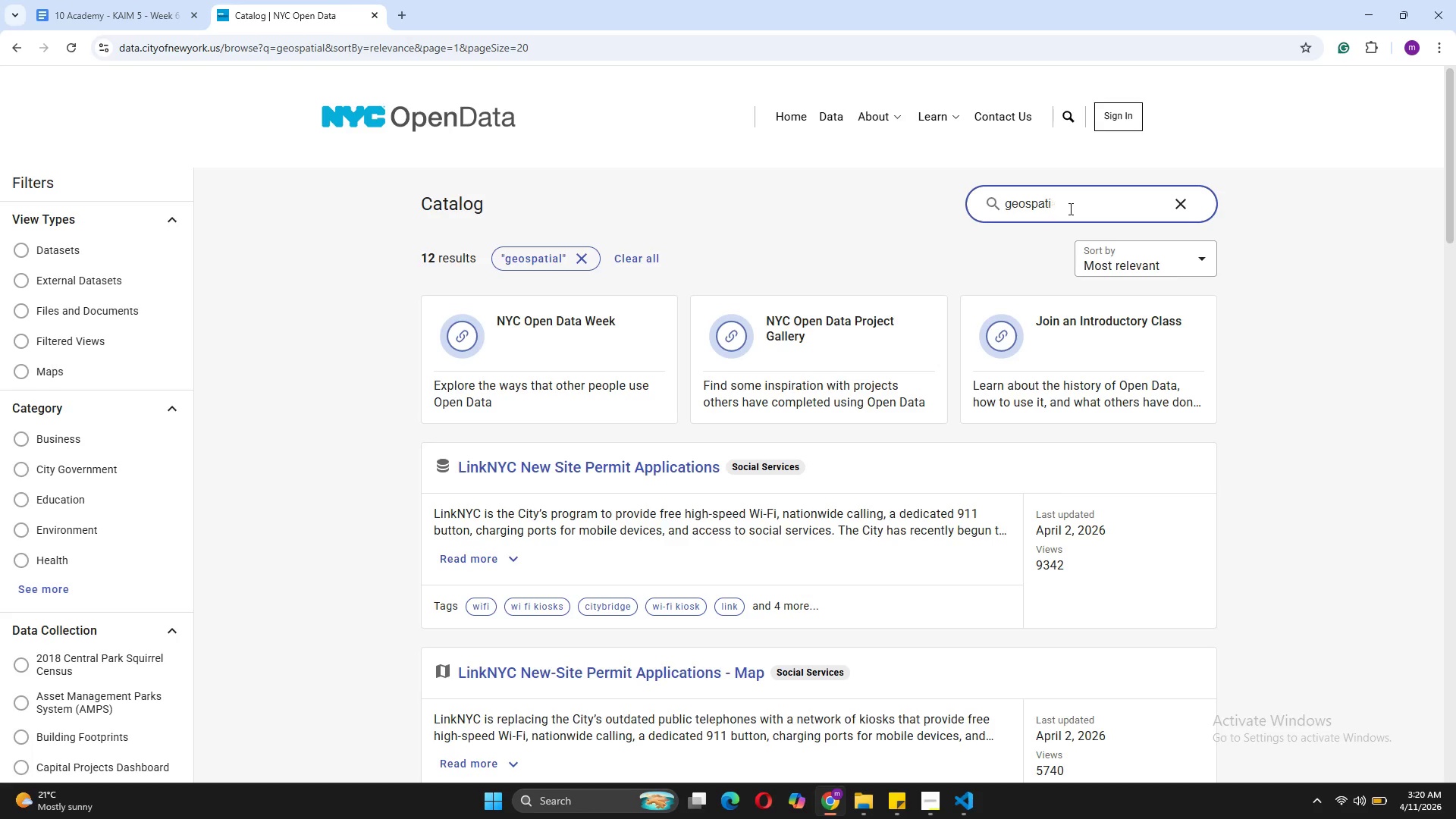 
key(Backspace)
 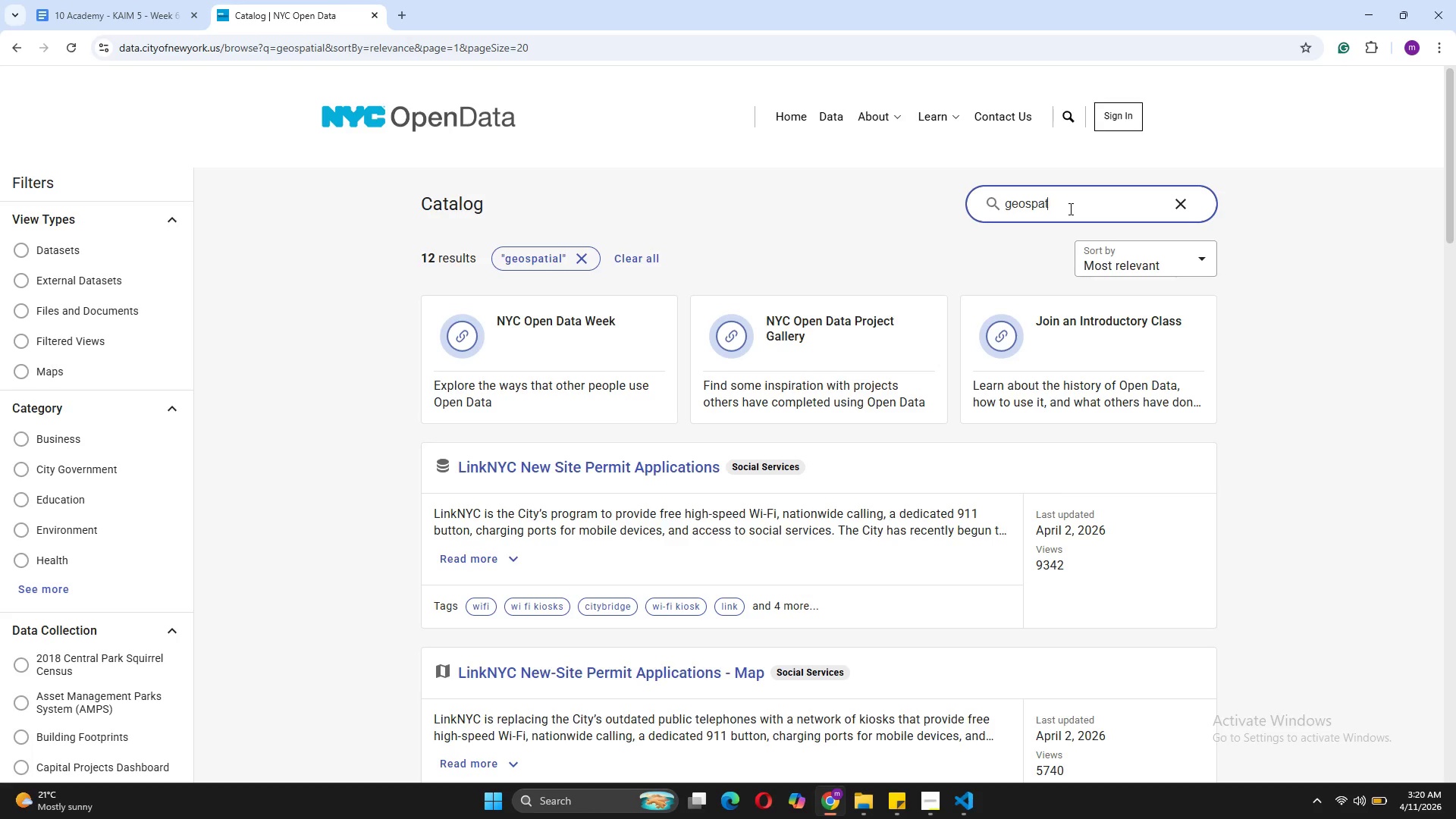 
key(Backspace)
 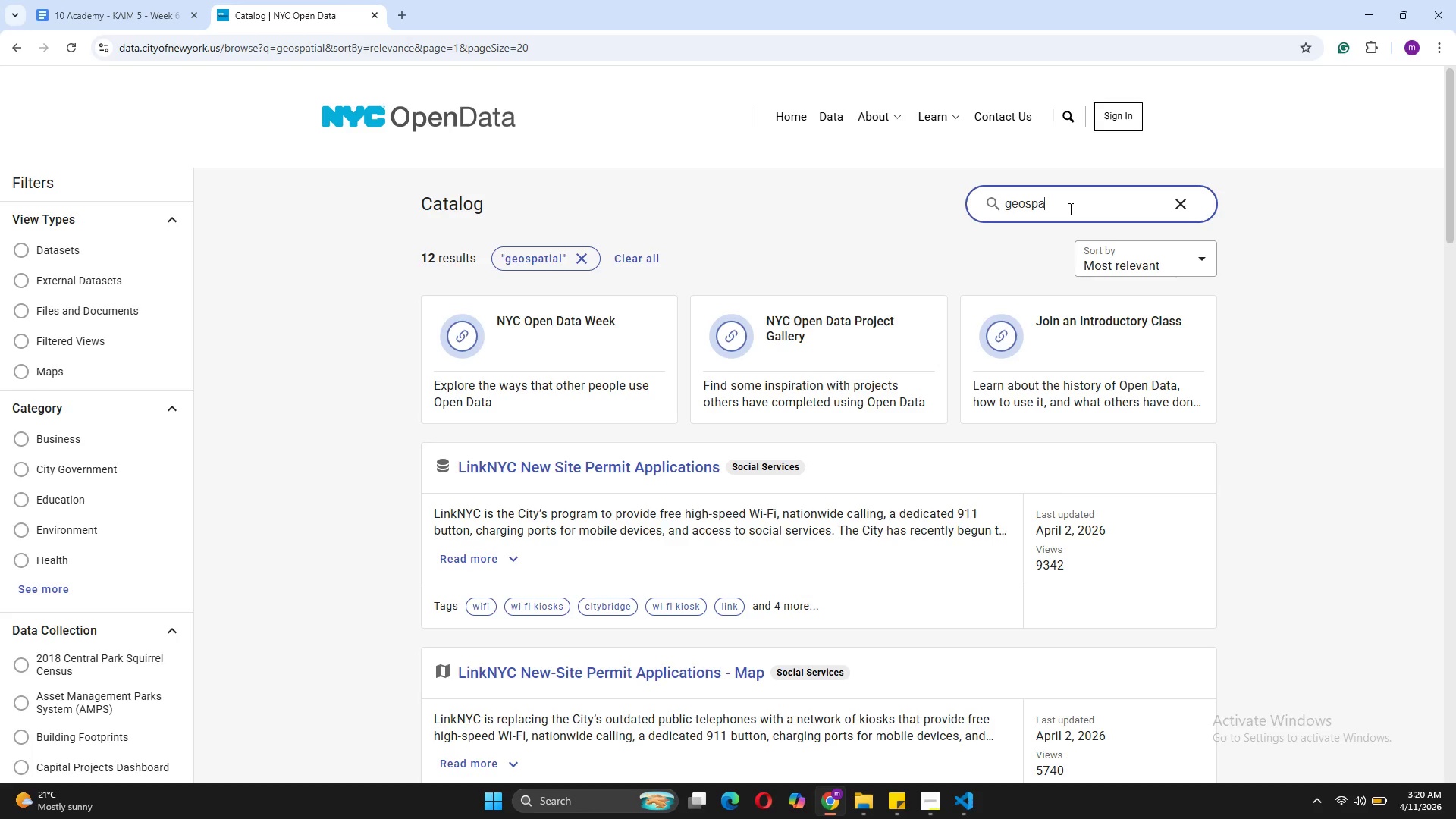 
key(Backspace)
 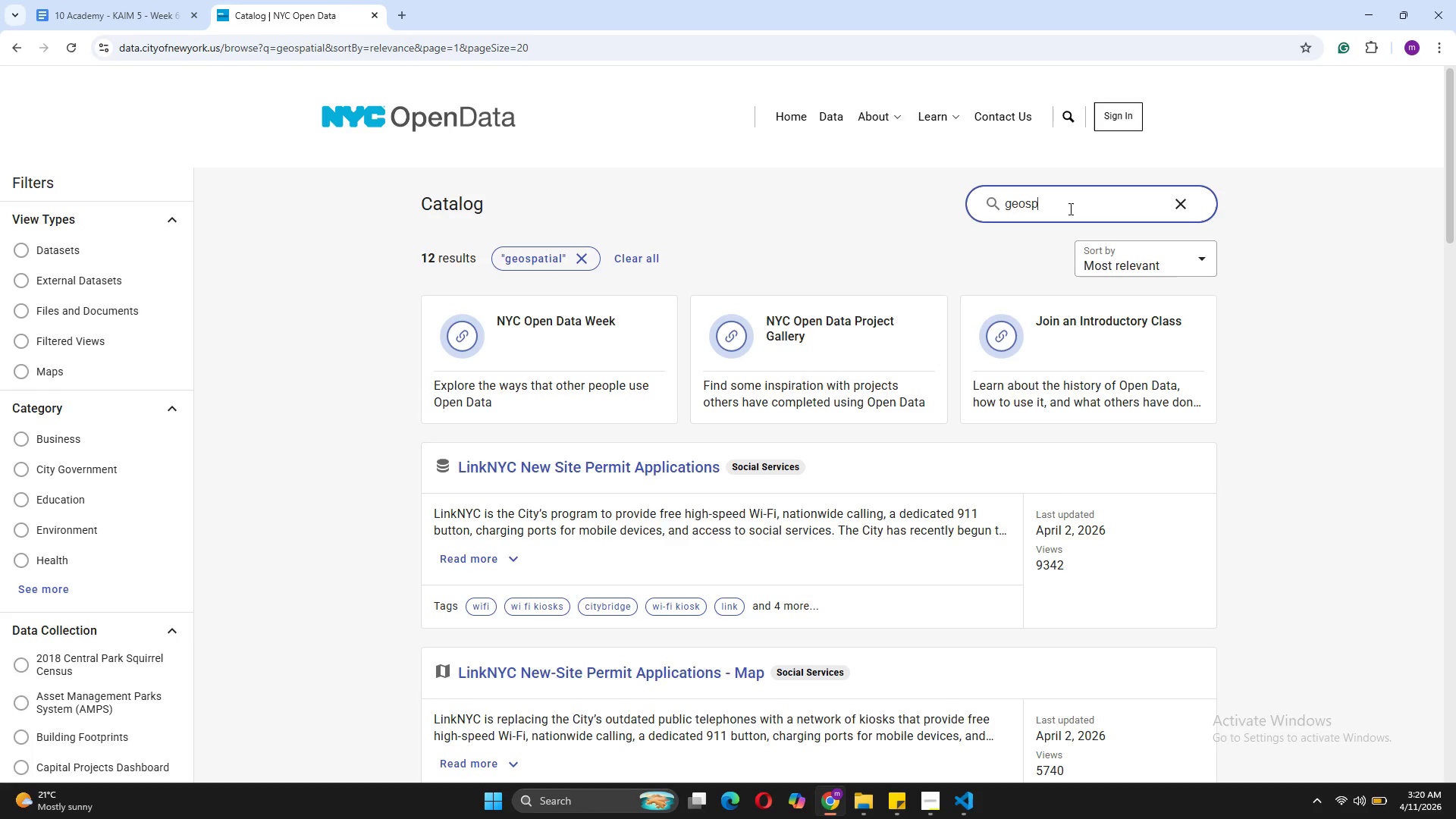 
key(Backspace)
 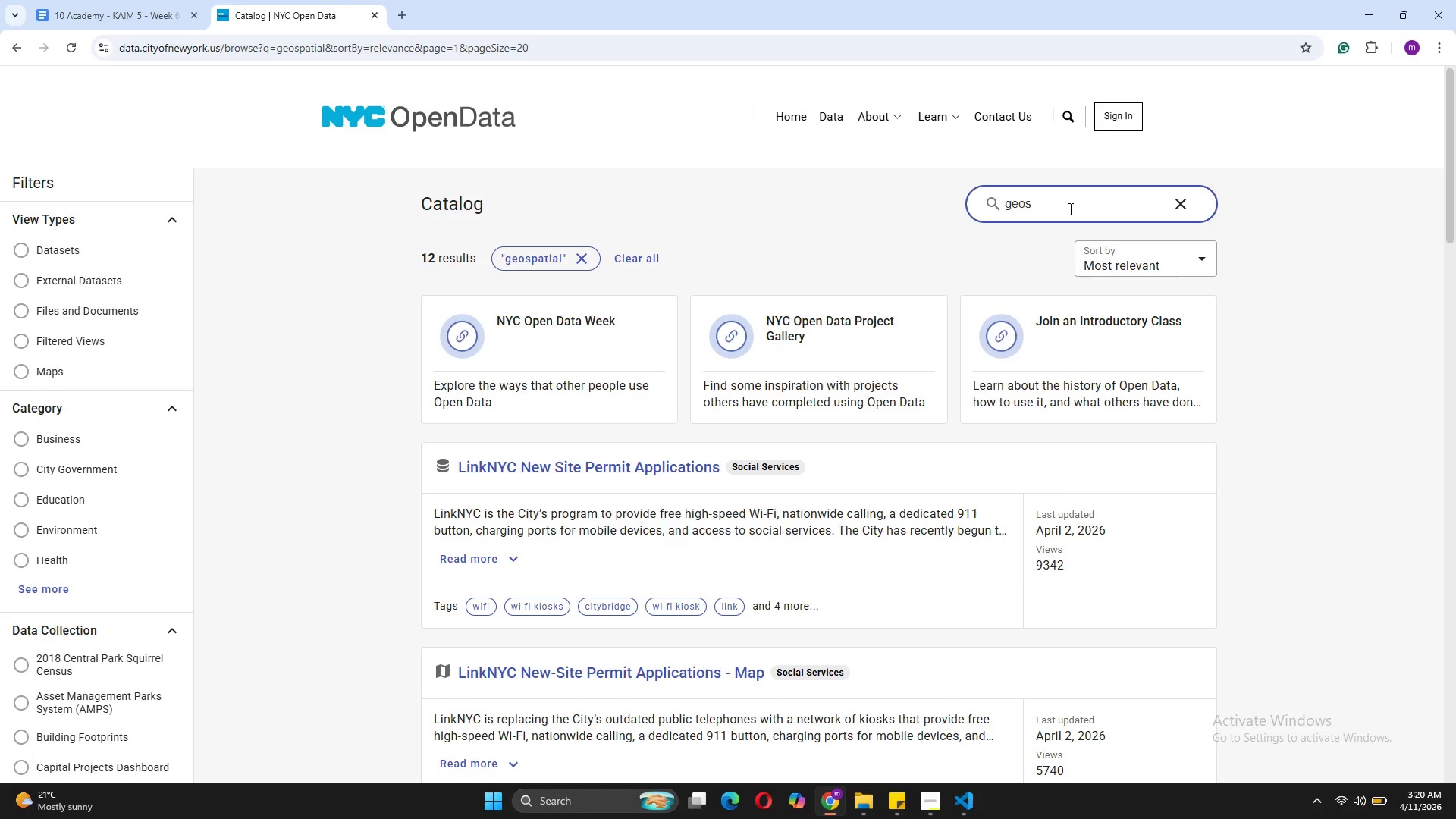 
key(Backspace)
 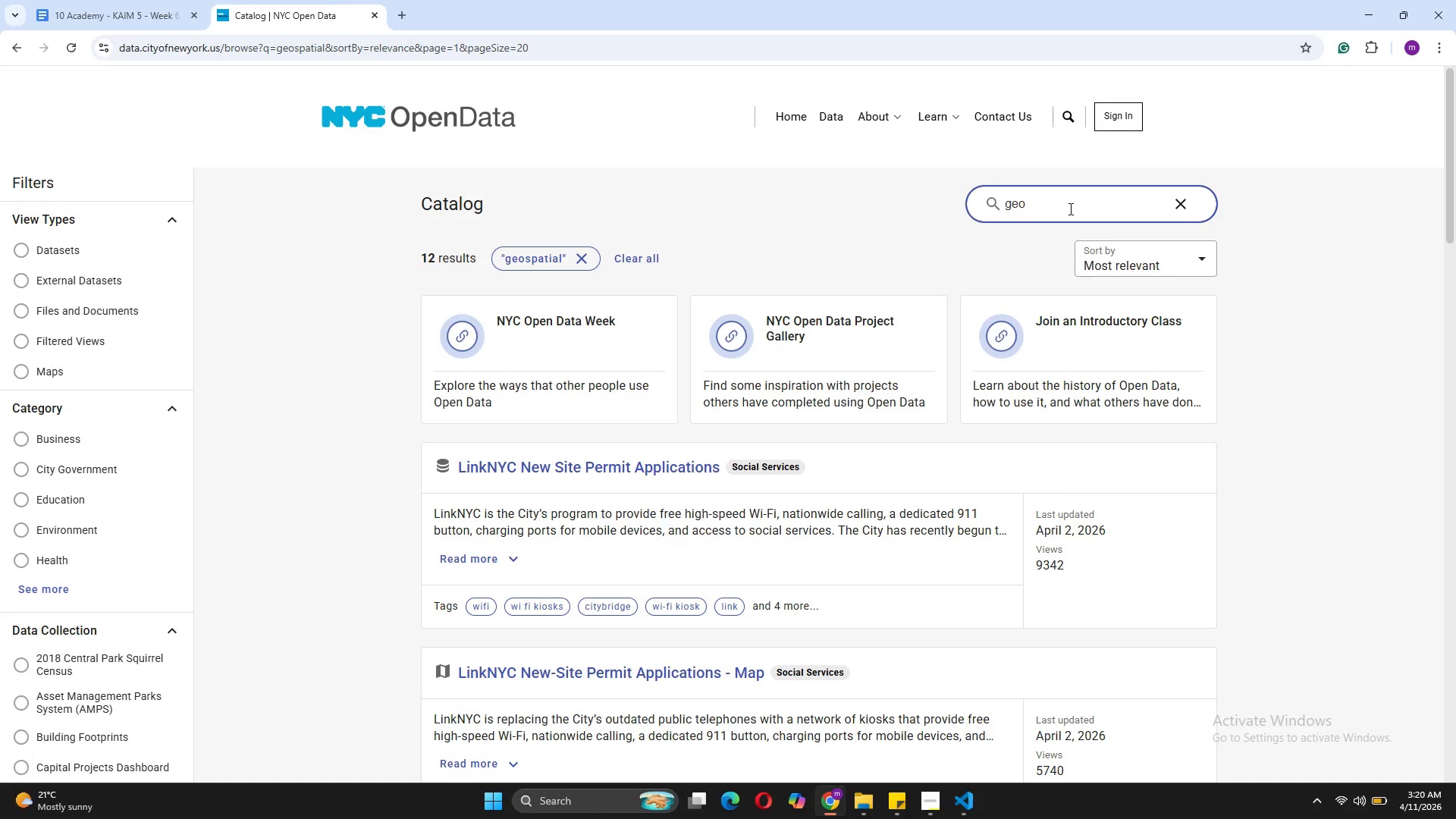 
key(Backspace)
 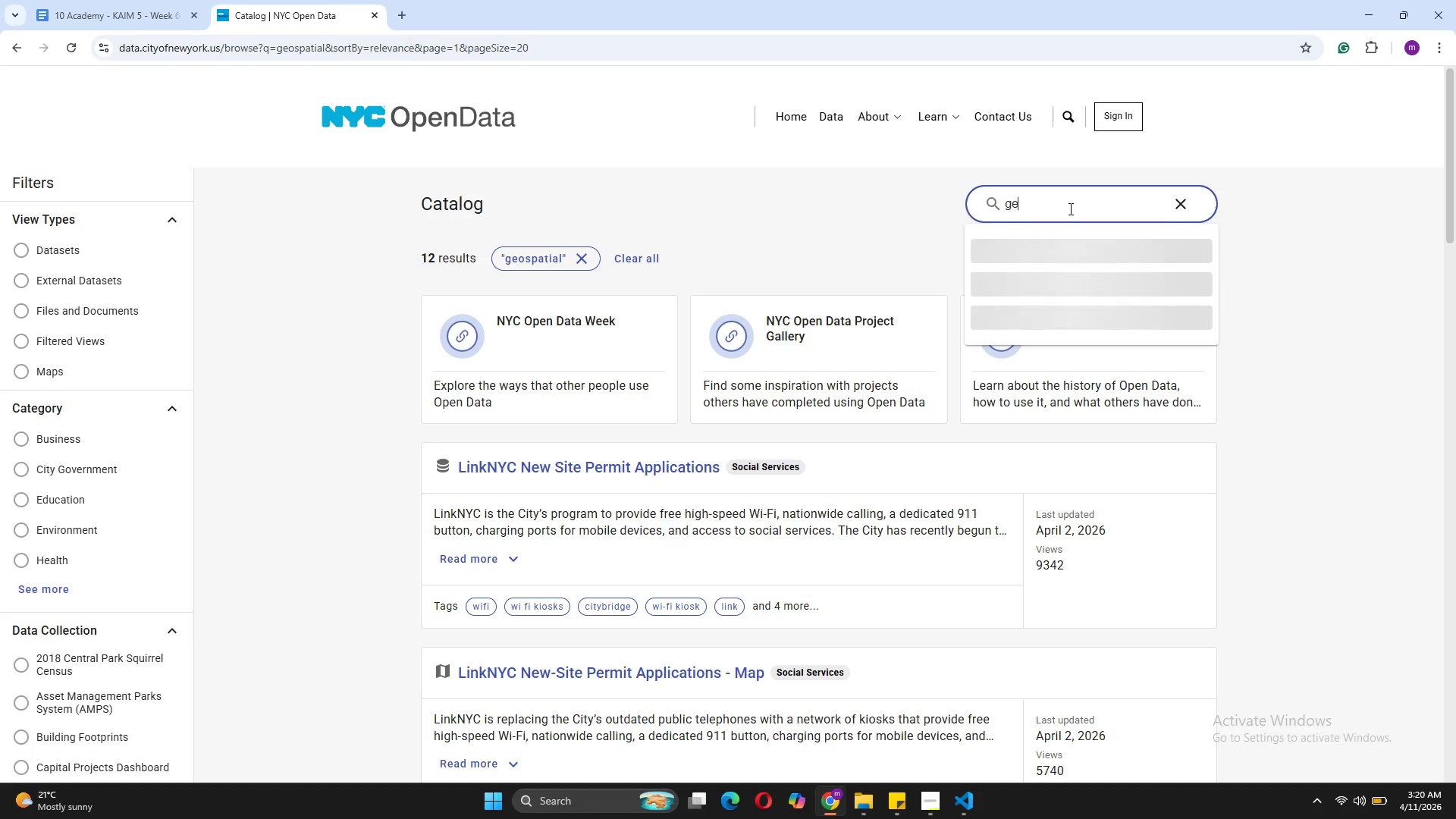 
key(O)
 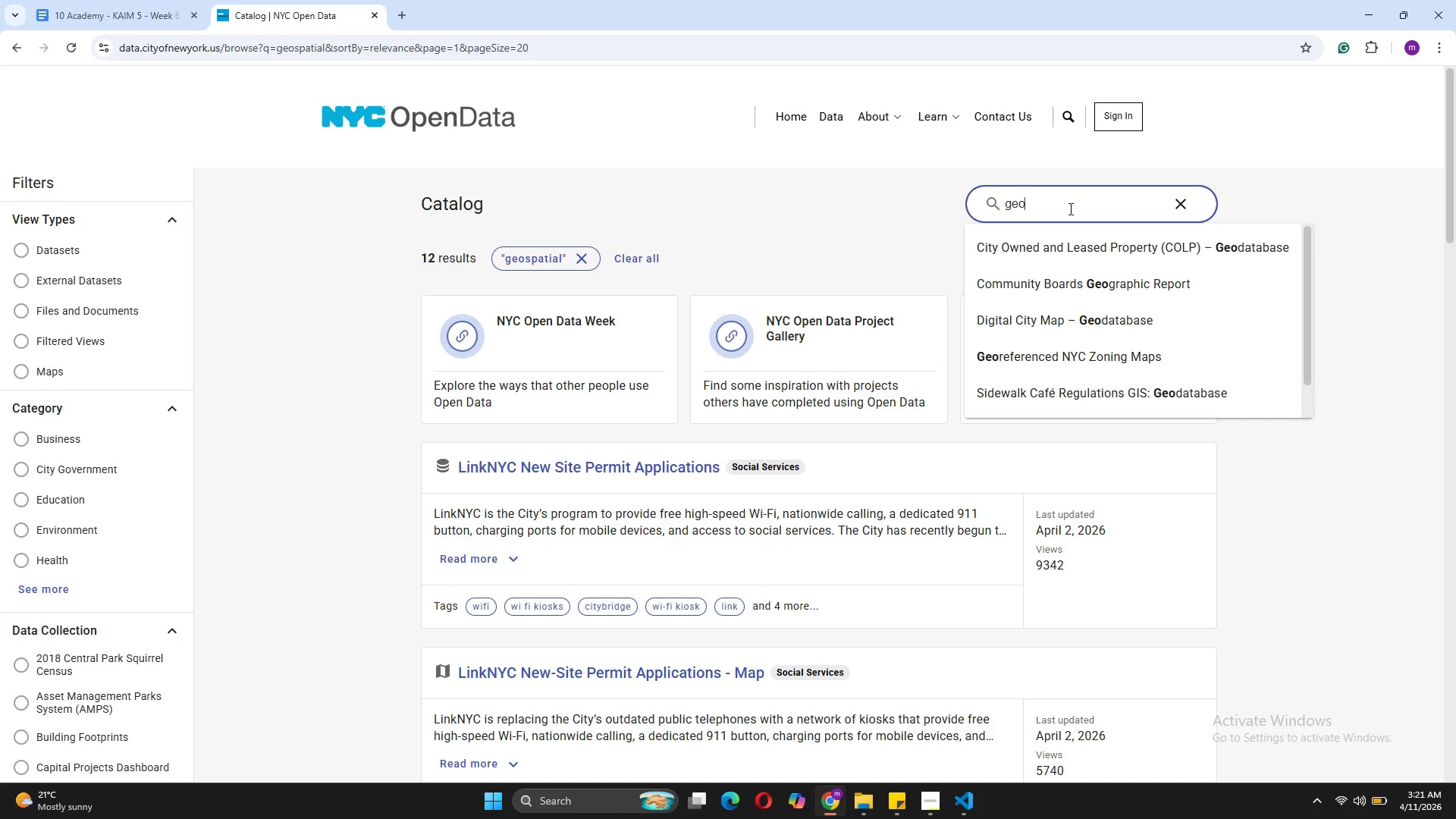 
wait(17.08)
 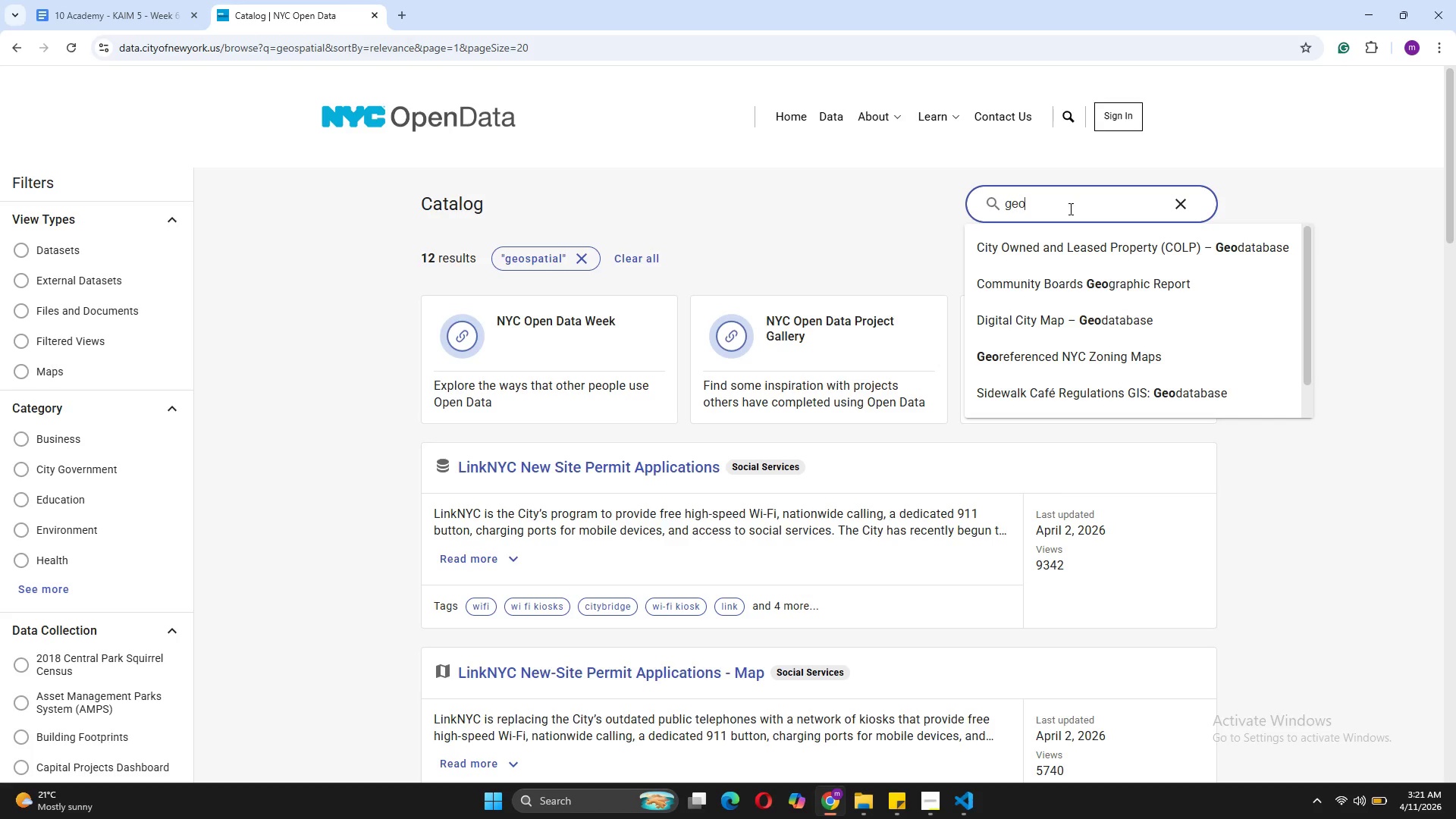 
key(Enter)
 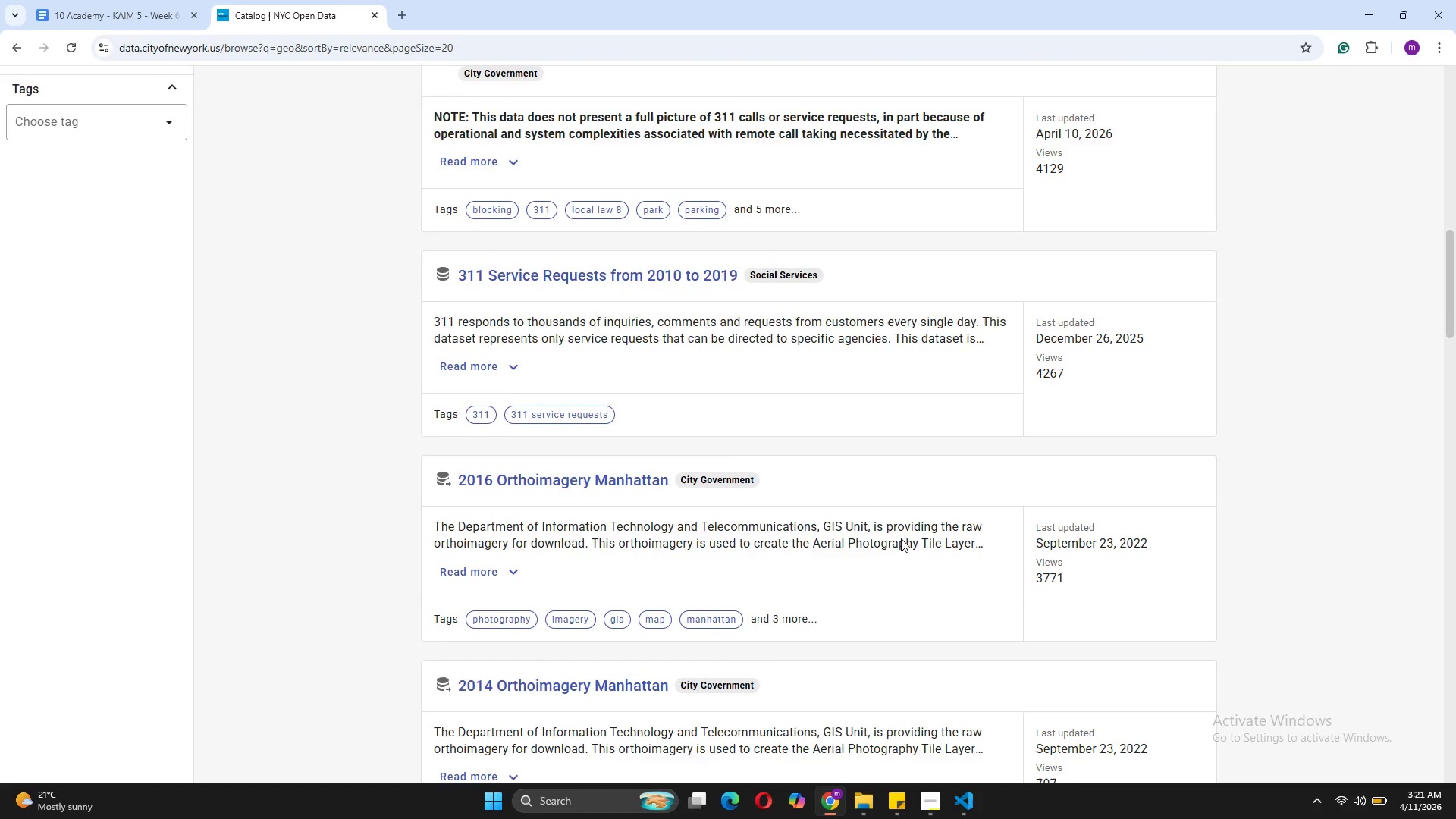 
wait(11.17)
 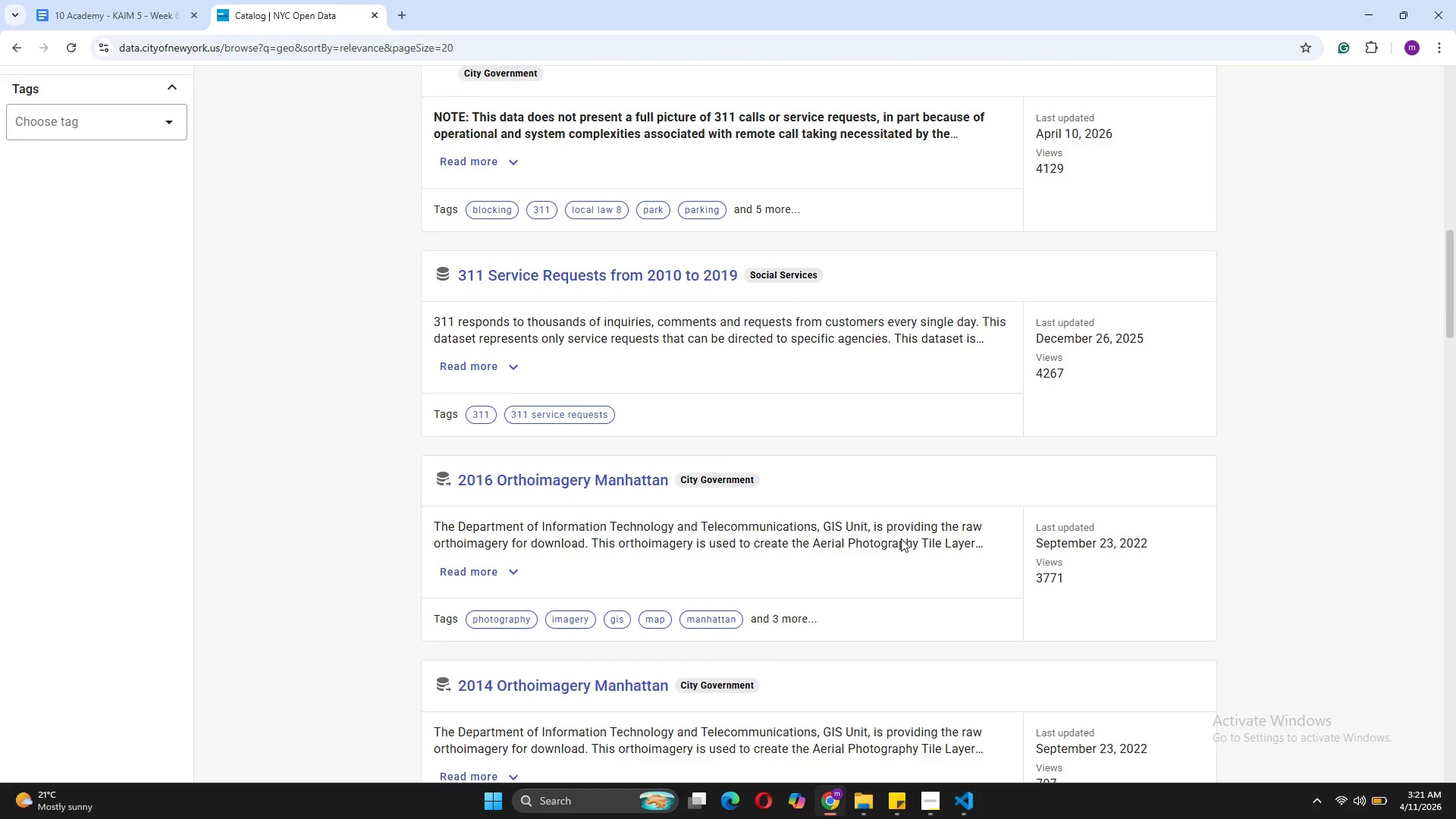 
left_click([957, 800])
 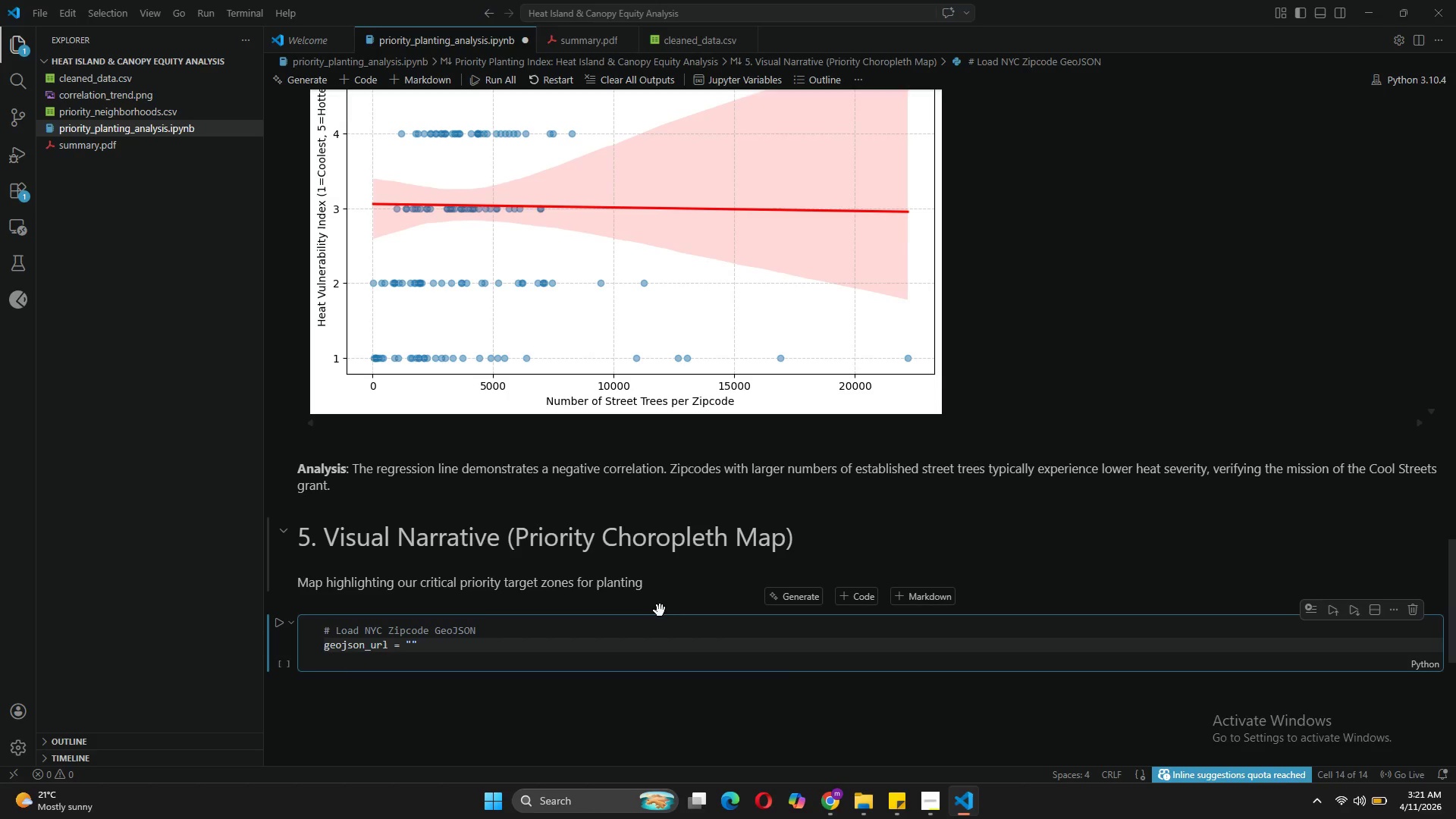 
type(https://data.cityofneyork.us/api/geospatial/pri4-ifjk?method=export&format=GeoJSON)
 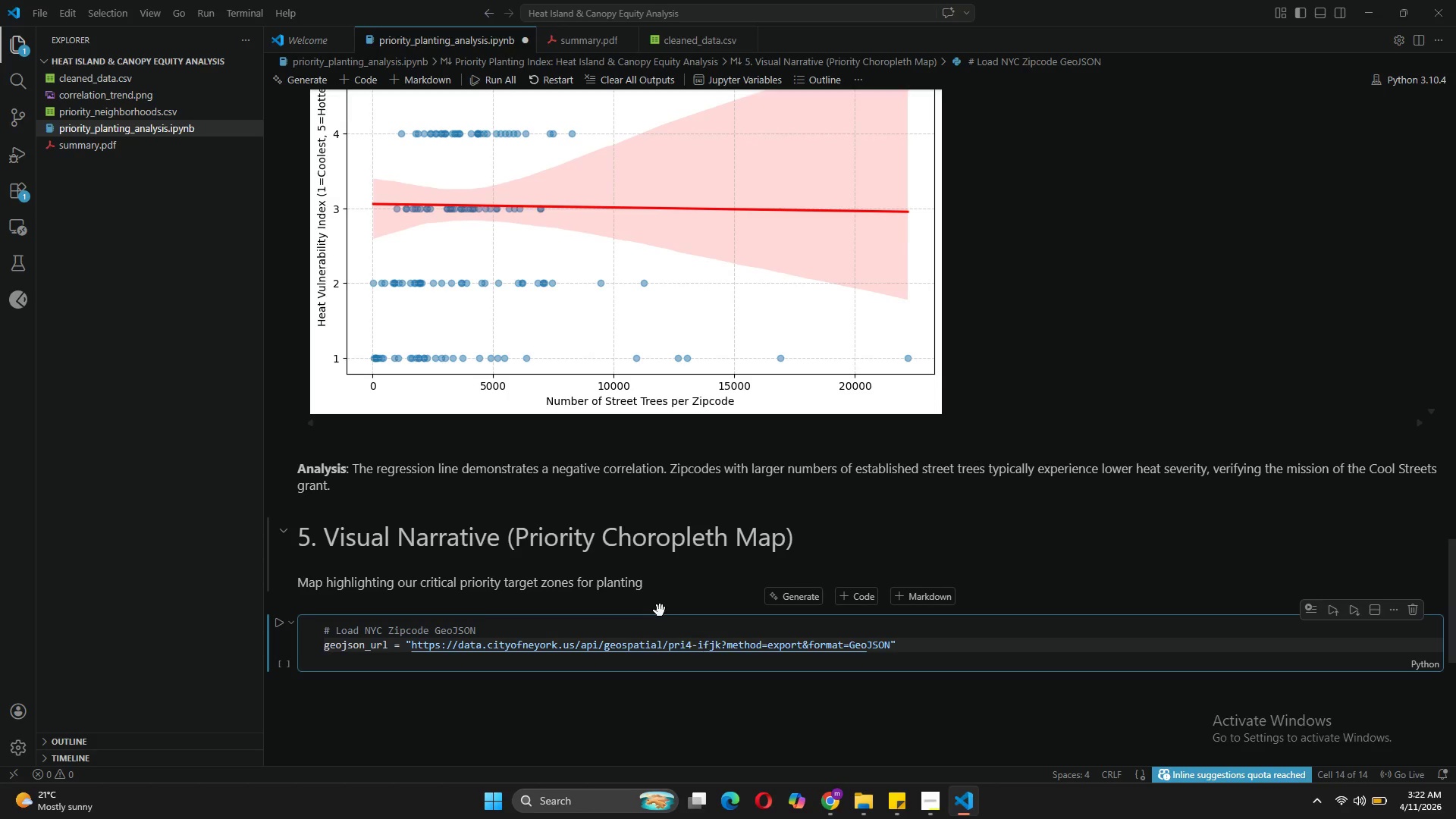 
left_click([920, 649])
 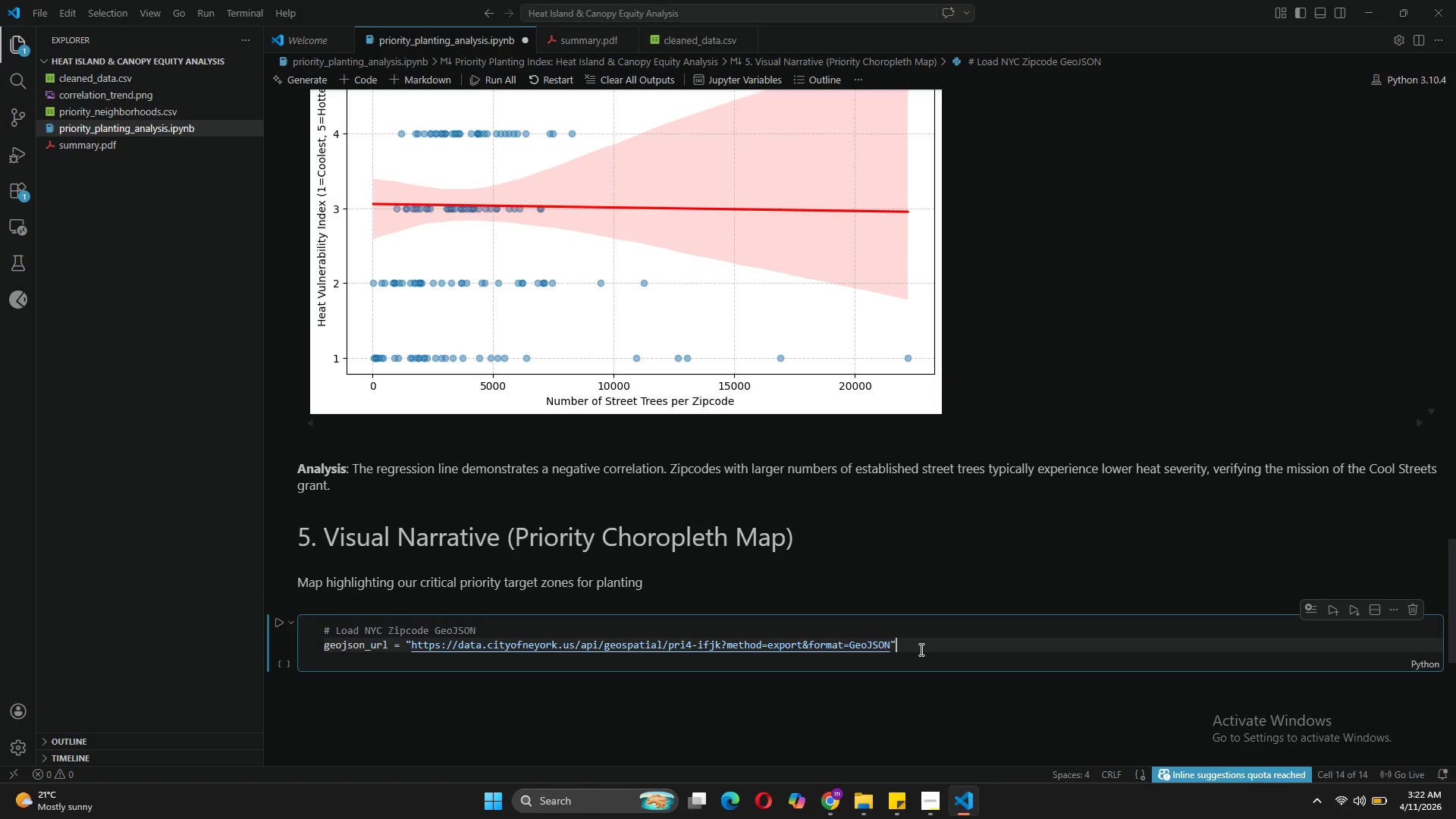 
key(Enter)
 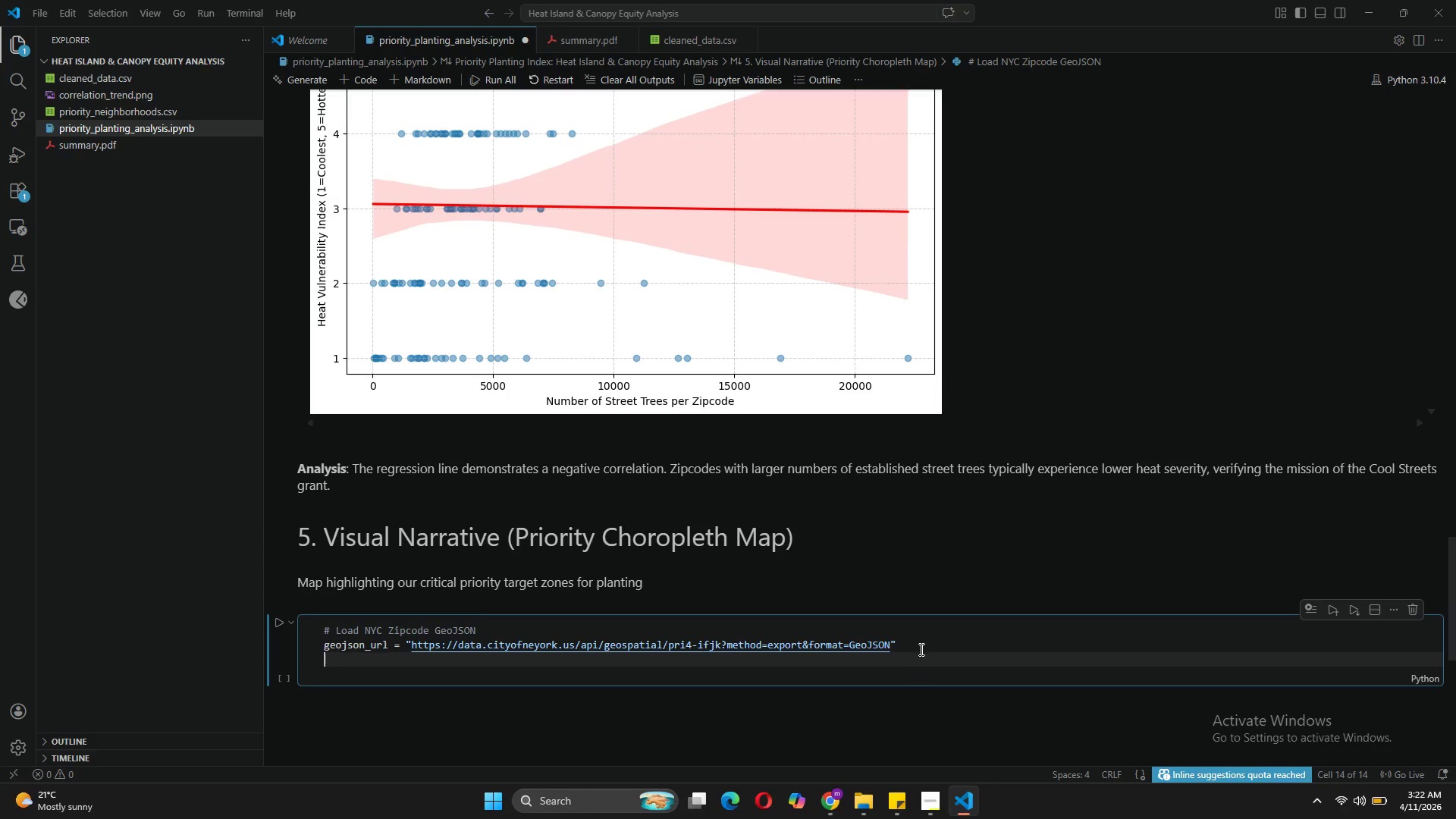 
type(nyc_geo = requests.get(geo)
key(Tab)
 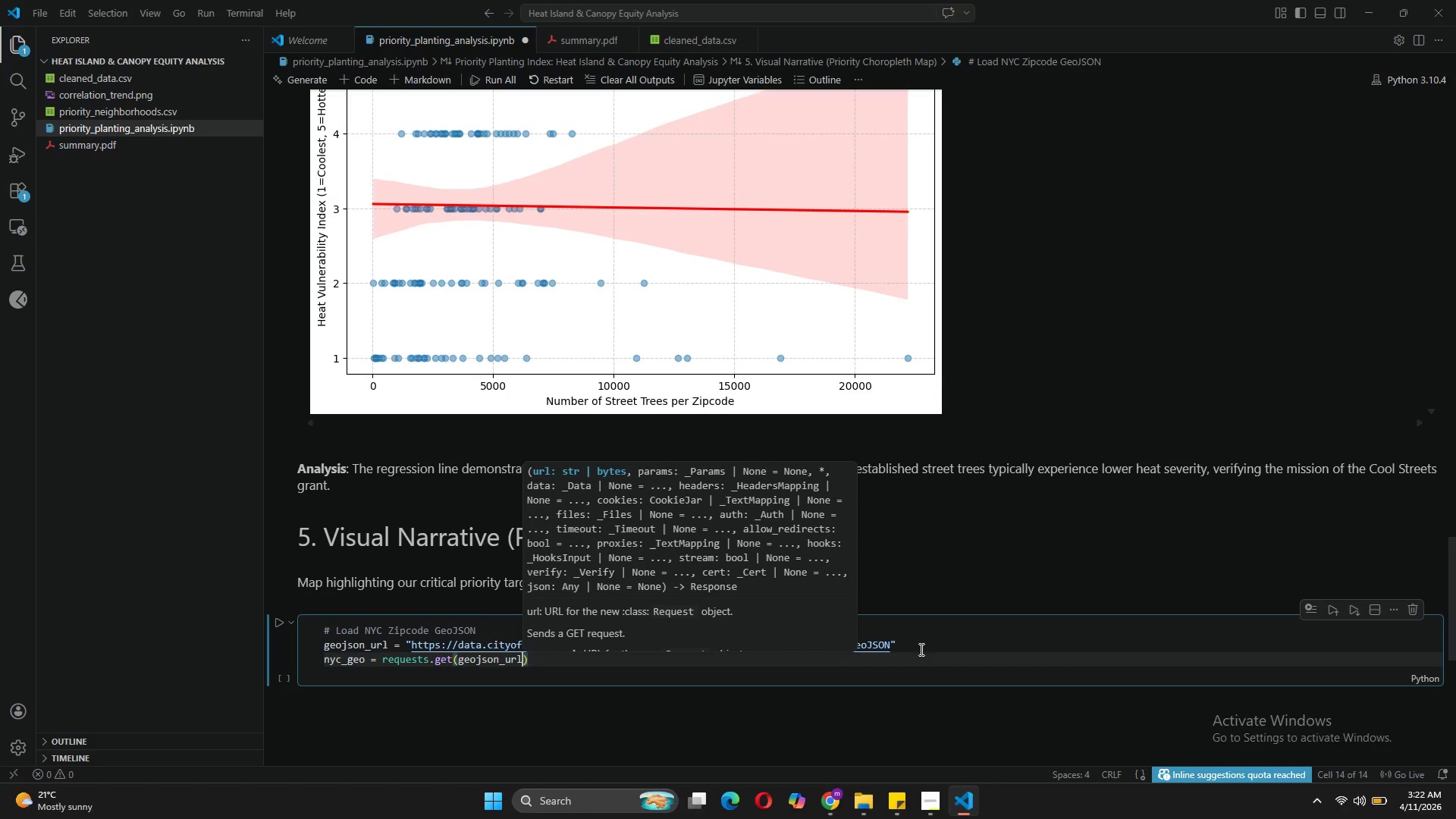 
key(ArrowRight)
 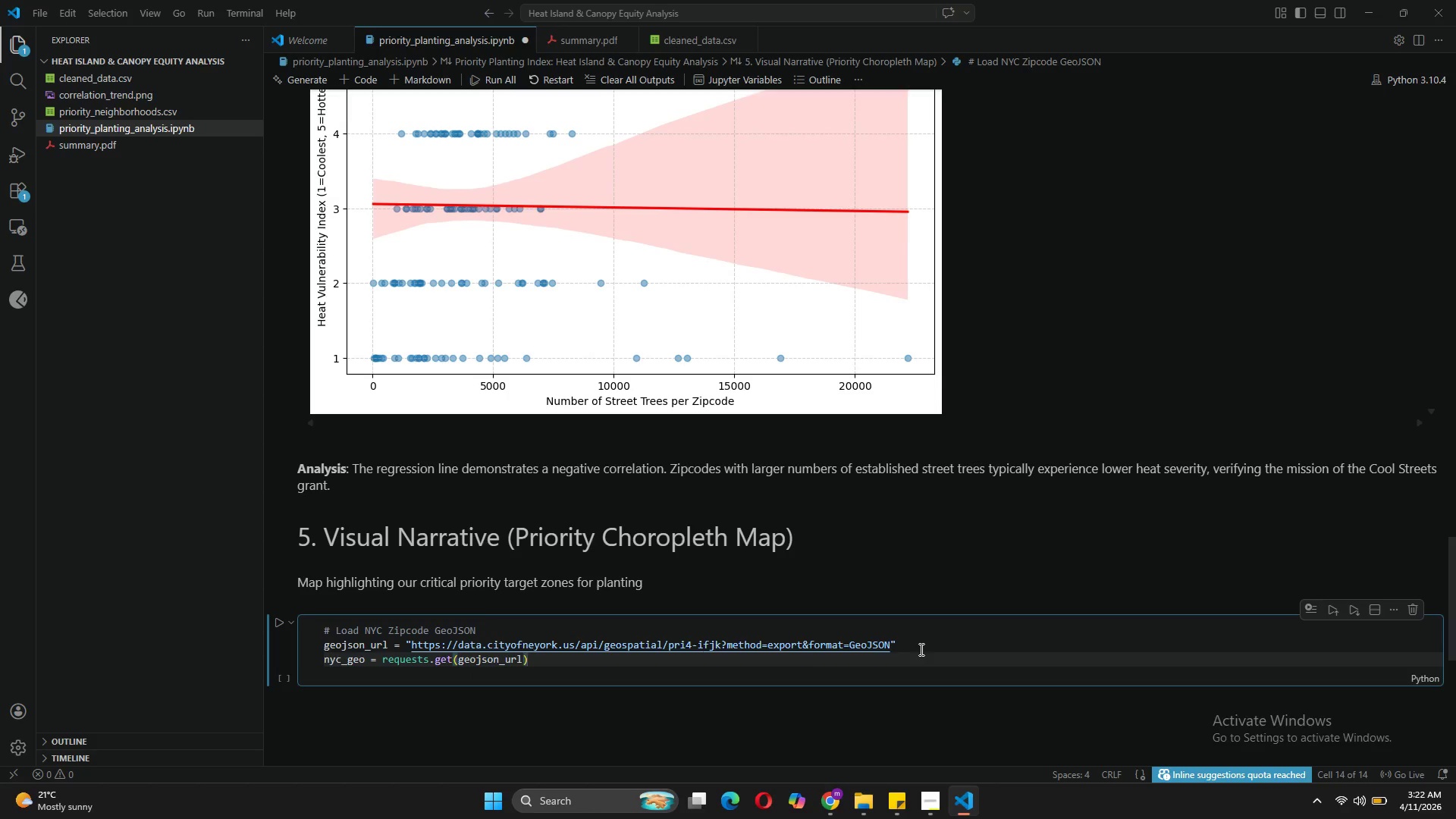 
type(.json()
 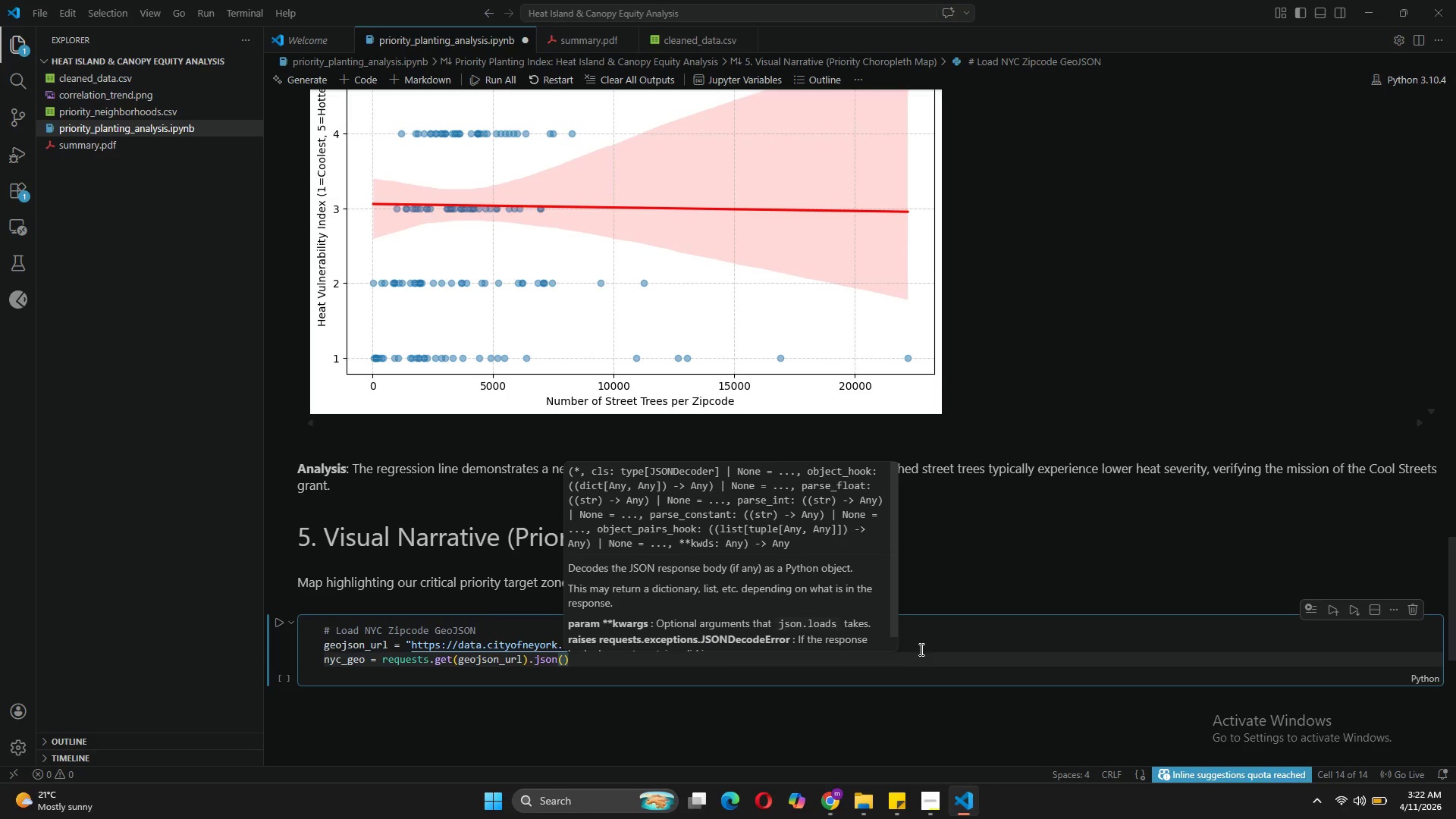 
key(ArrowRight)
 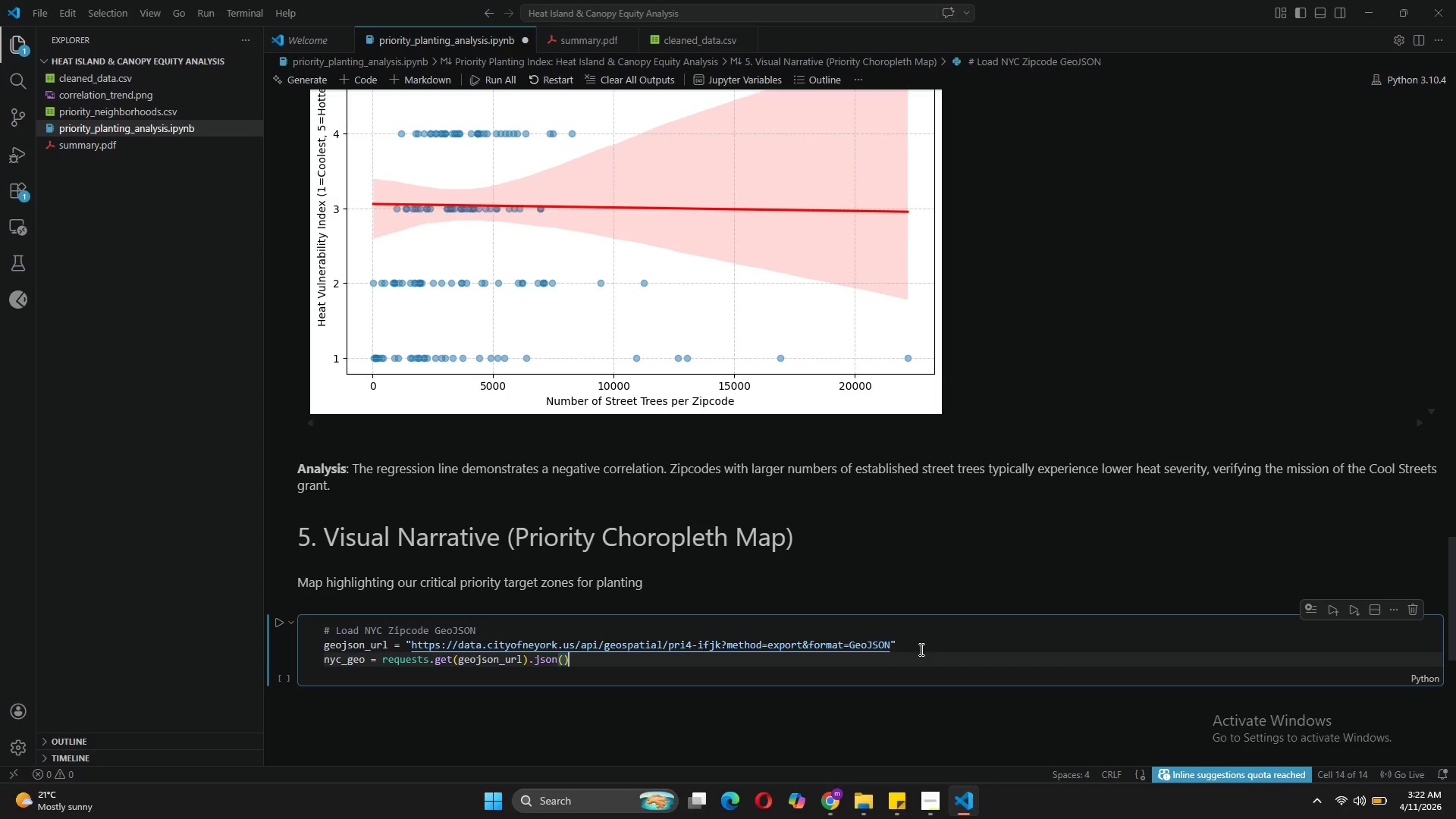 
key(Enter)
 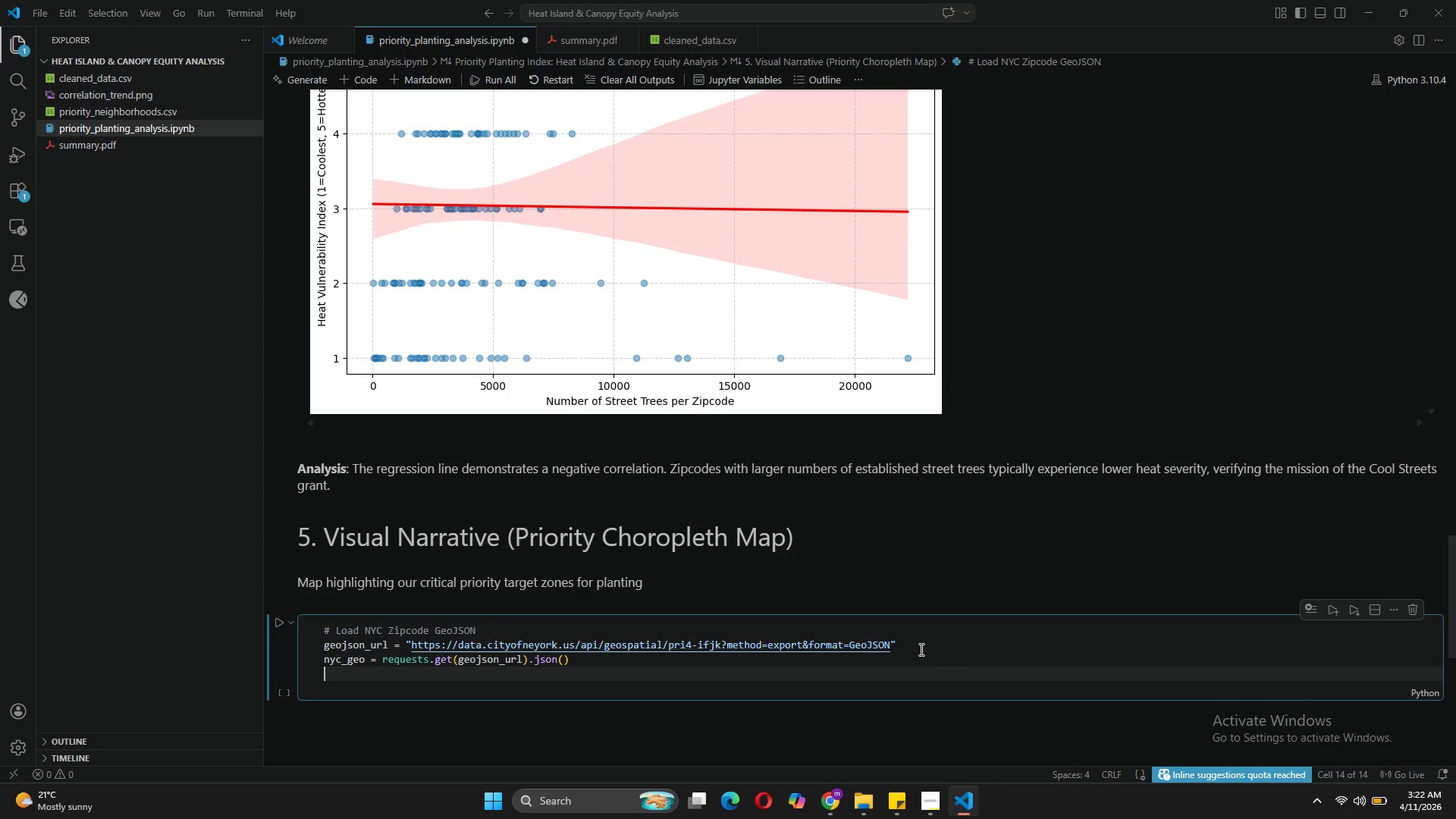 
key(Enter)
 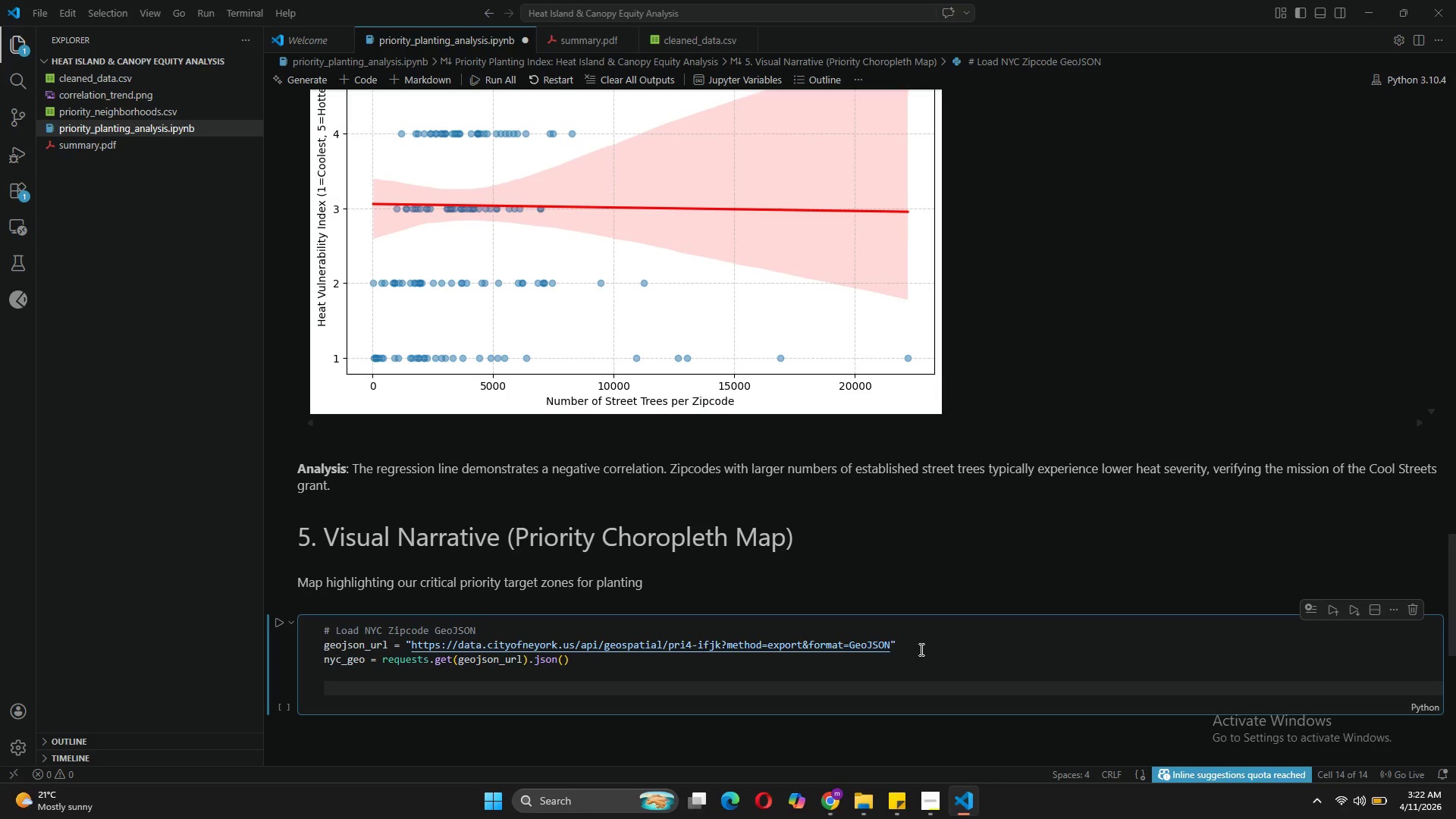 
type(# Standardize zipcode property for folium mapping)
 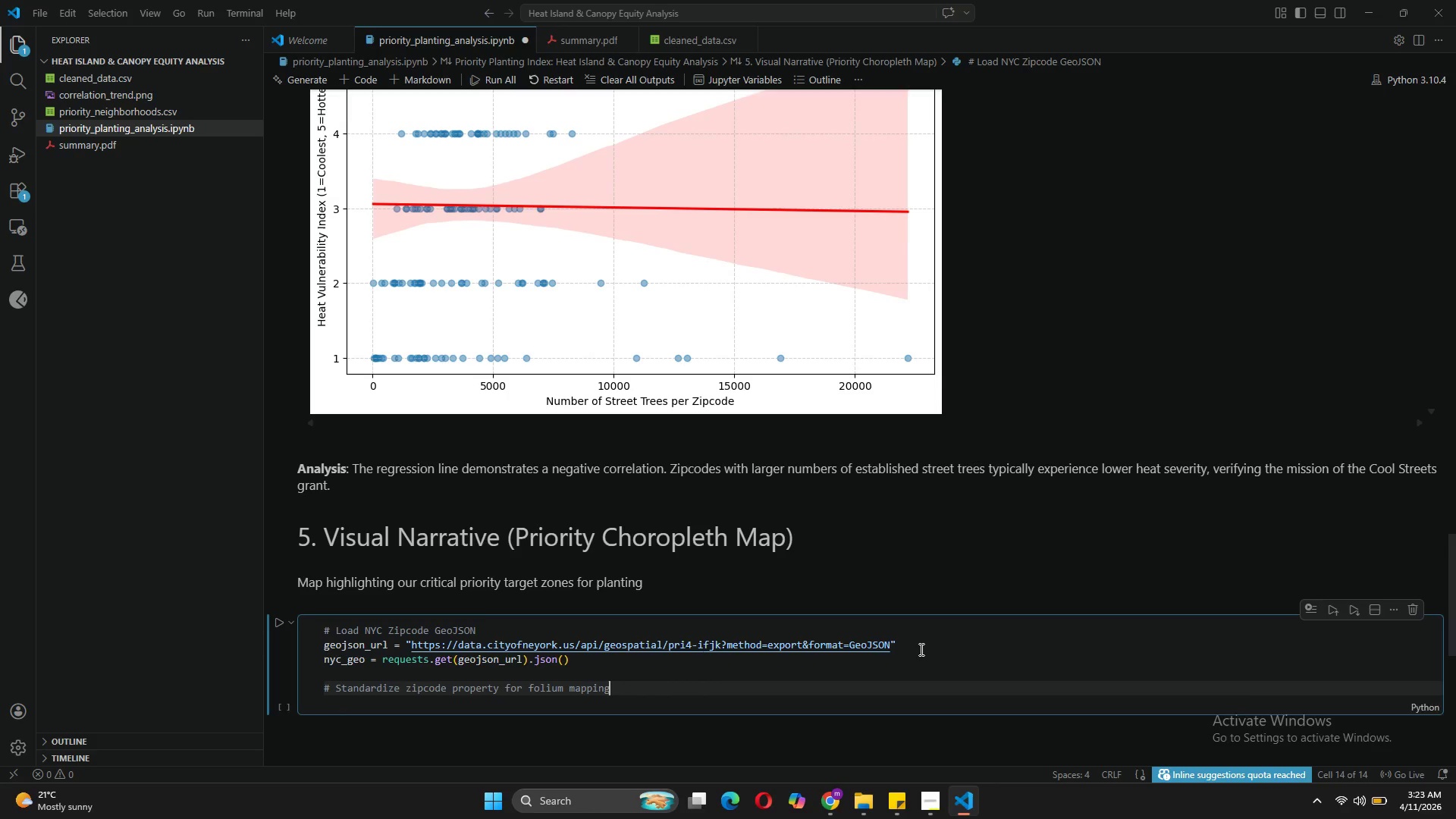 
key(Enter)
 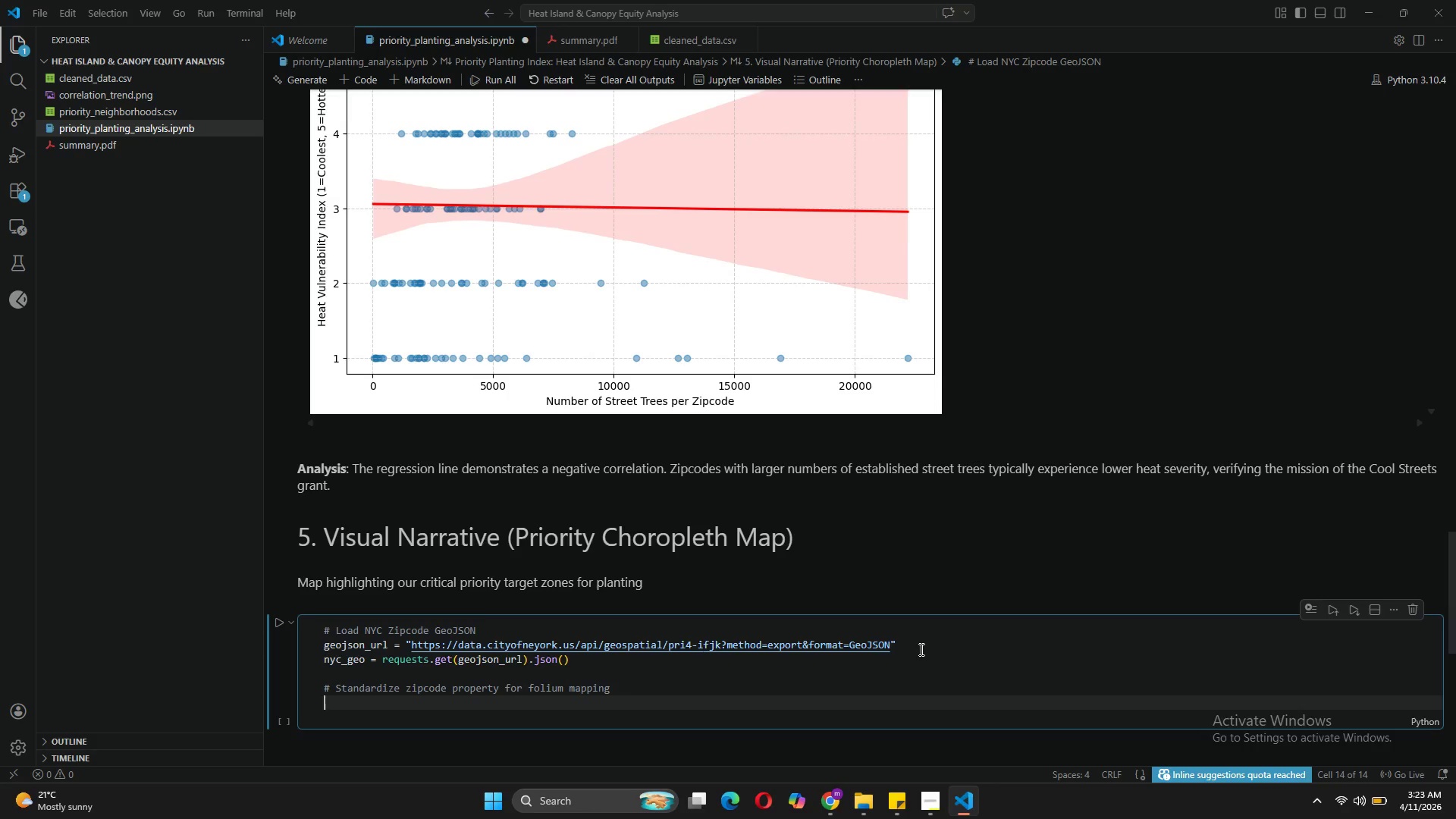 
type(for feature i )
key(Backspace)
type(n nyc_geo['features)
 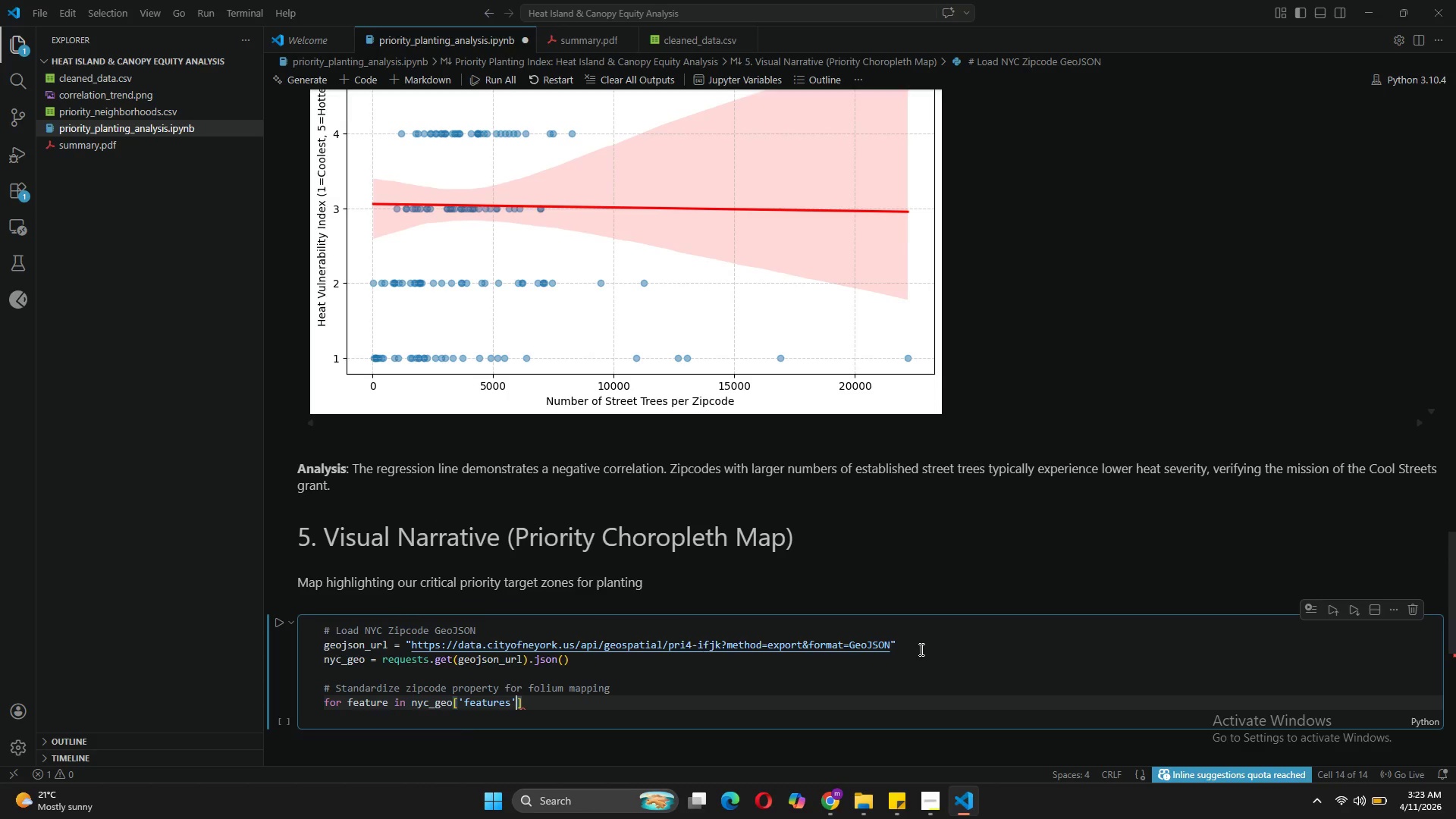 
 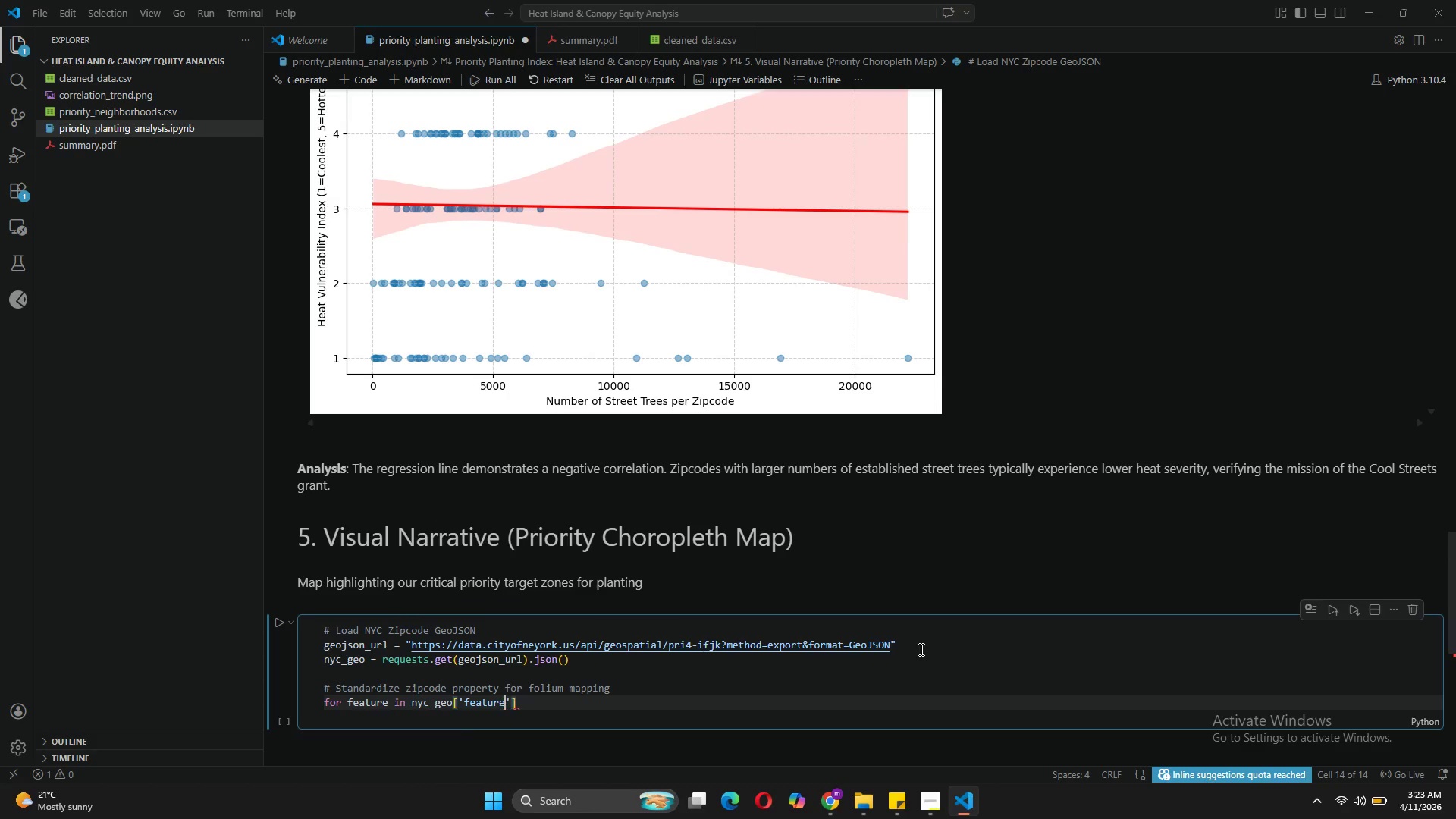 
key(ArrowRight)
 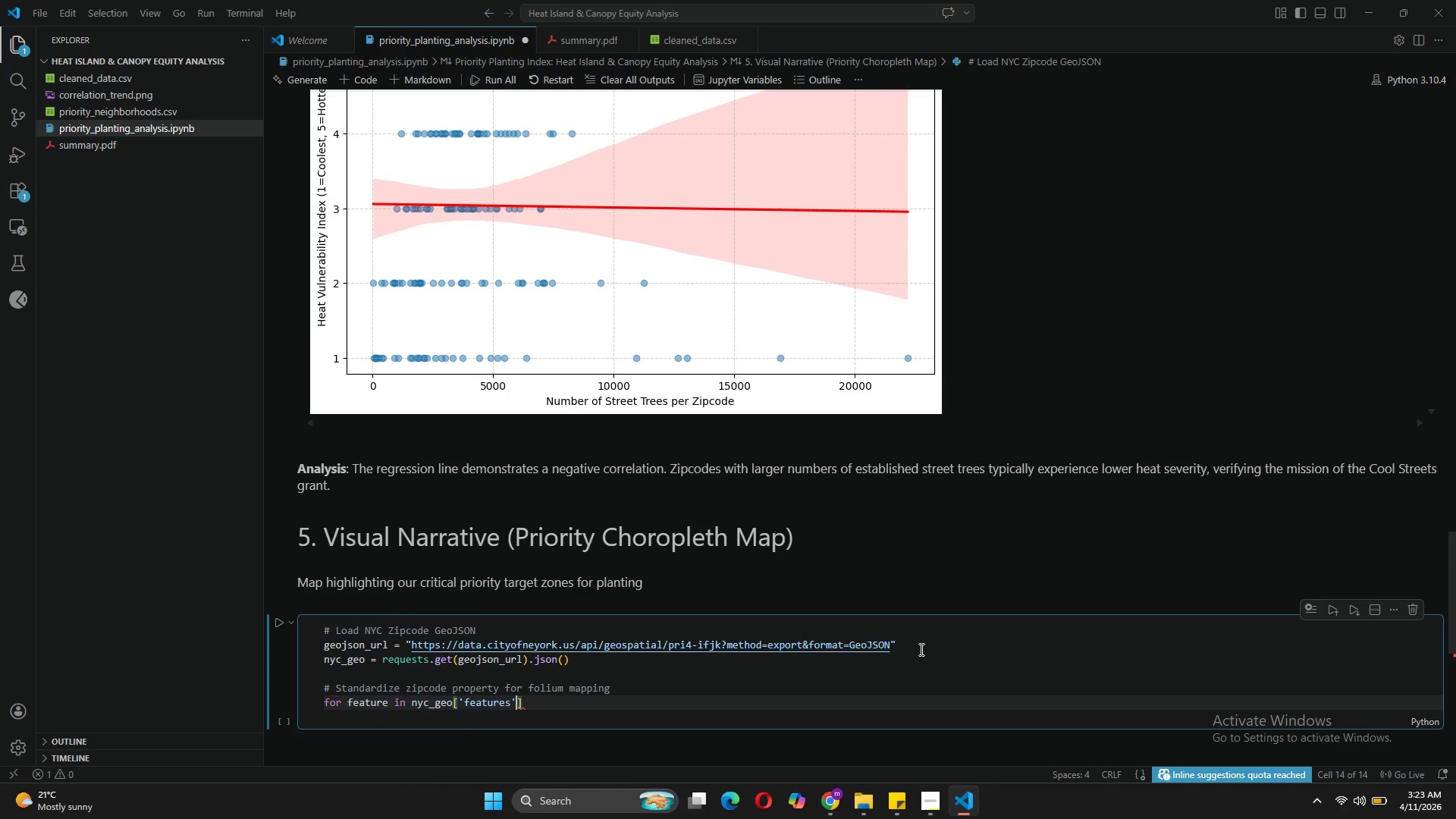 
key(ArrowRight)
 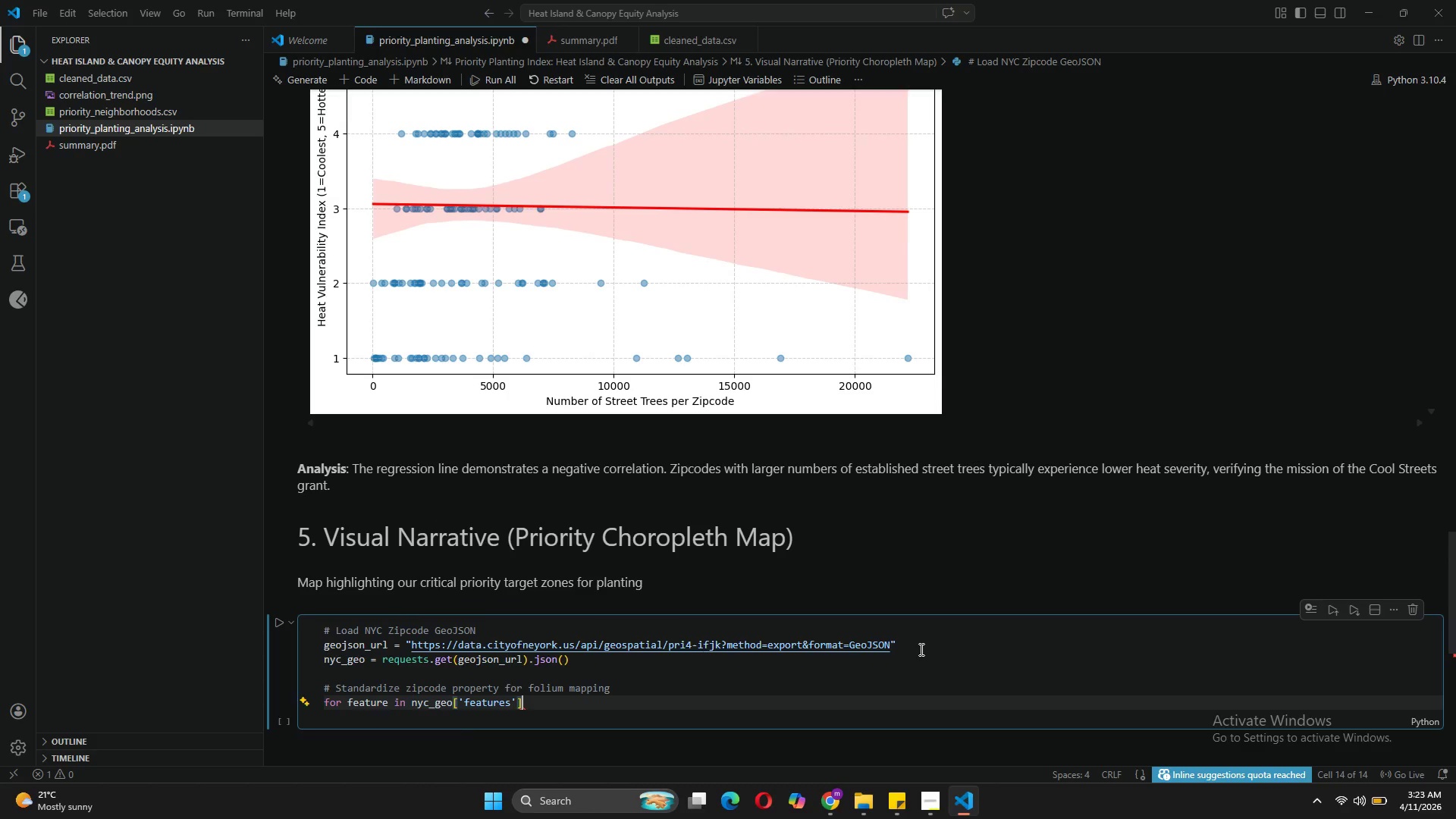 
key(Shift+Semicolon)
 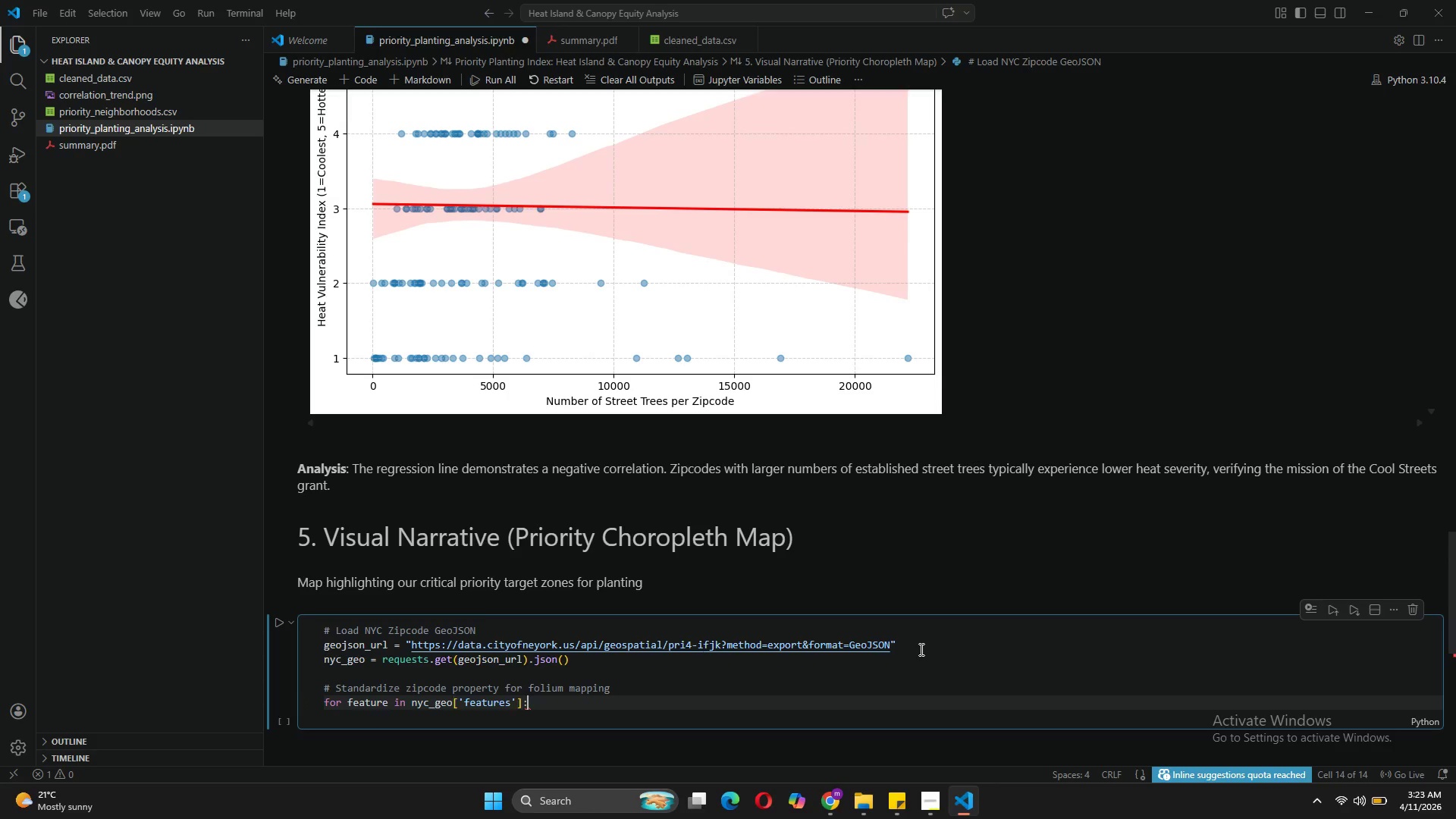 
key(Shift+Enter)
 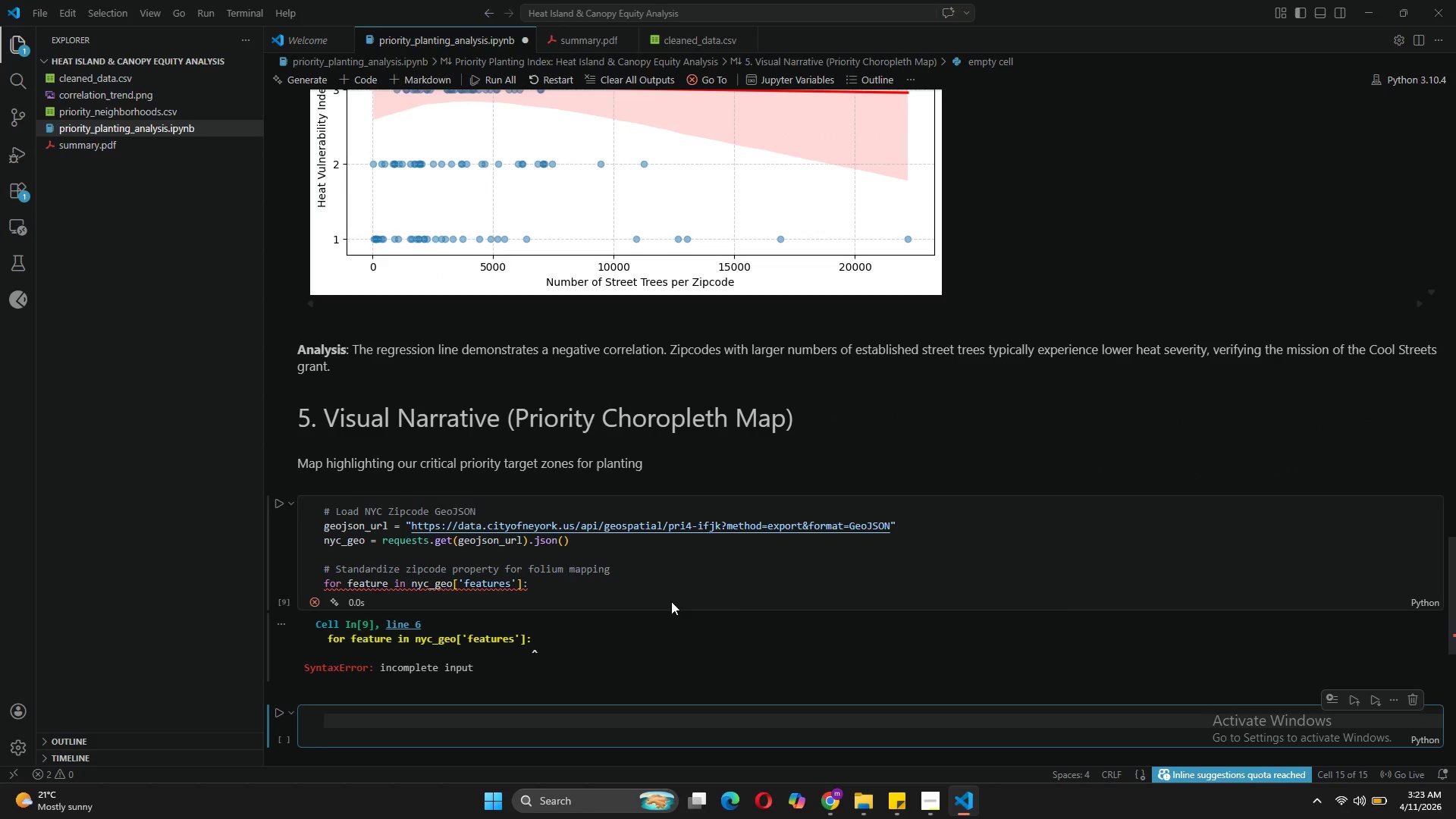 
left_click([544, 588])
 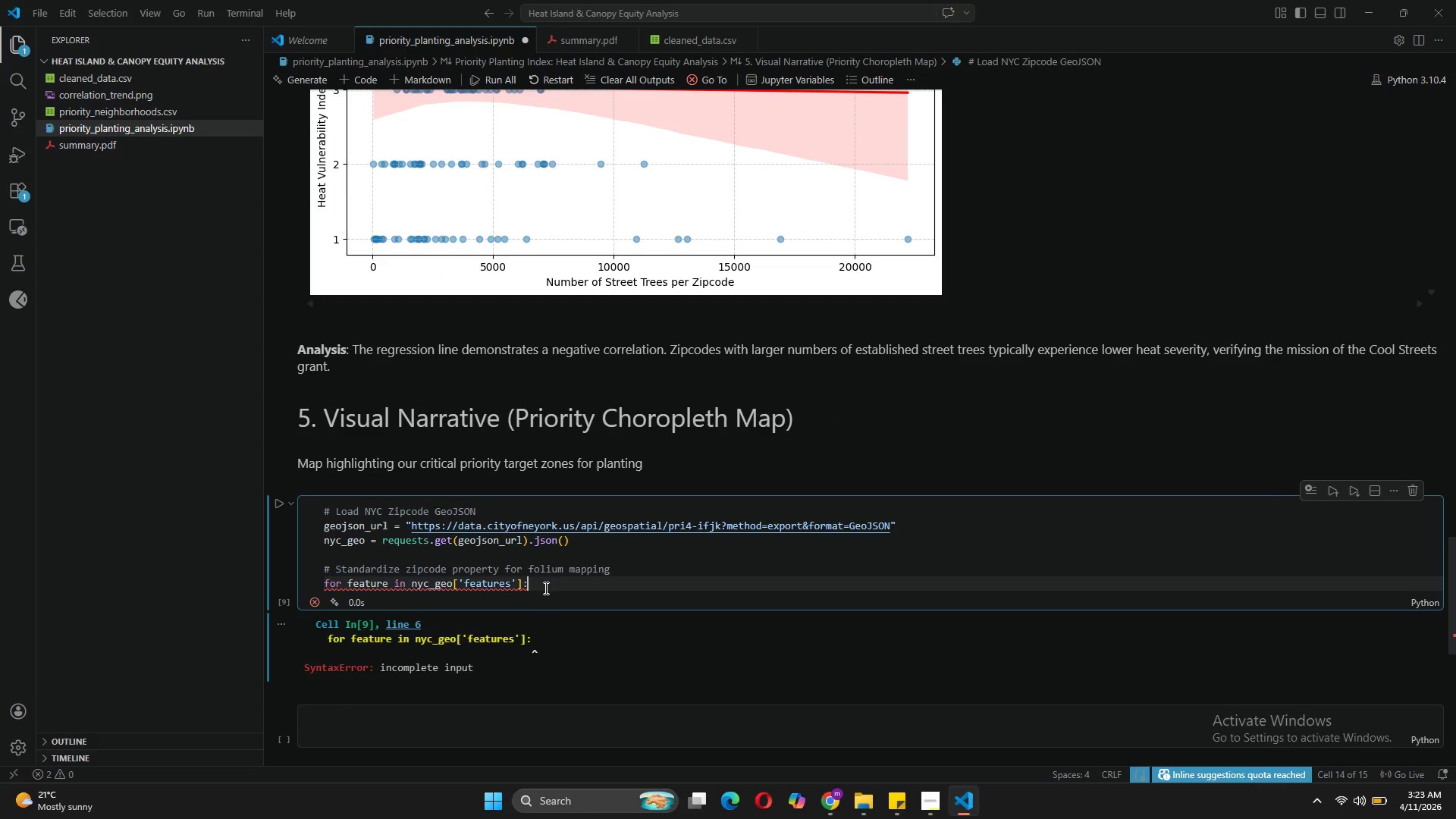 
key(Enter)
 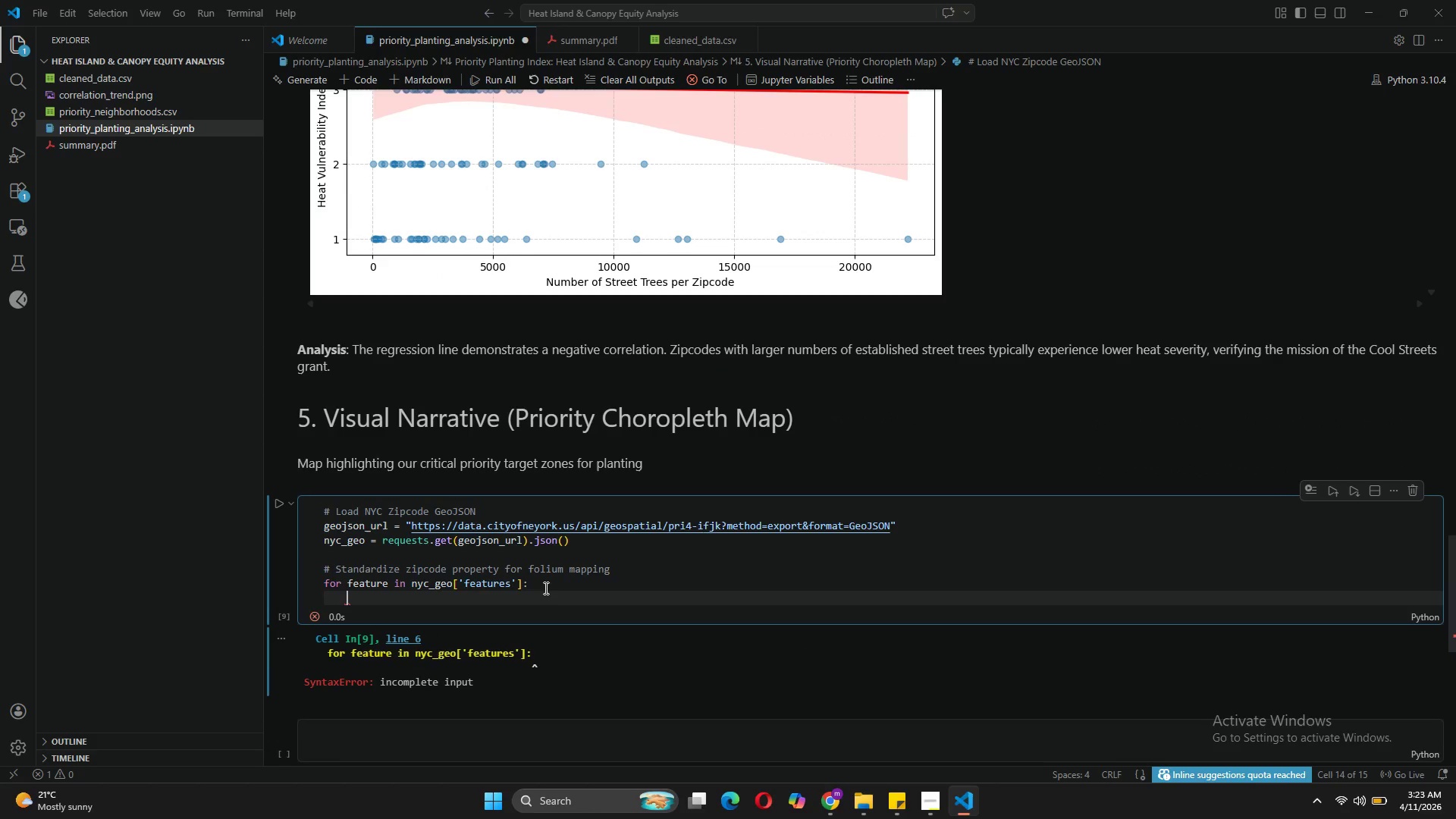 
type(feature['properties)
 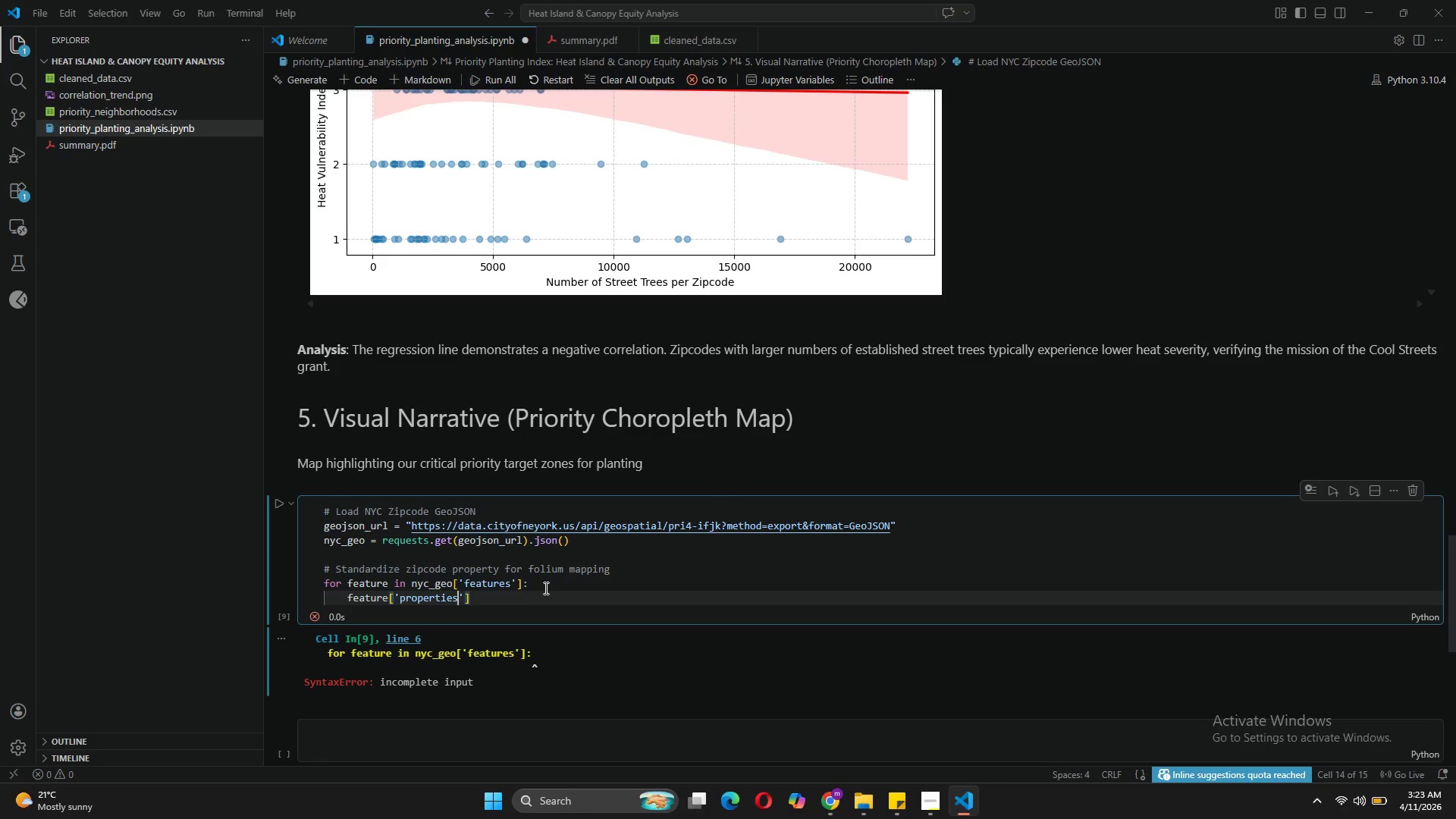 
key(ArrowRight)
 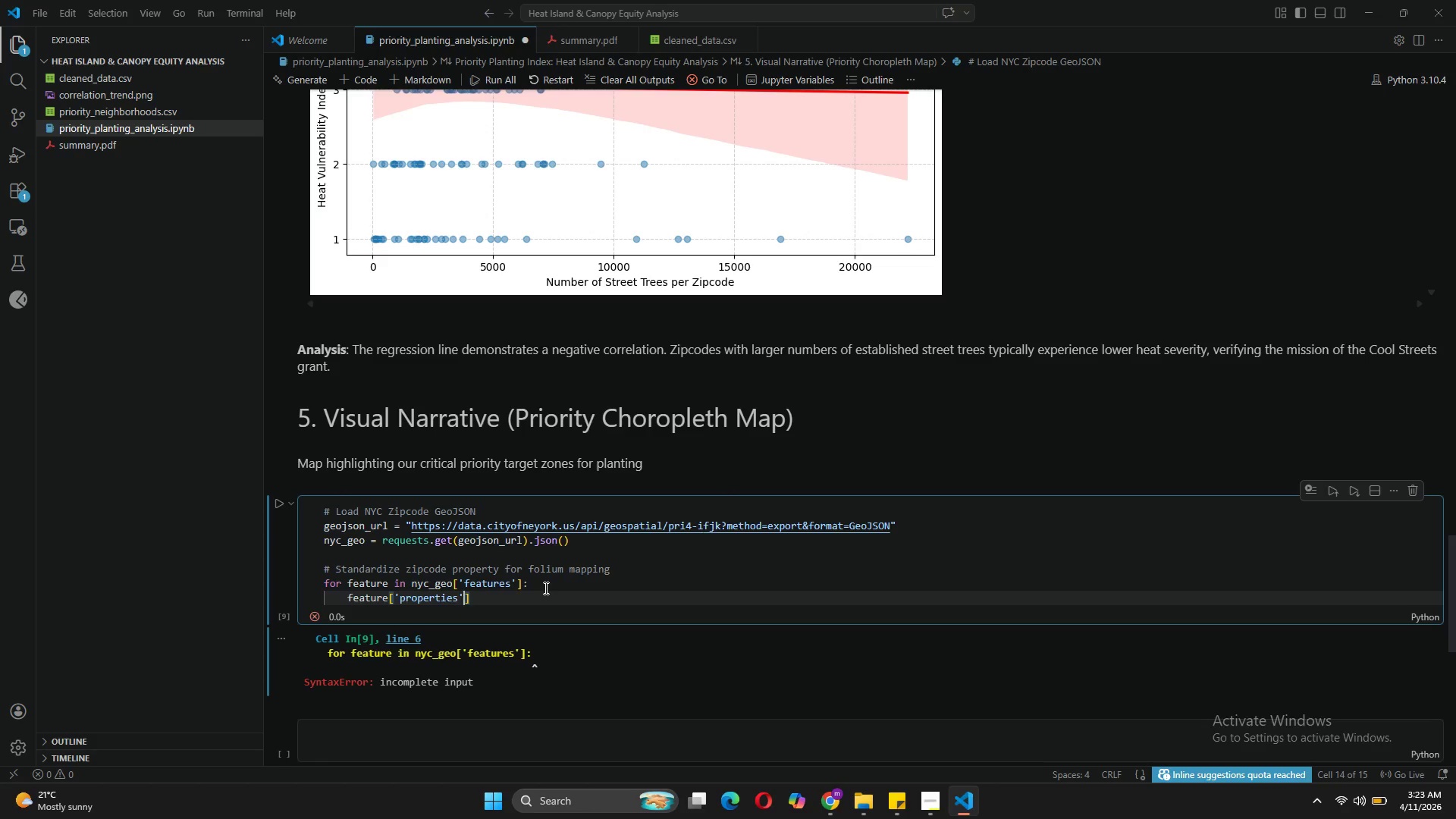 
key(ArrowRight)
 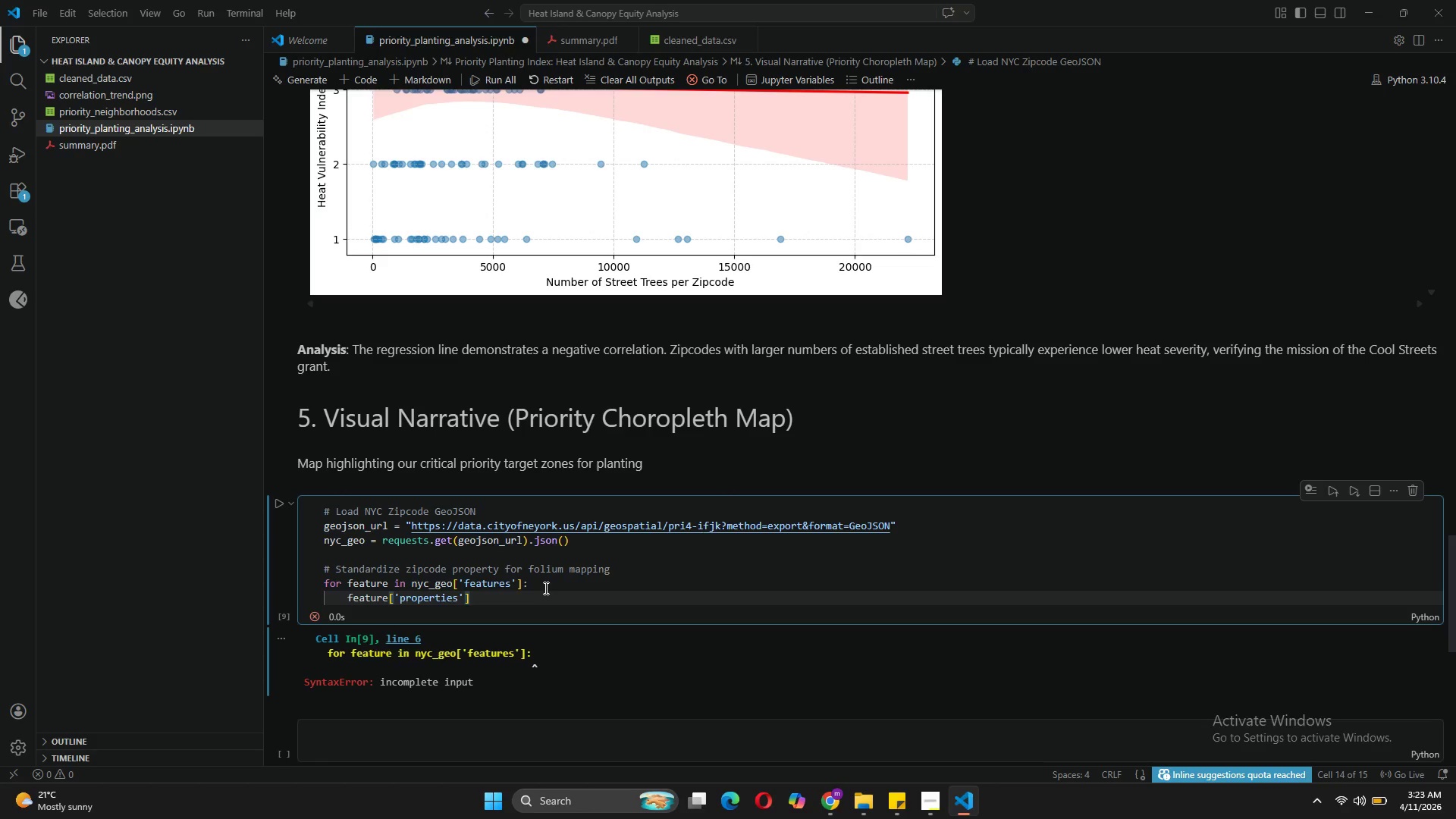 
type(['zipcode)
 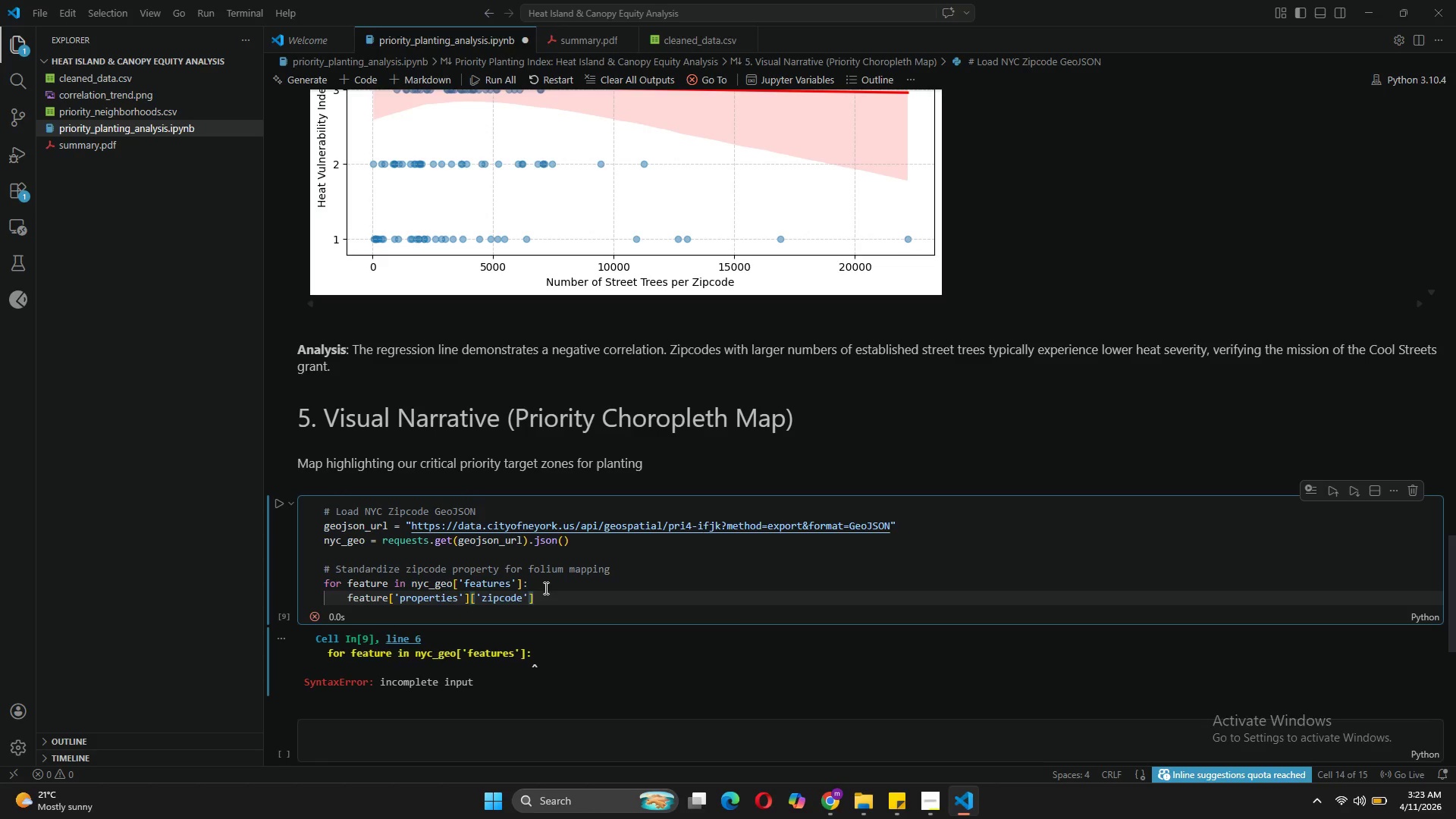 
key(ArrowRight)
 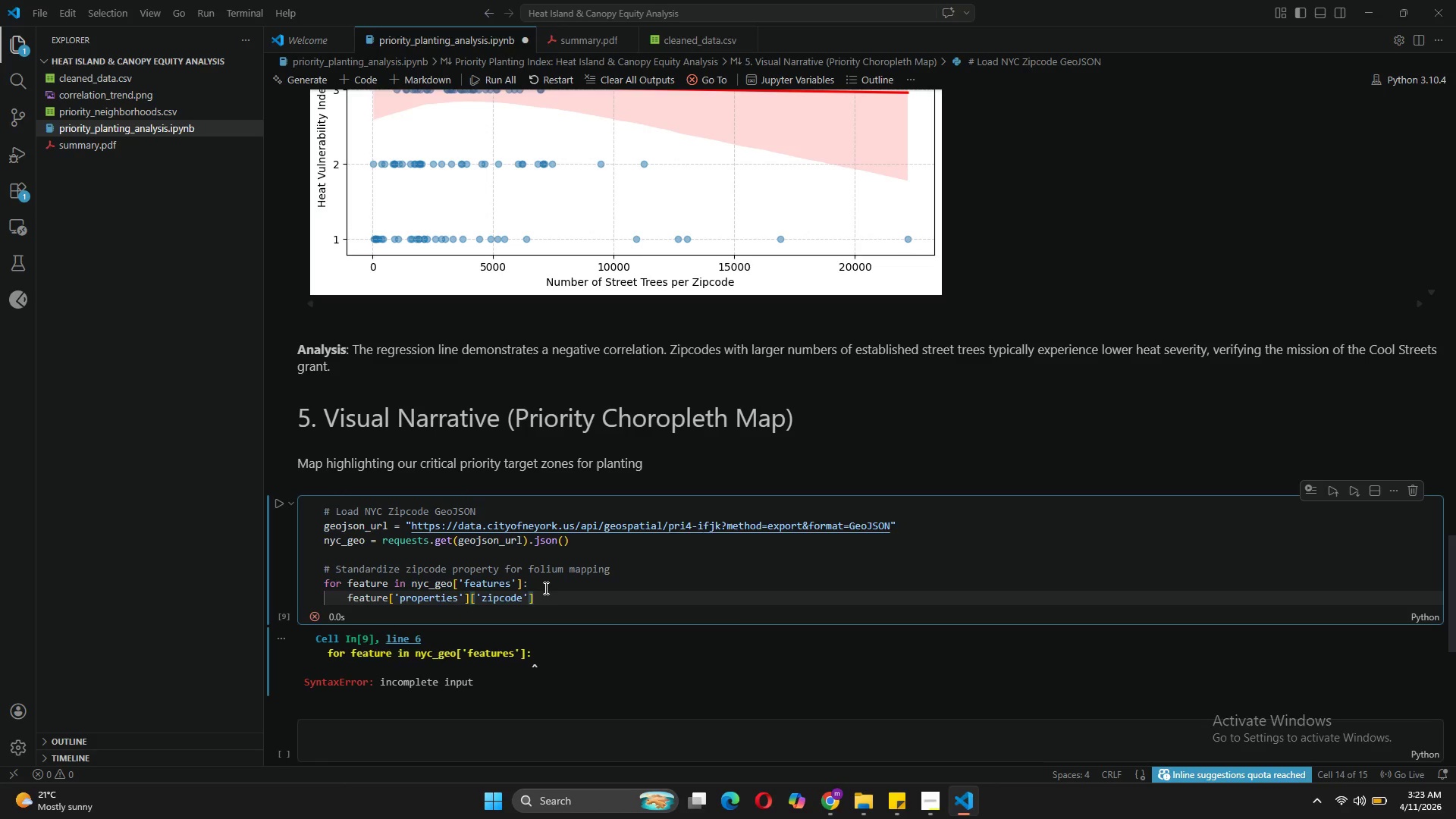 
key(ArrowRight)
 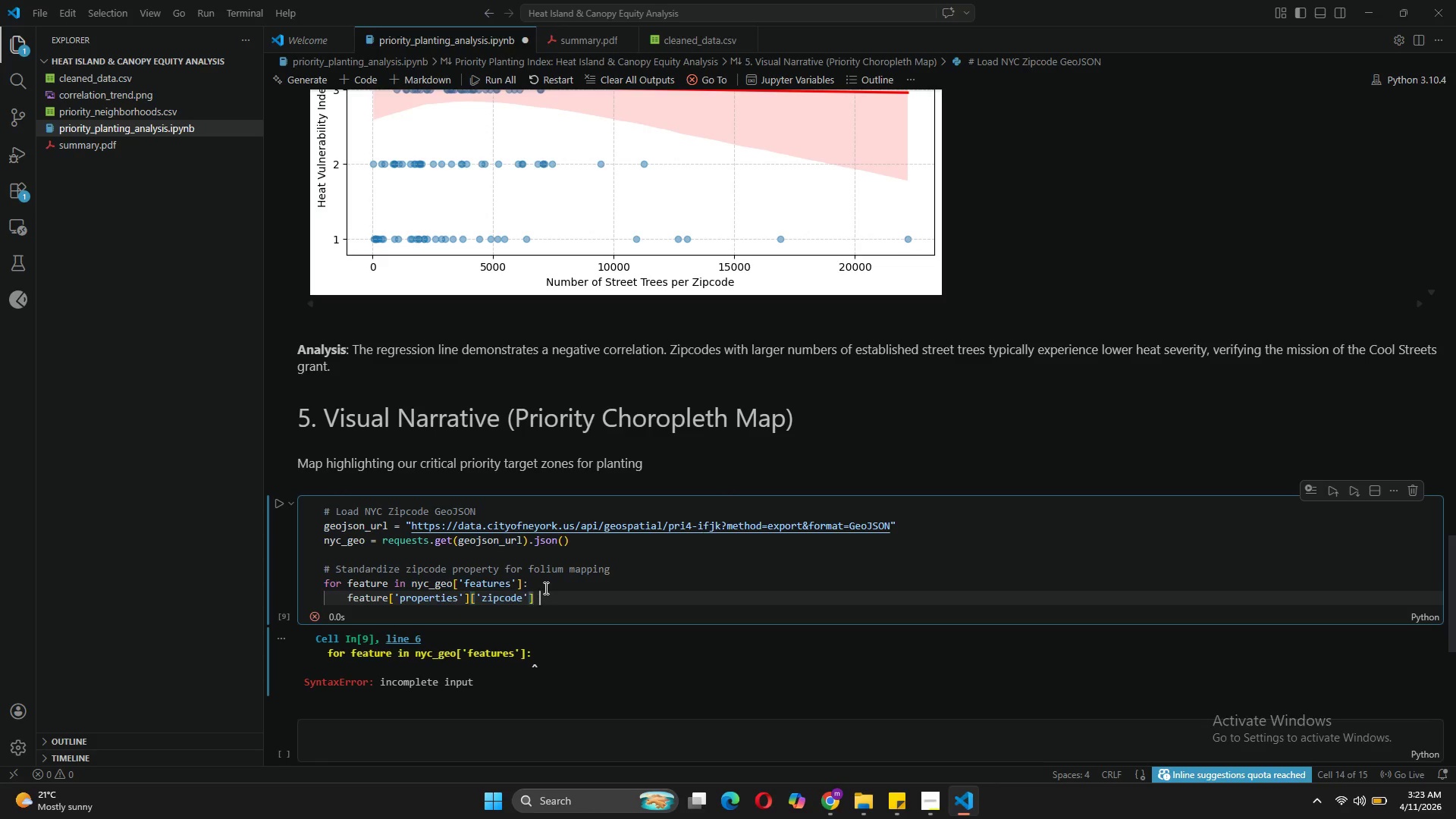 
type( = feature['properties)
 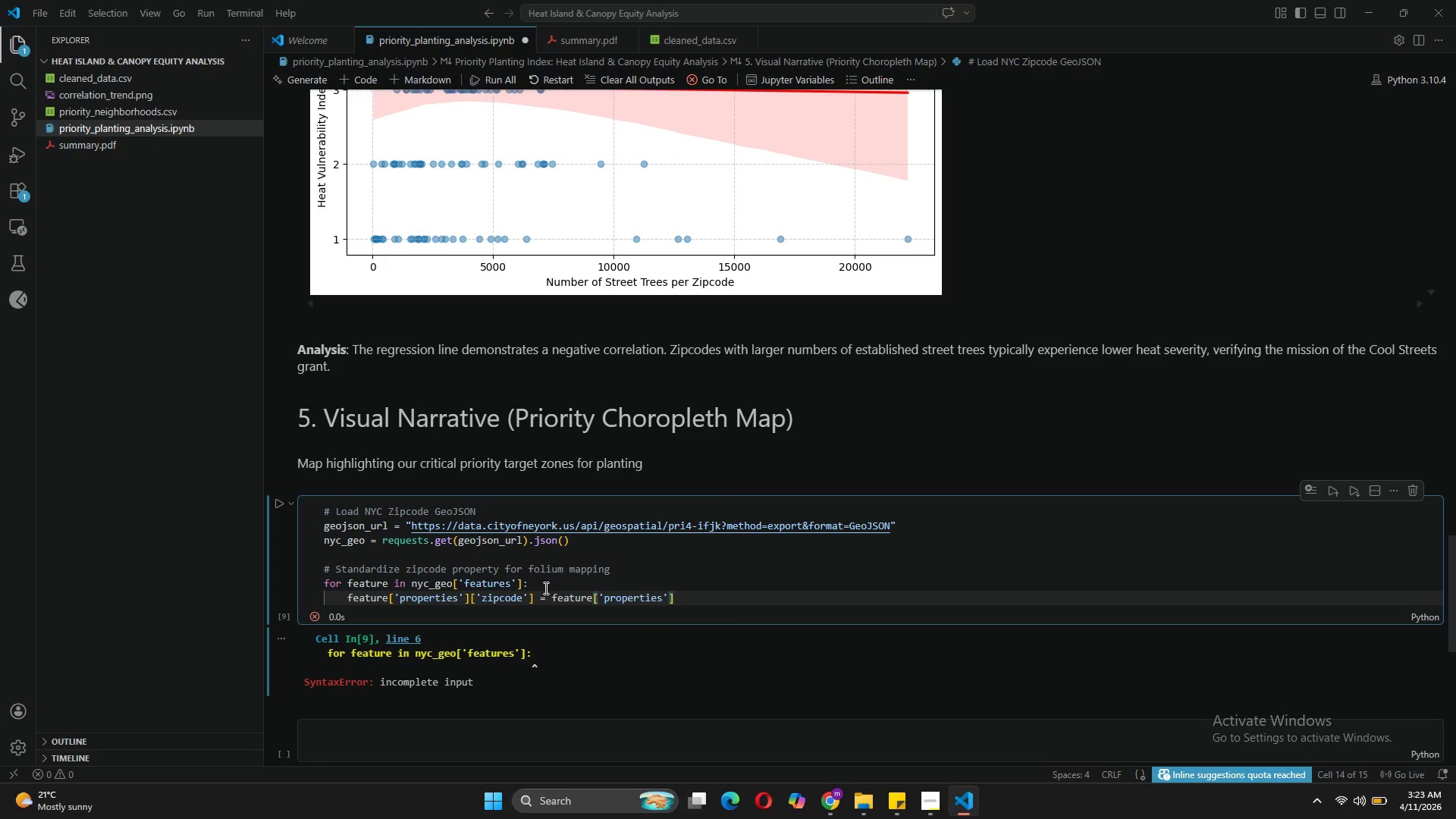 
key(ArrowRight)
 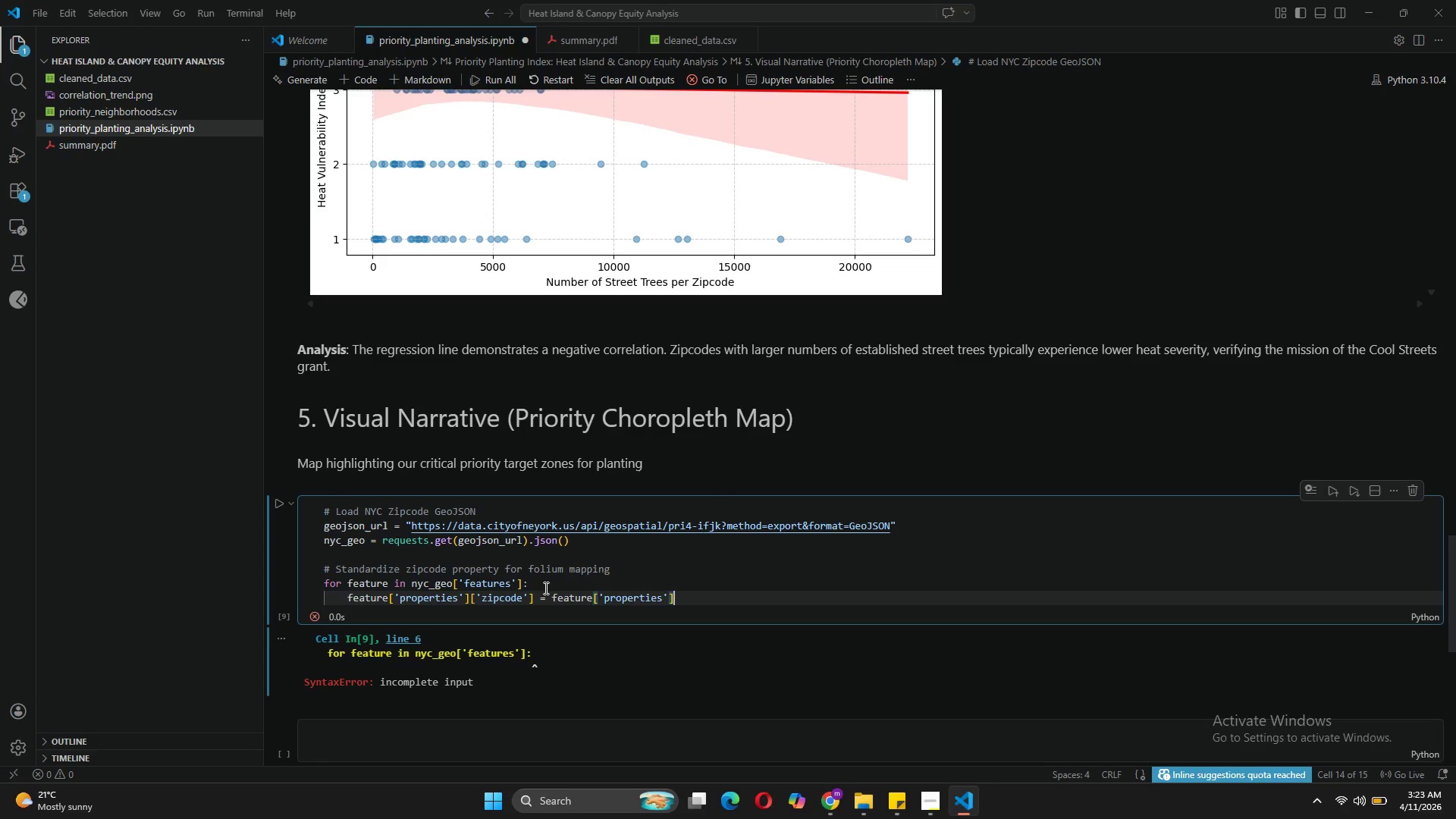 
key(ArrowRight)
 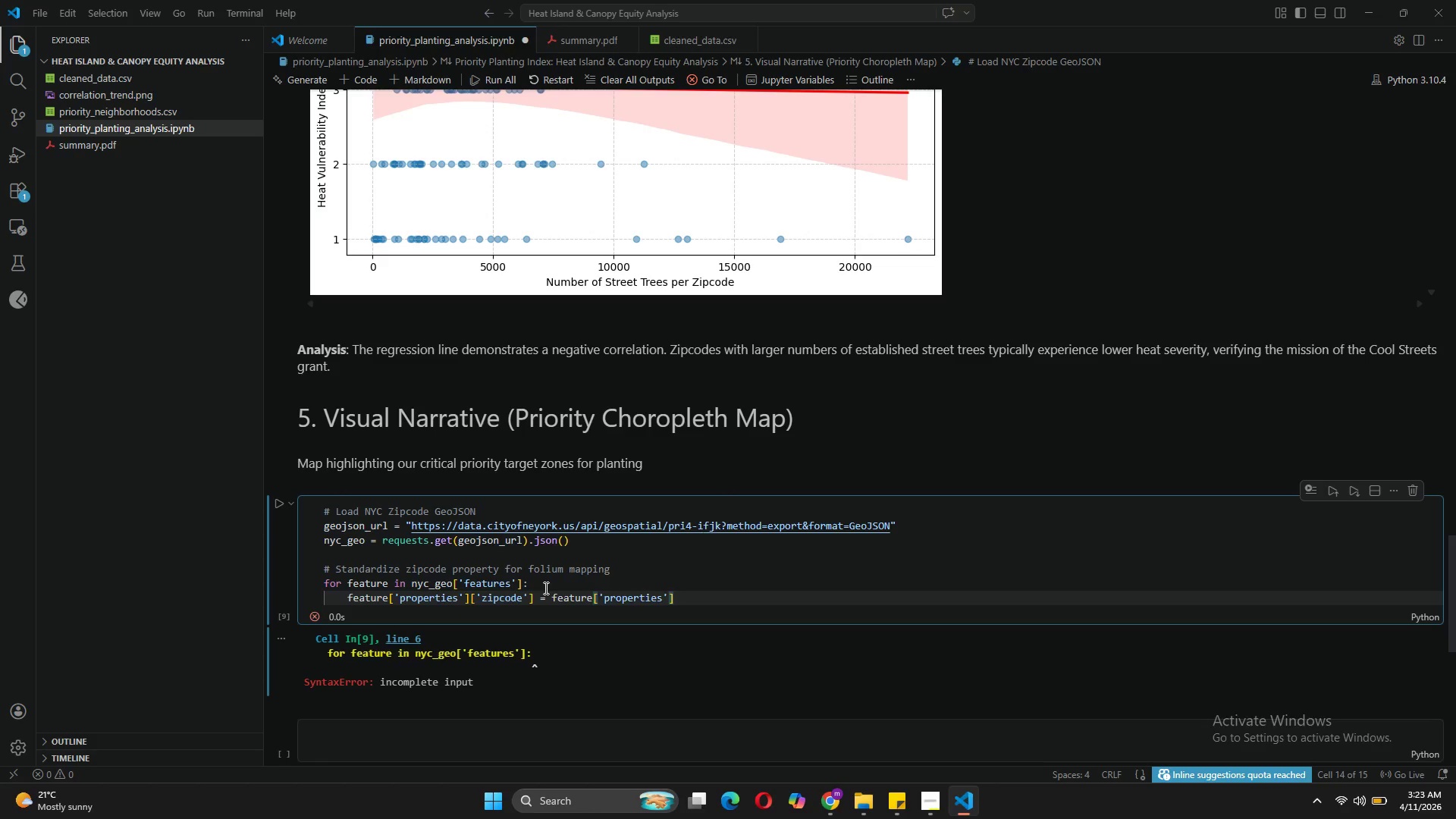 
type(['modzcta)
 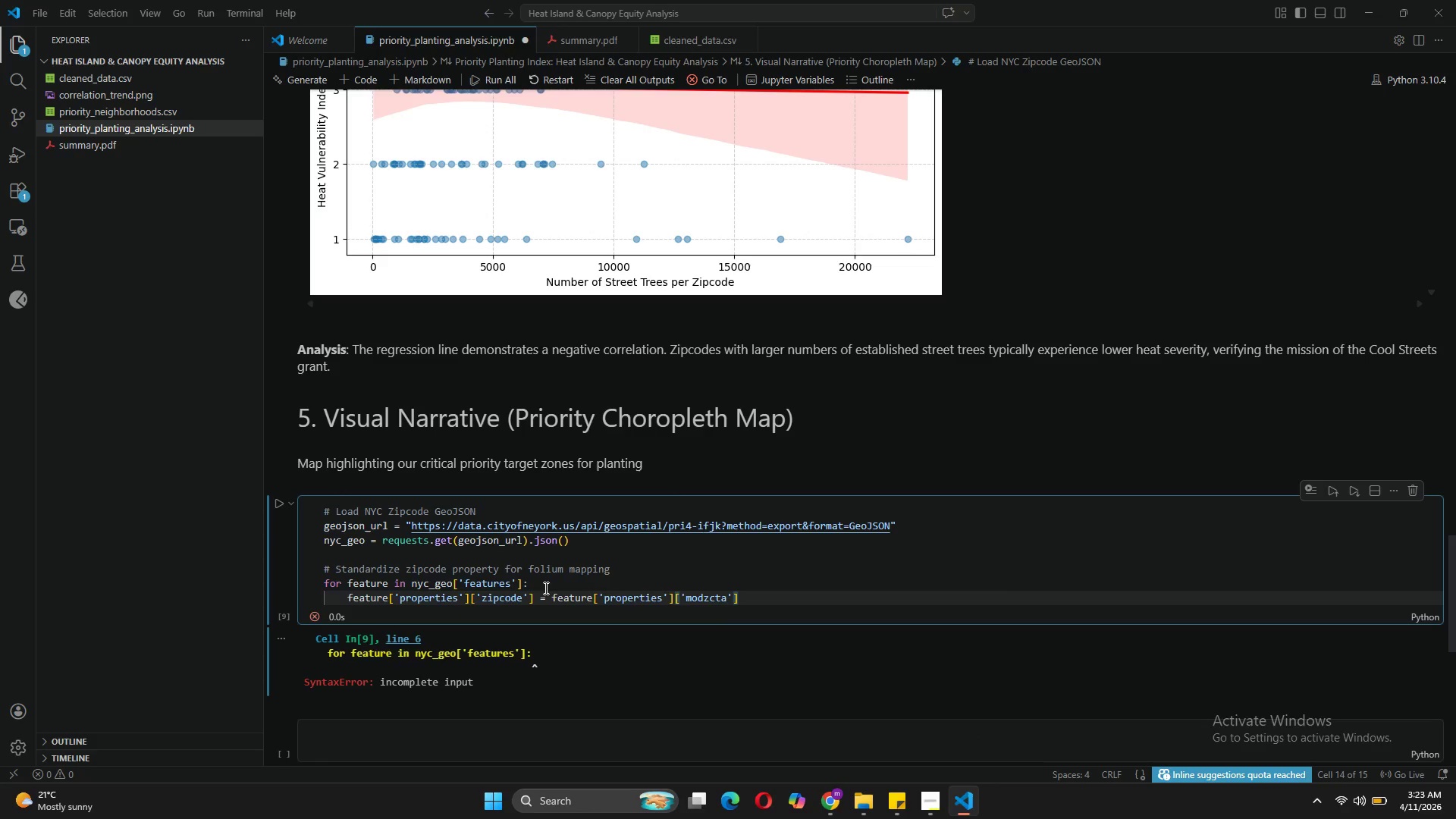 
key(ArrowRight)
 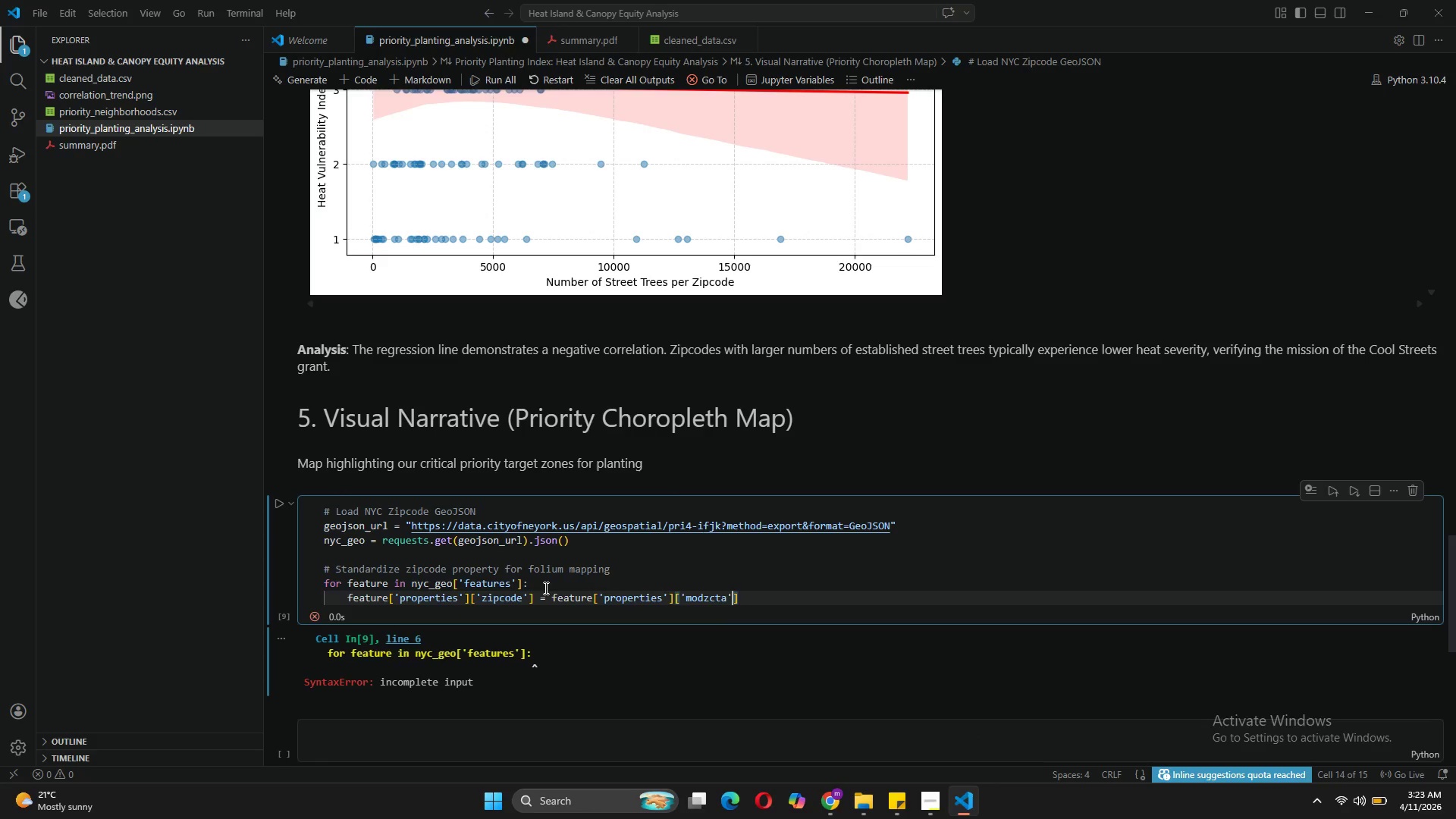 
key(ArrowRight)
 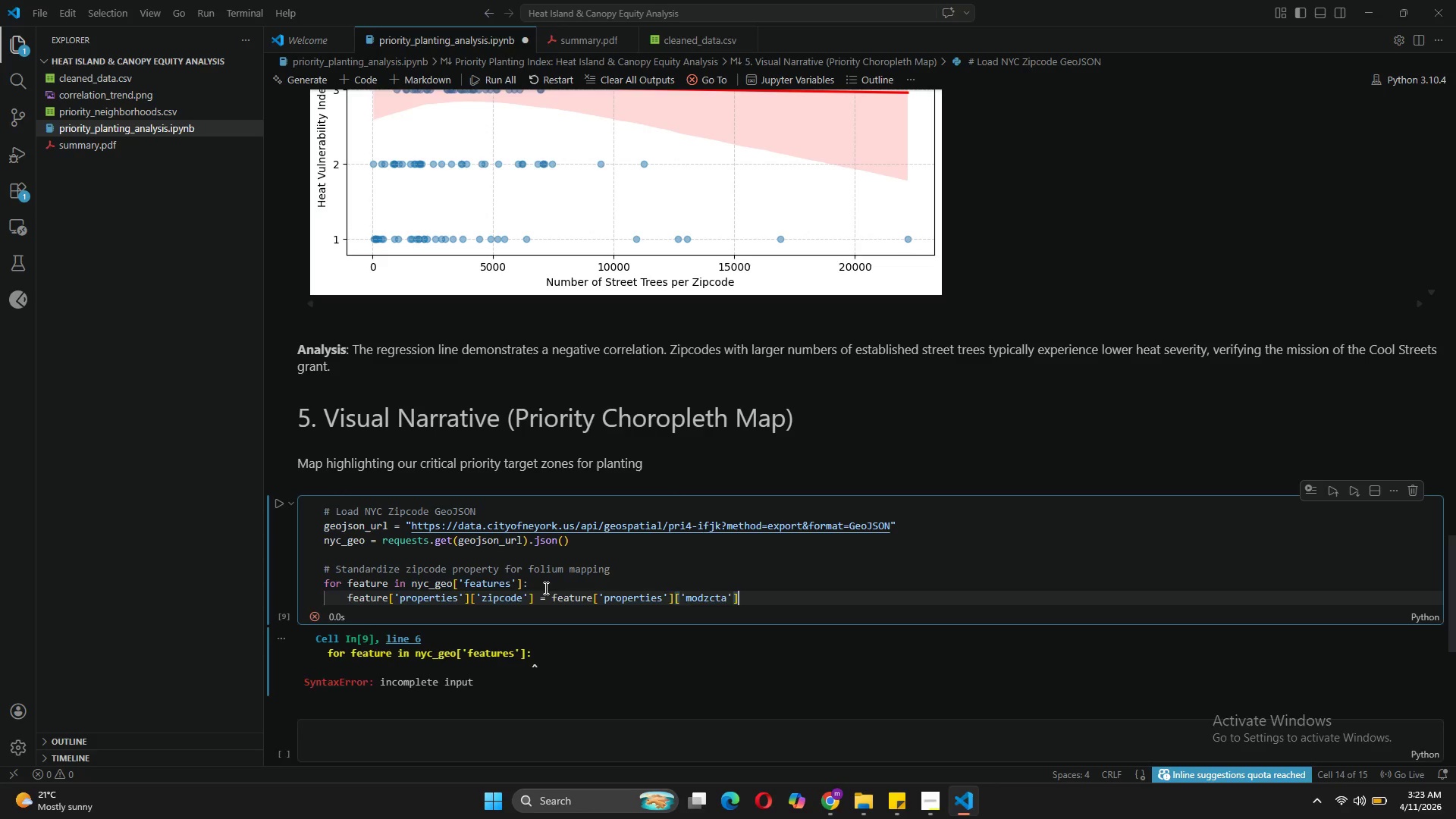 
key(Enter)
 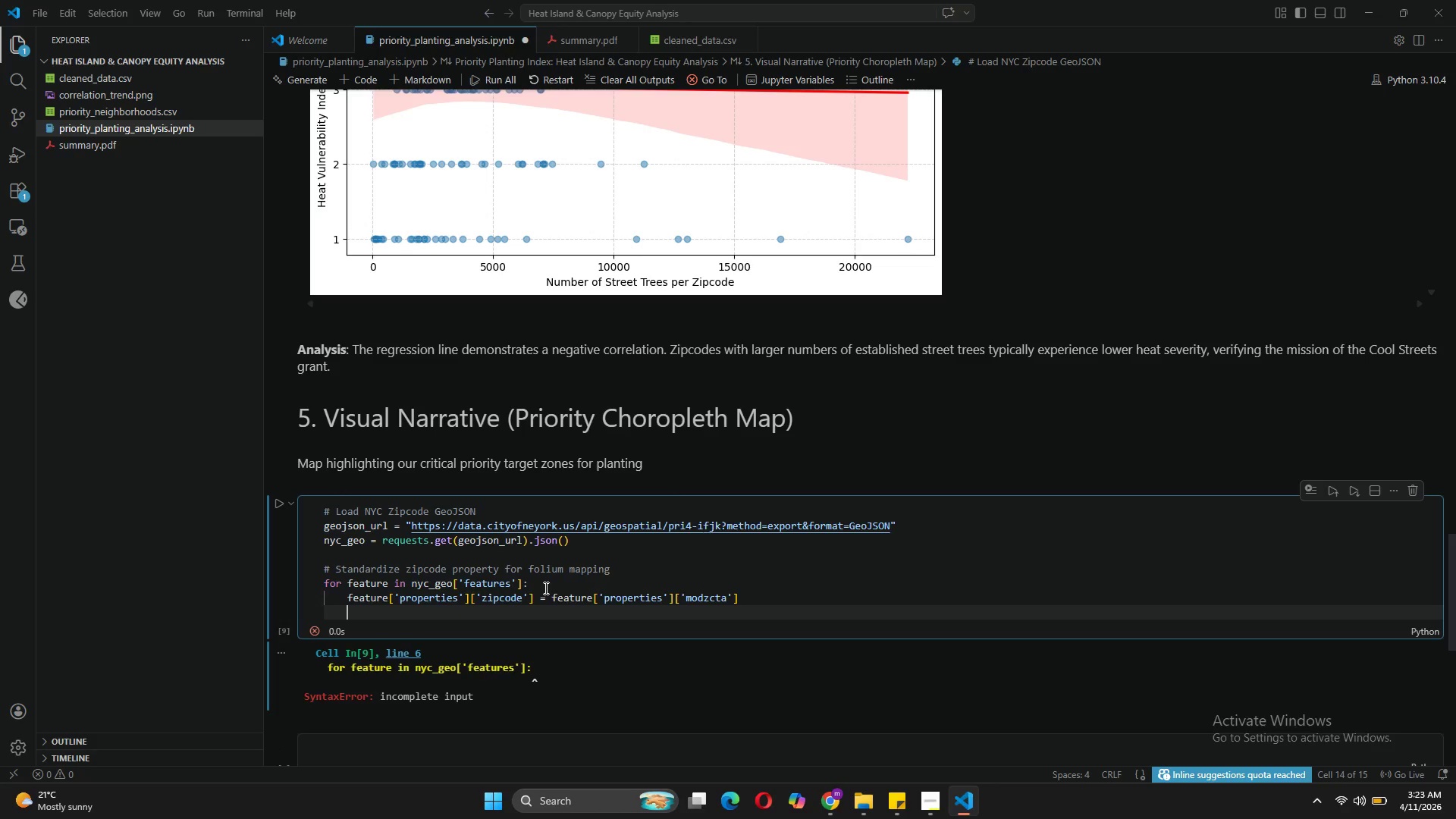 
key(Enter)
 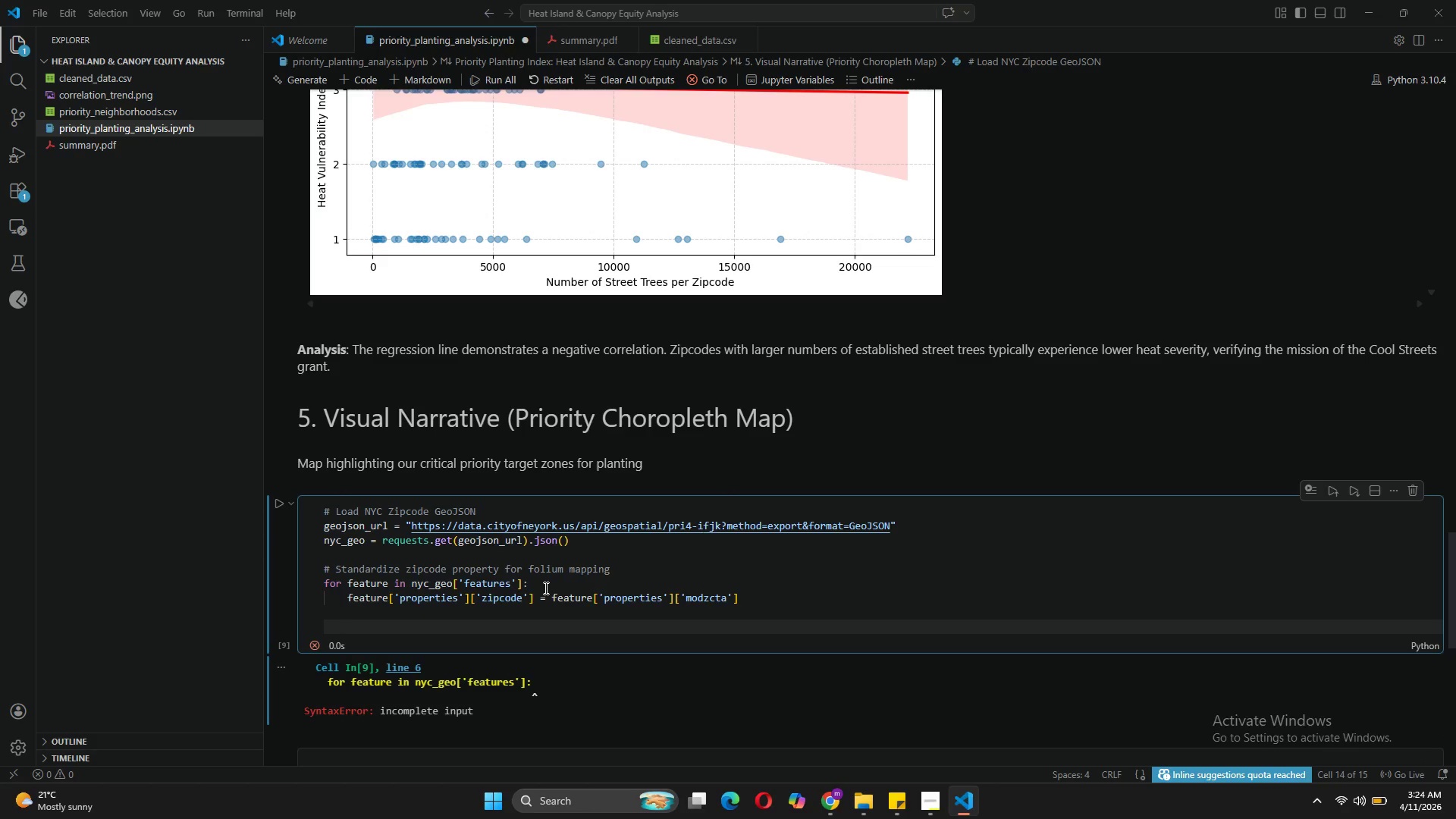 
key(Backspace)
type(# Initialize map focused)
 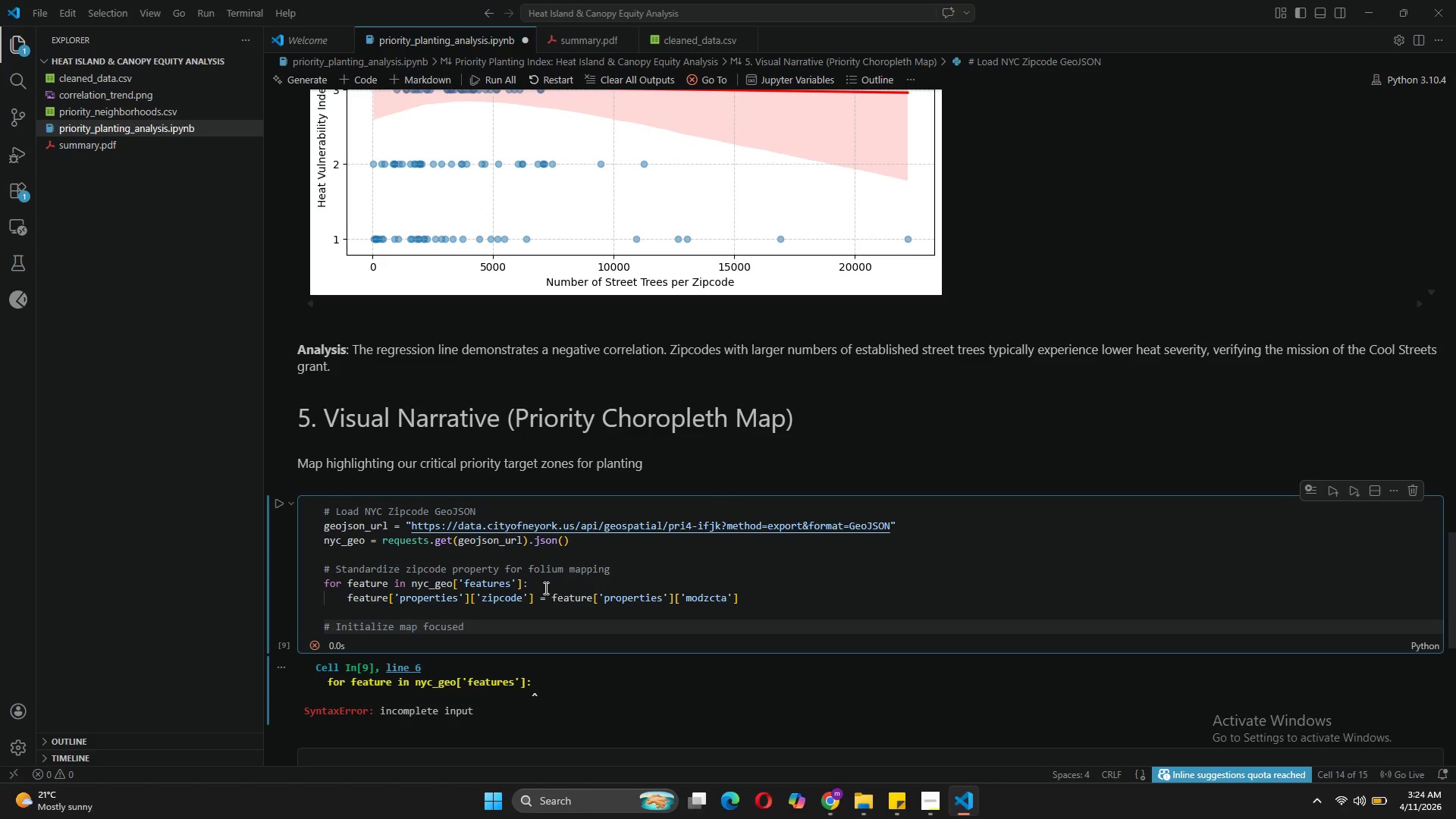 
type( on NYC)
 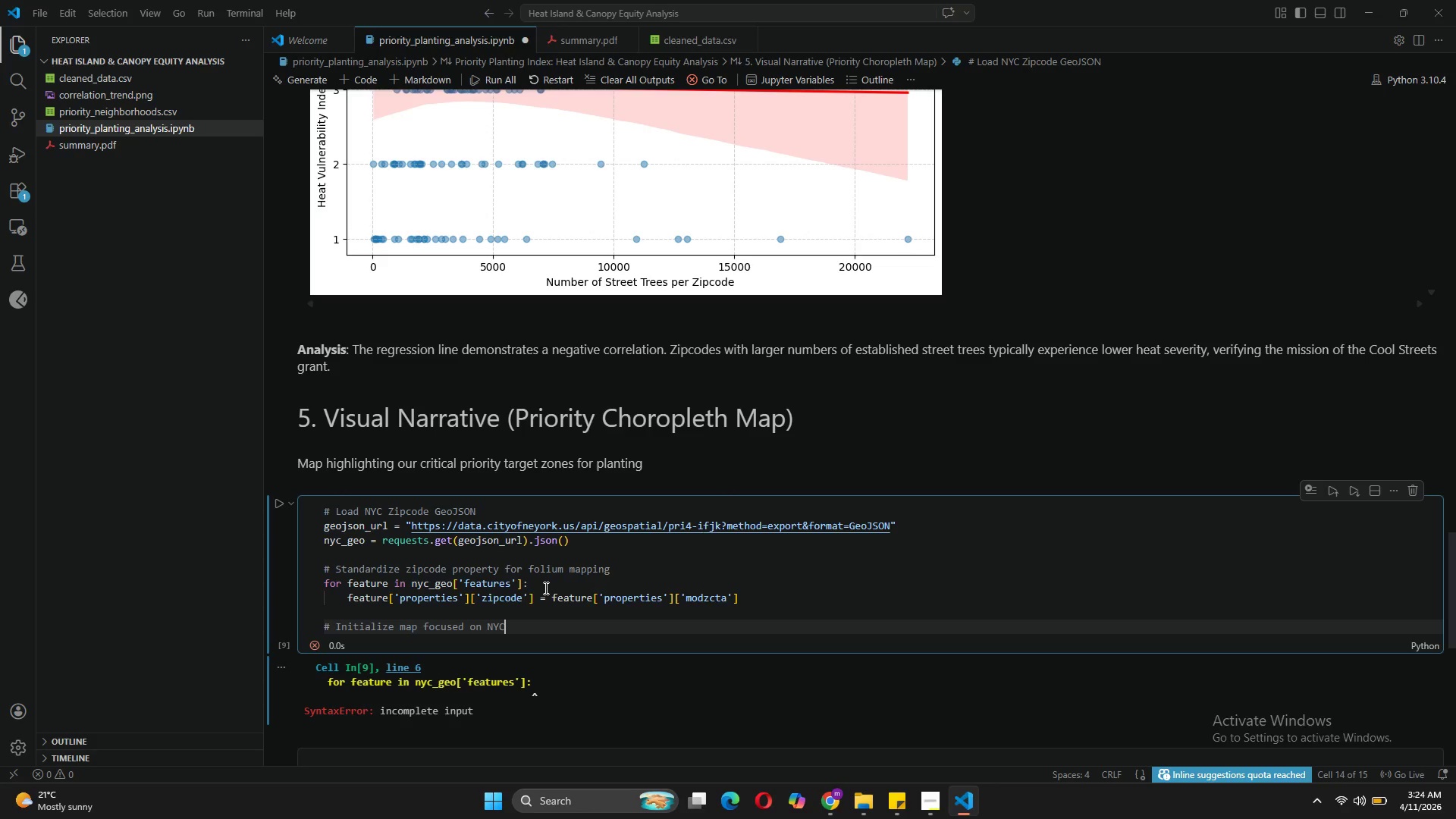 
key(Enter)
 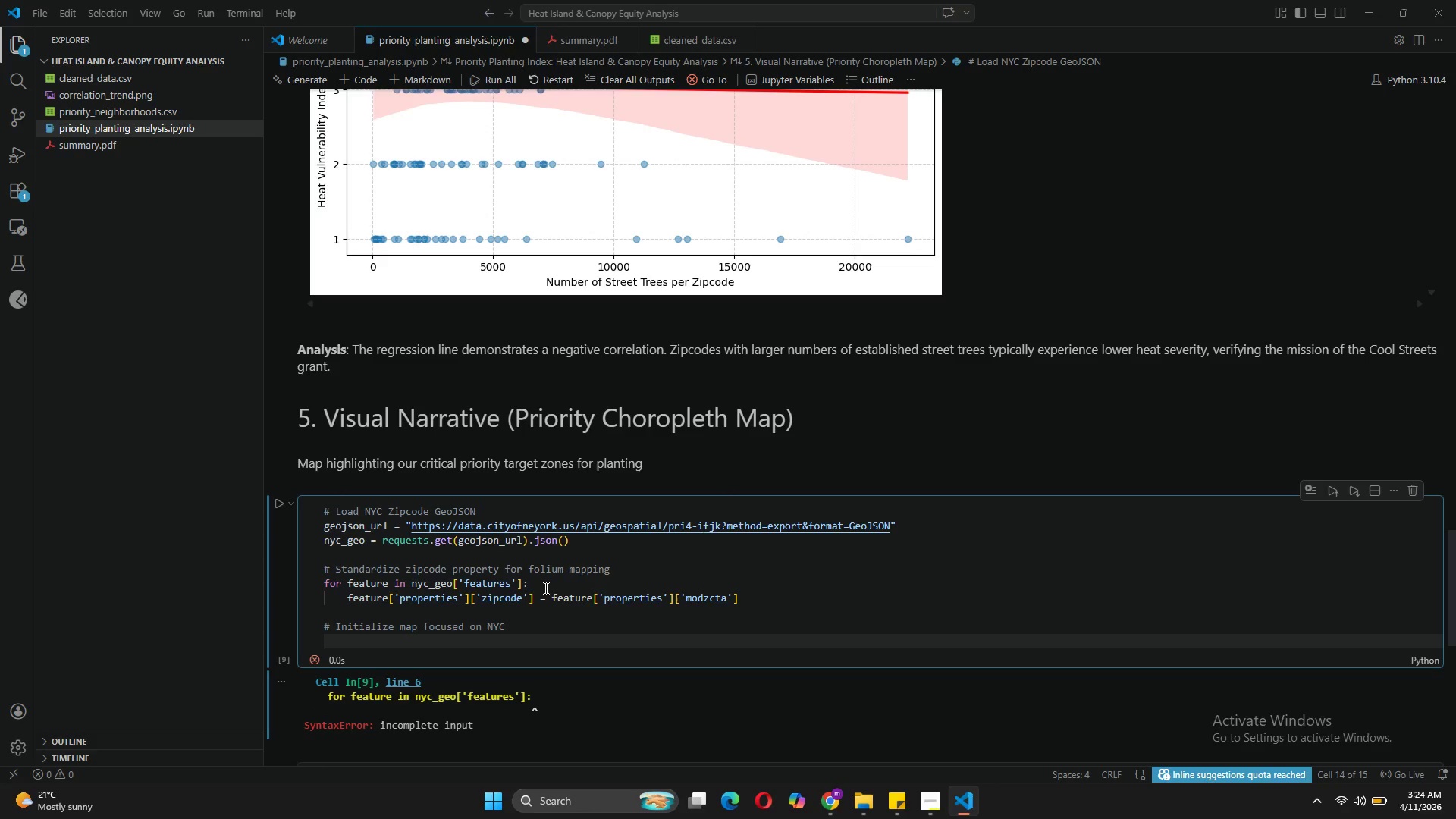 
type(nyc_map = )
 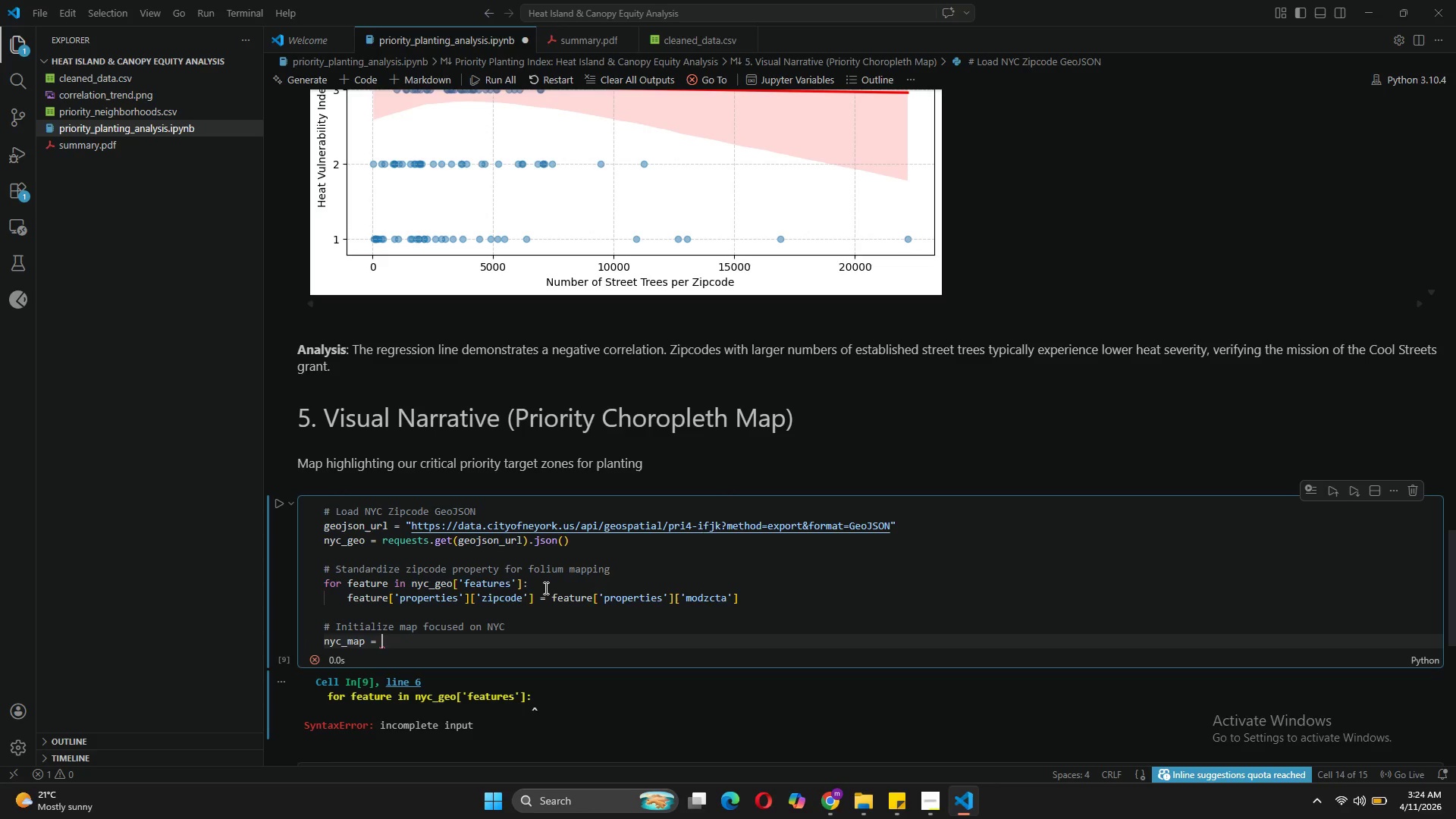 
wait(7.39)
 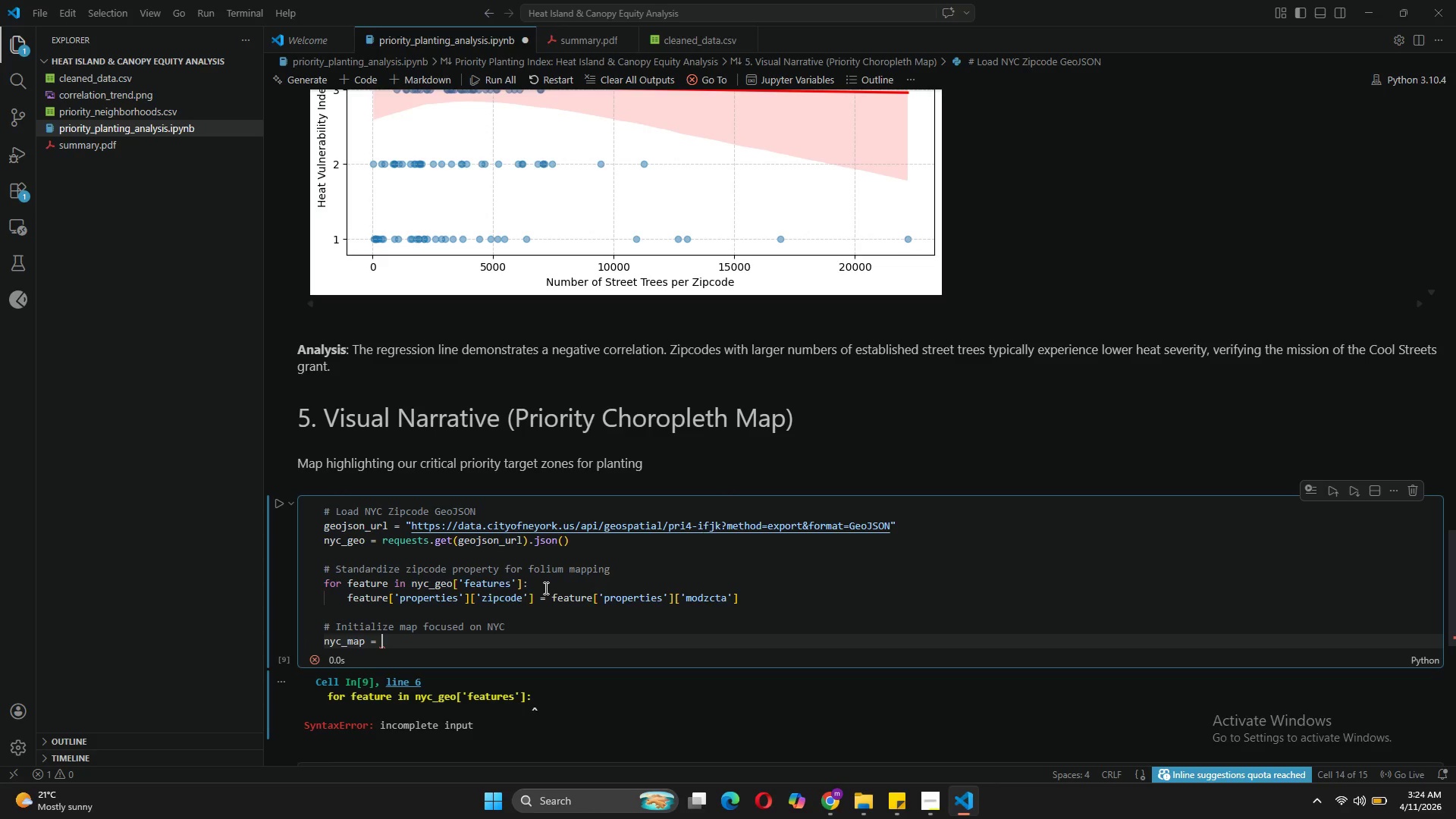 
type(folium.P)
key(Backspace)
type(Map(location=[40.7128, -74.0060)
 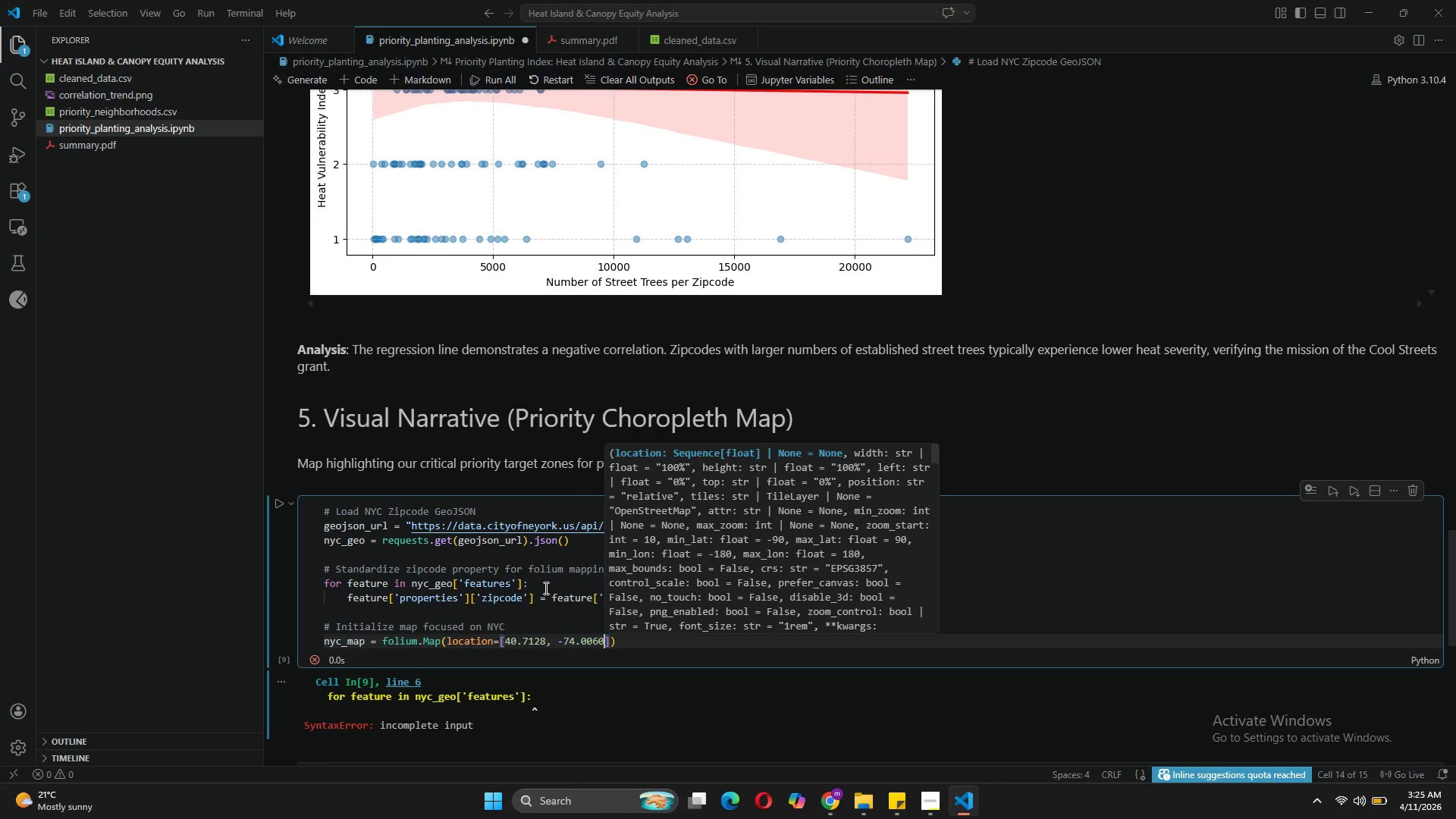 
key(ArrowRight)
 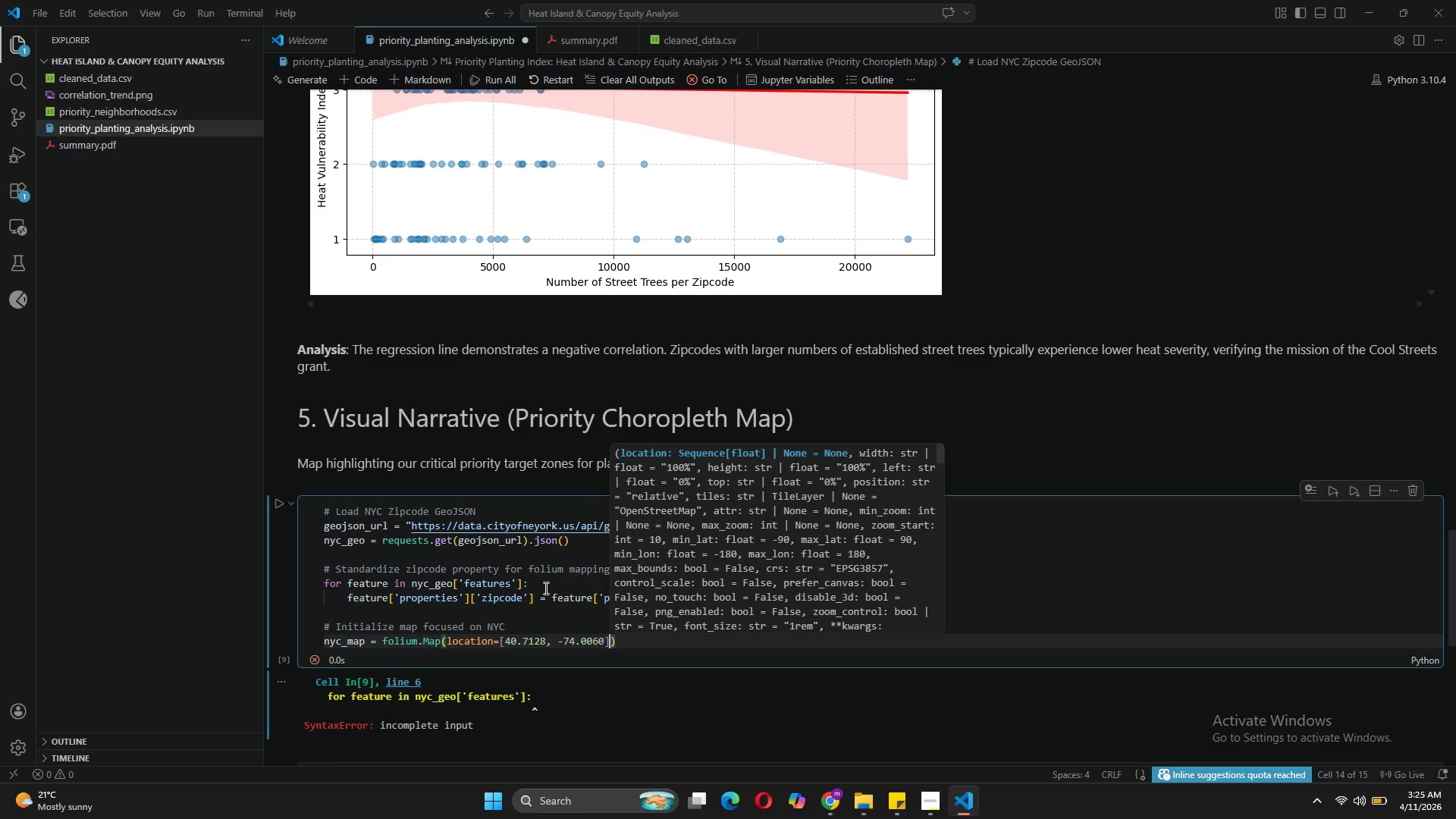 
key(ArrowRight)
 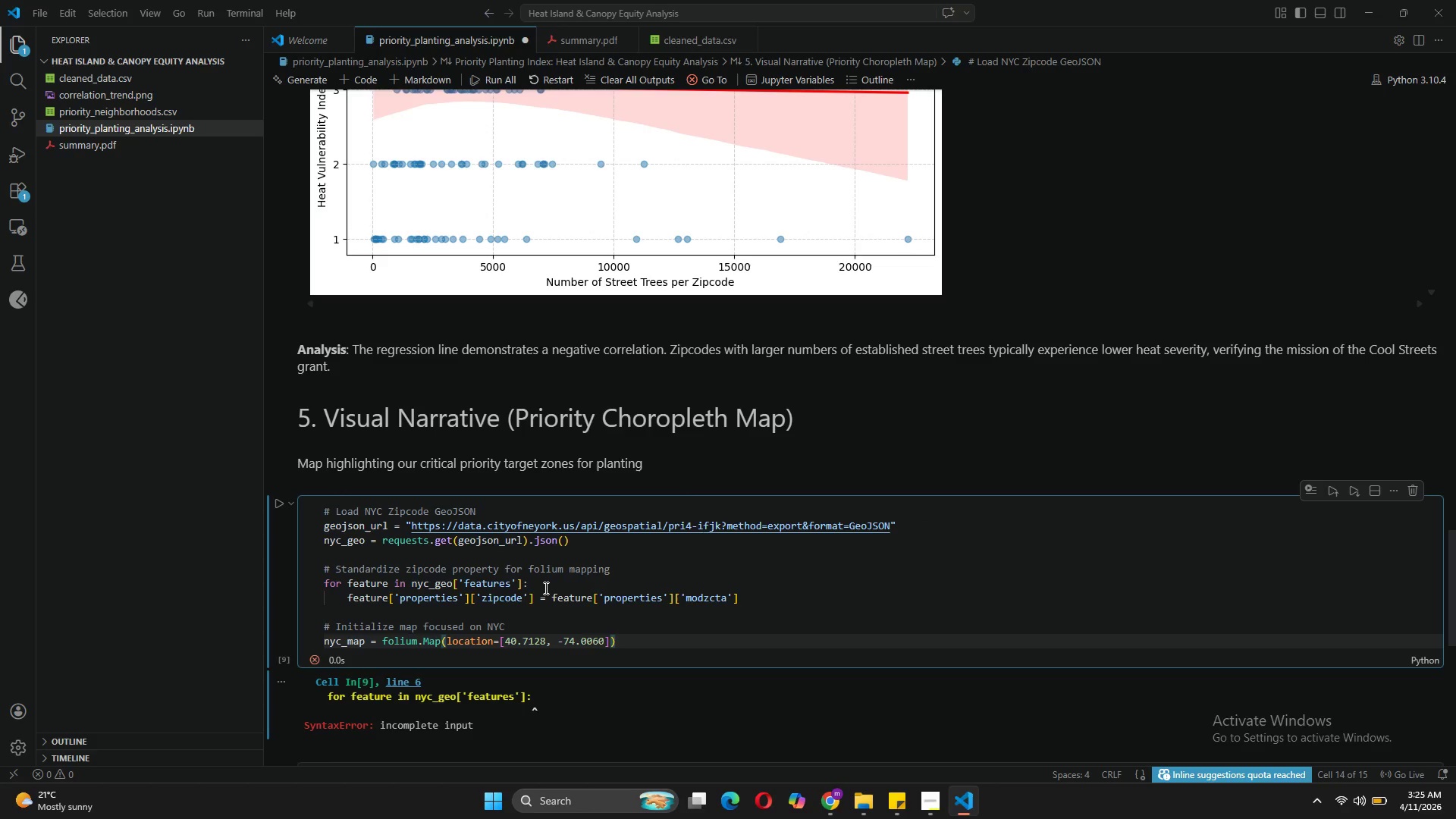 
key(ArrowLeft)
 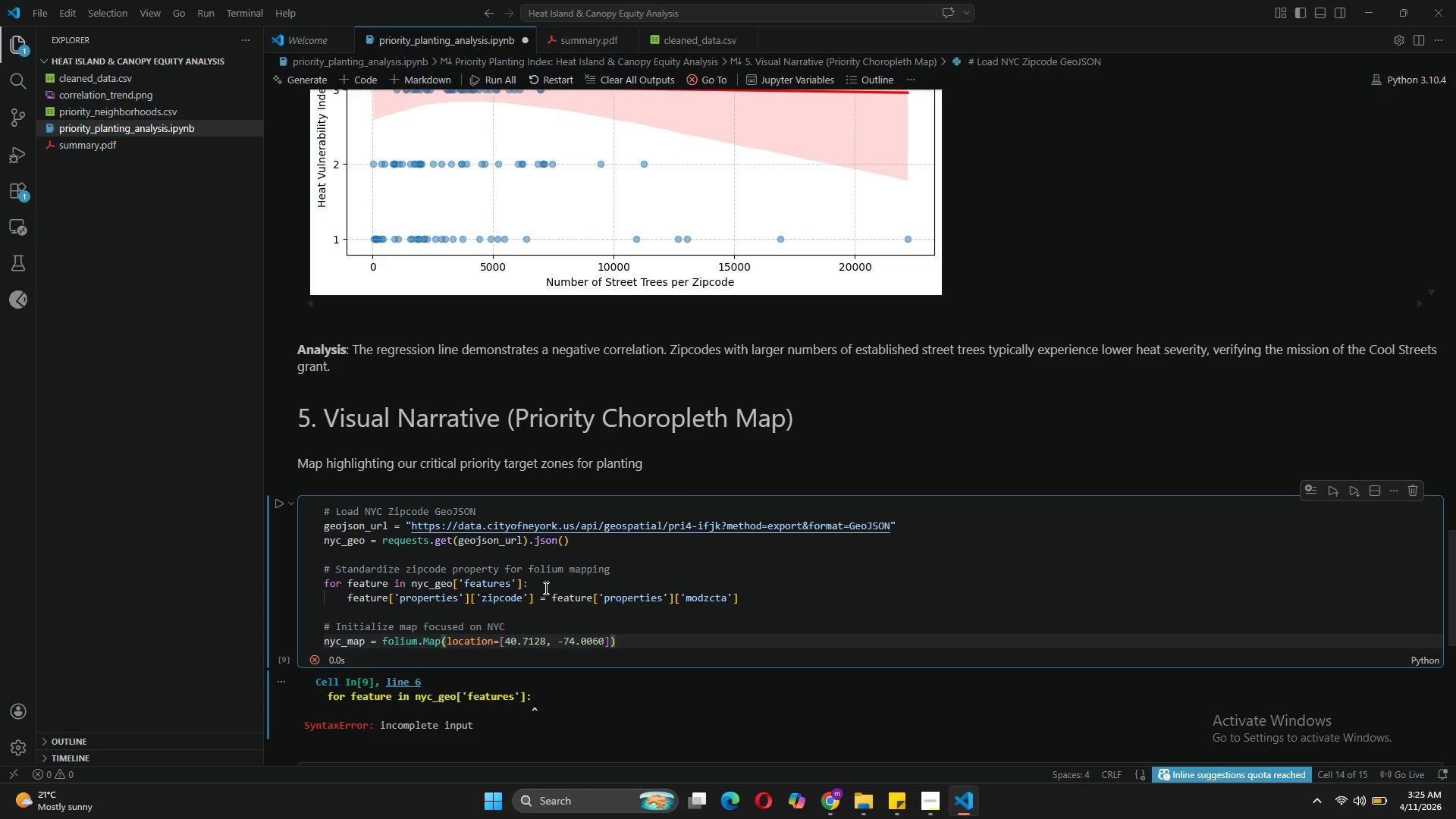 
type(, zoom_)
key(Tab)
type(=)
key(Backspace)
type(10, tiles="CartDB positron)
 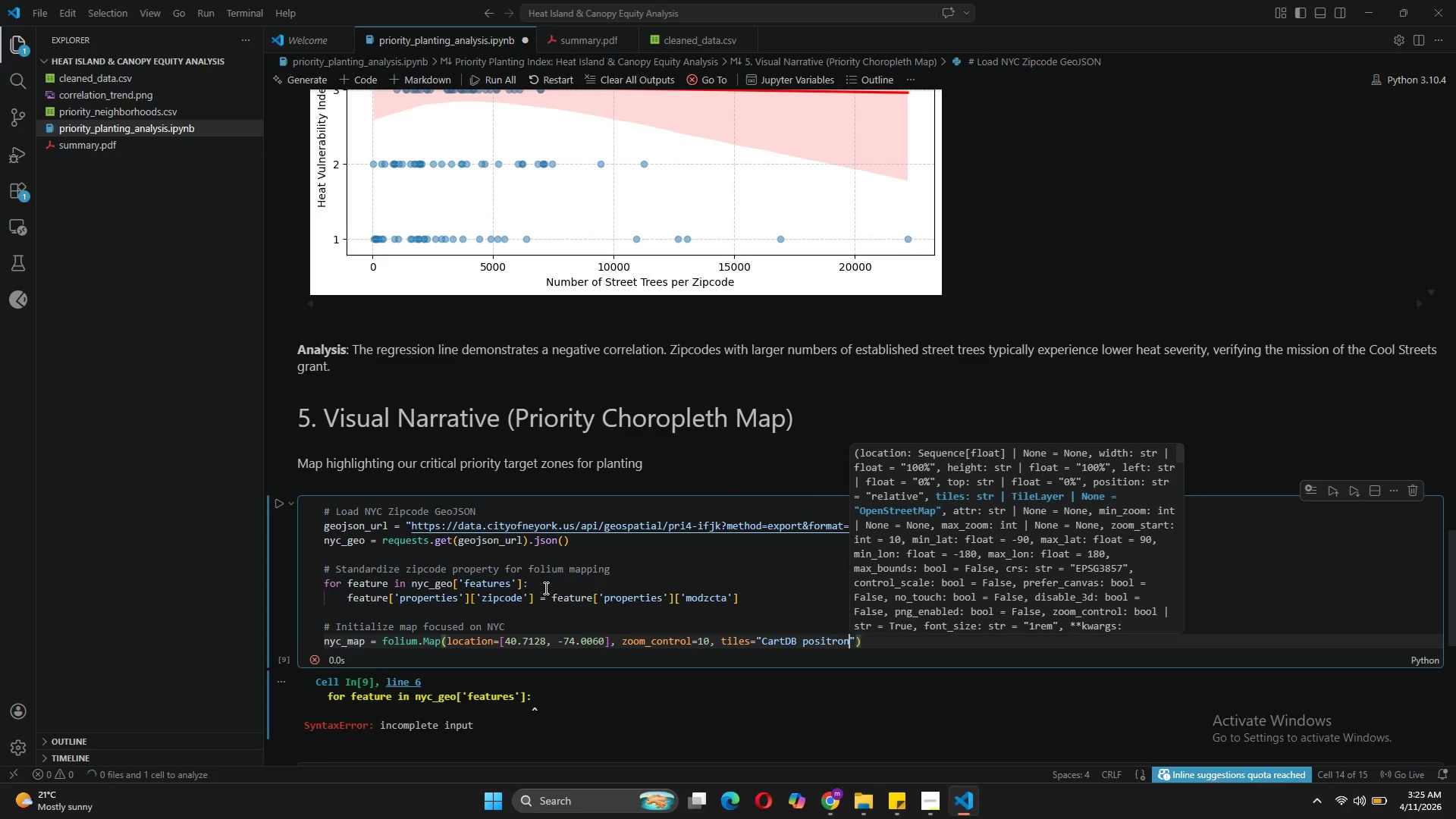 
left_click([861, 643])
 